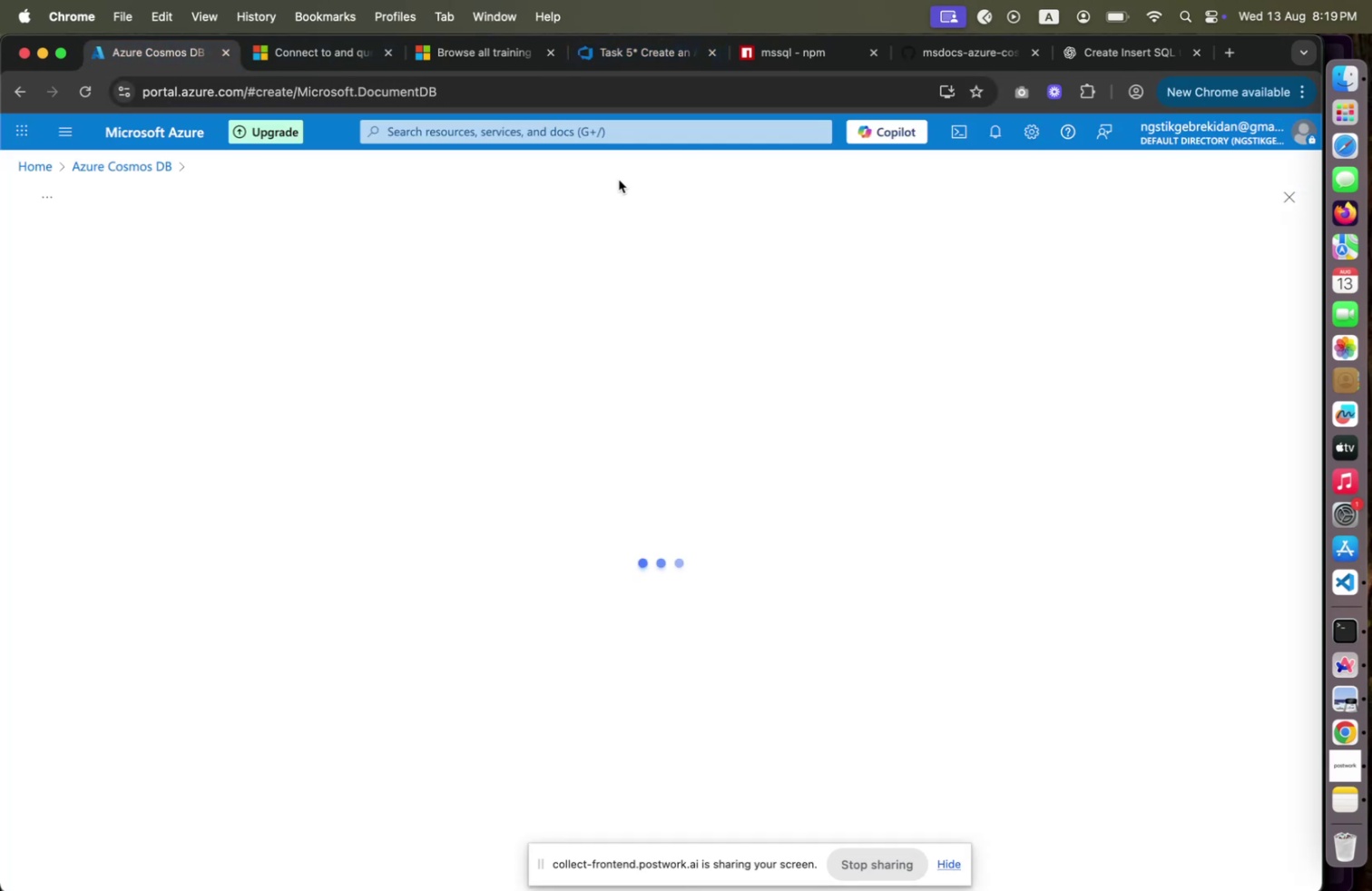 
left_click([477, 530])
 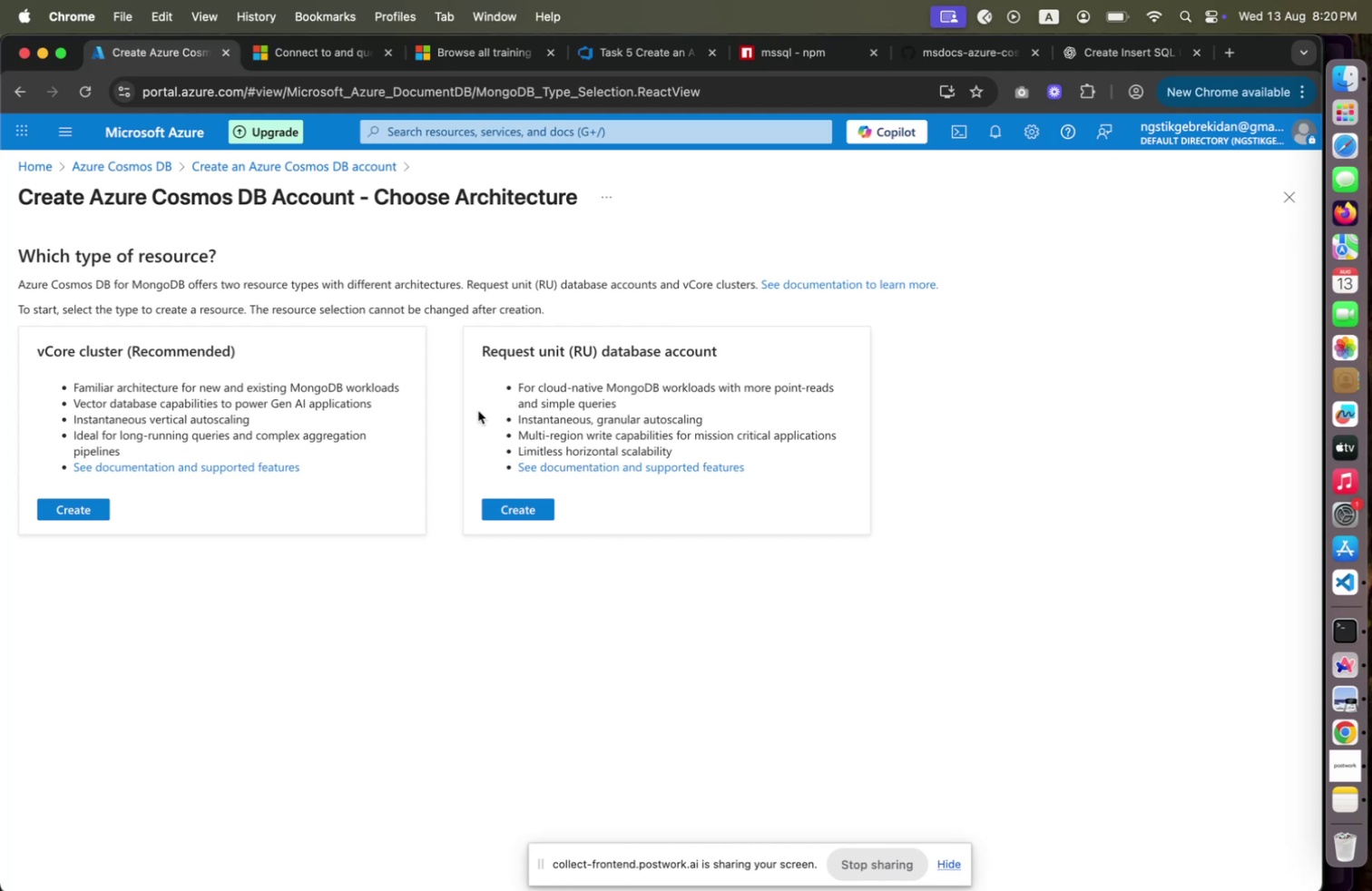 
wait(24.57)
 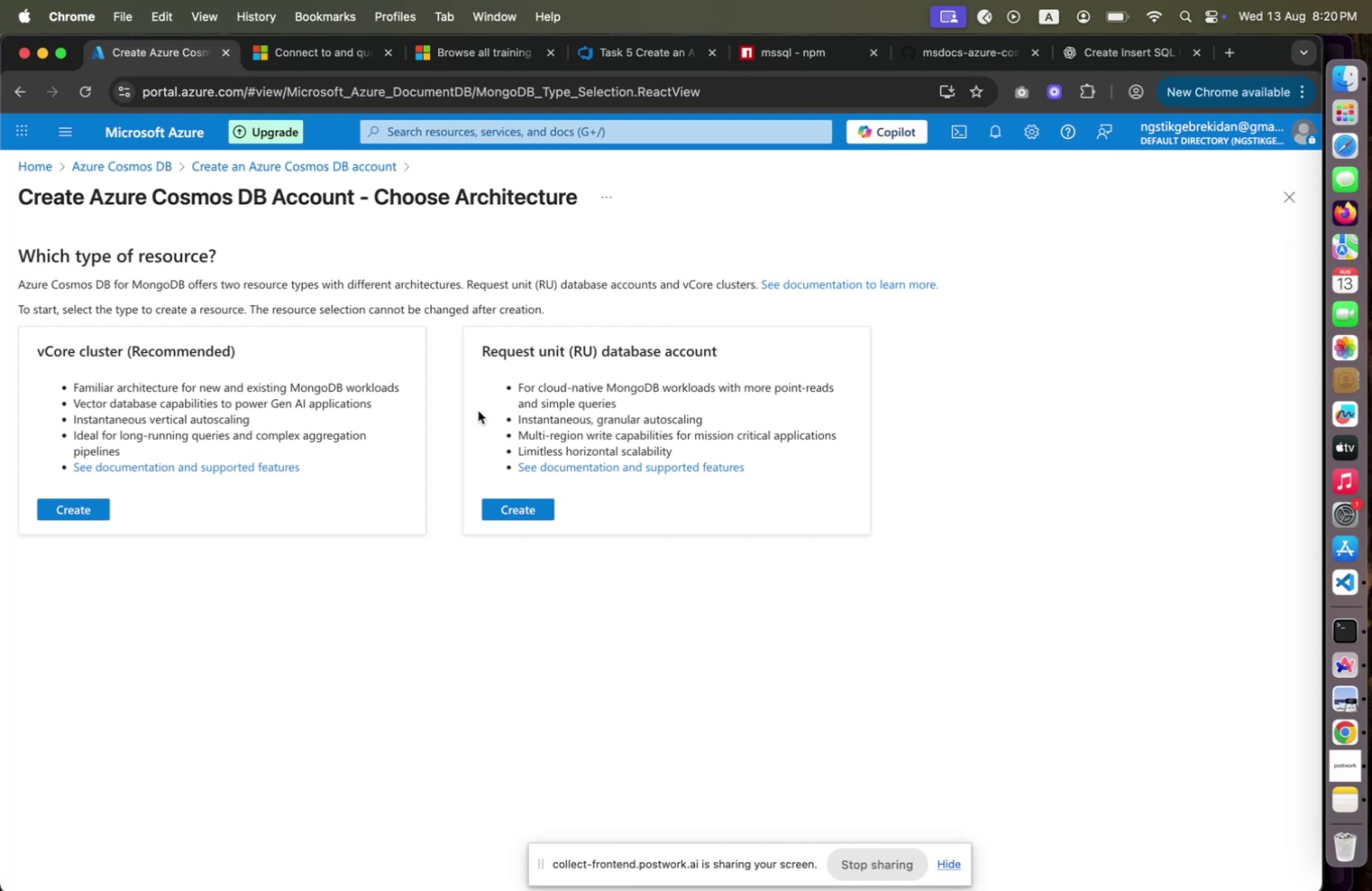 
left_click([107, 509])
 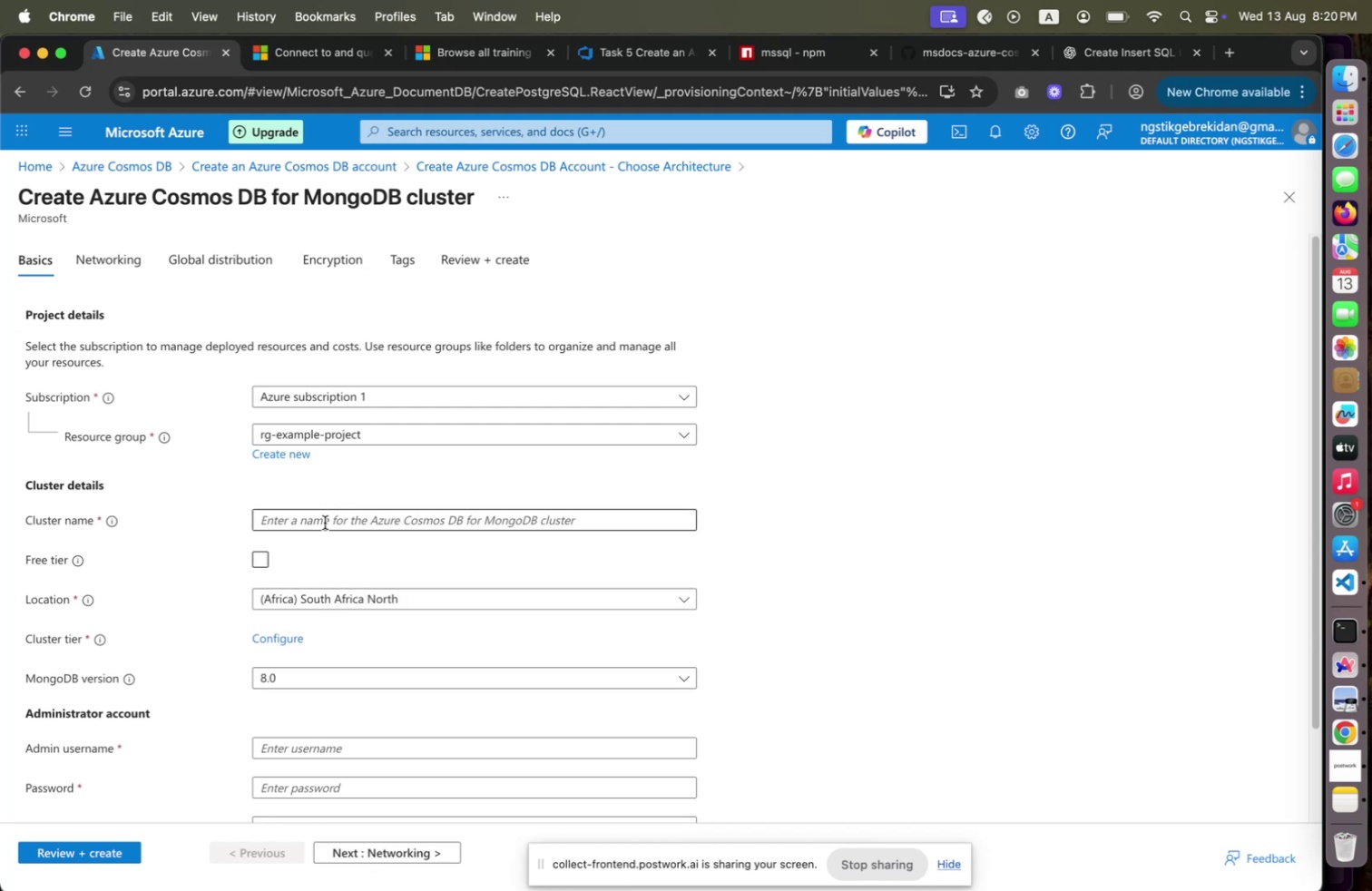 
wait(10.43)
 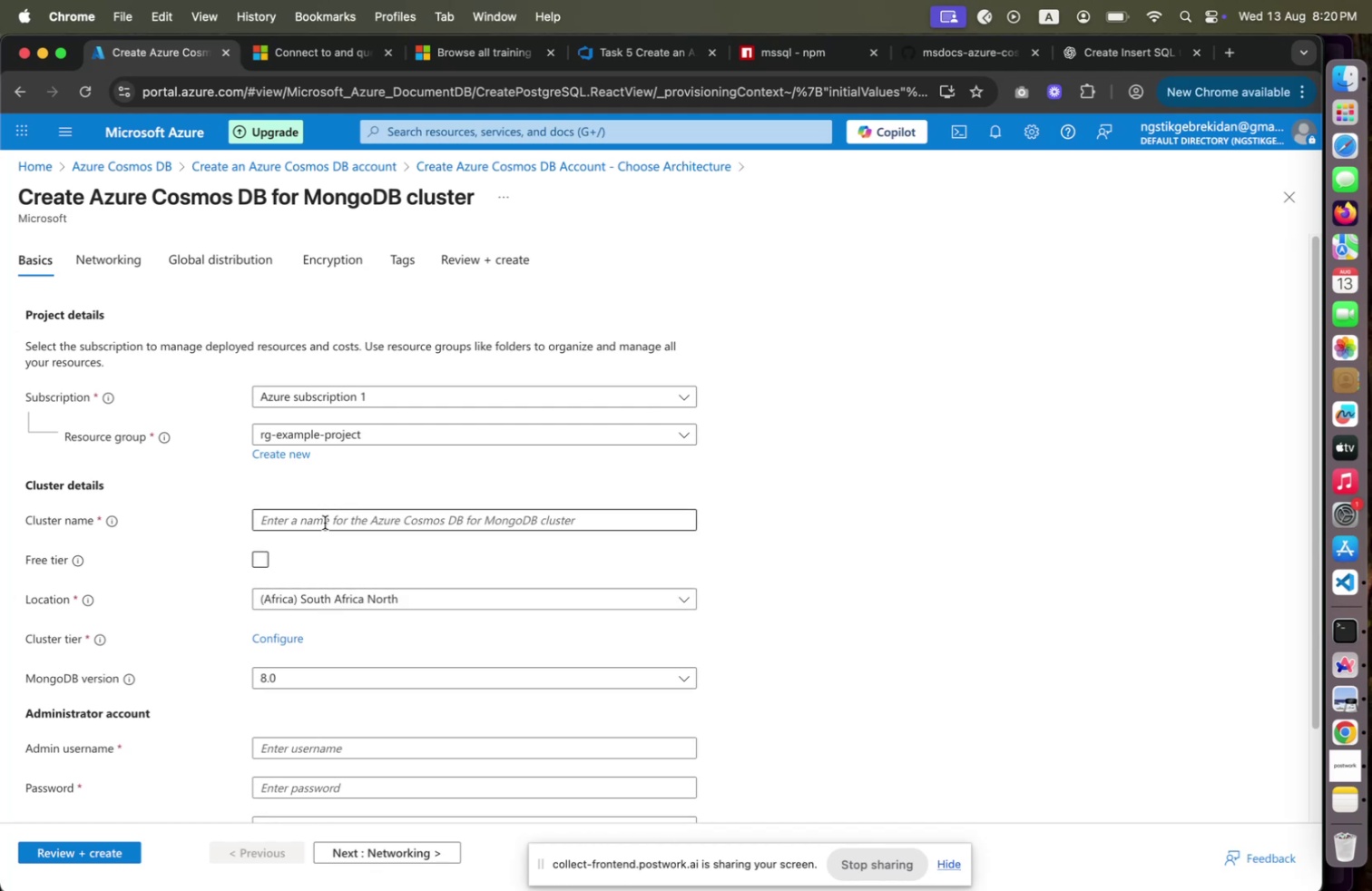 
left_click([338, 520])
 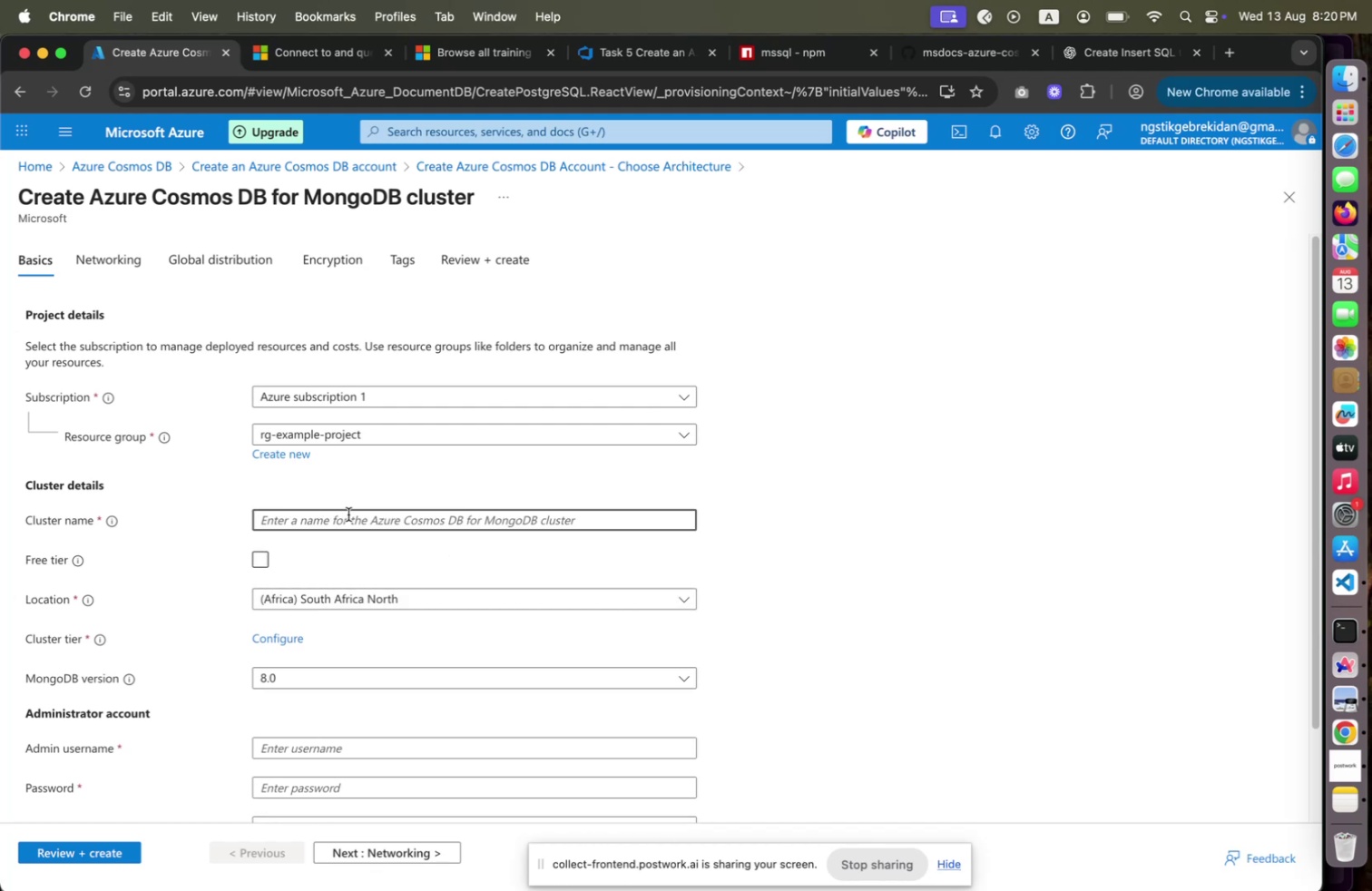 
type(example-rpoje)
key(Backspace)
key(Backspace)
key(Backspace)
key(Backspace)
key(Backspace)
type(project-db)
 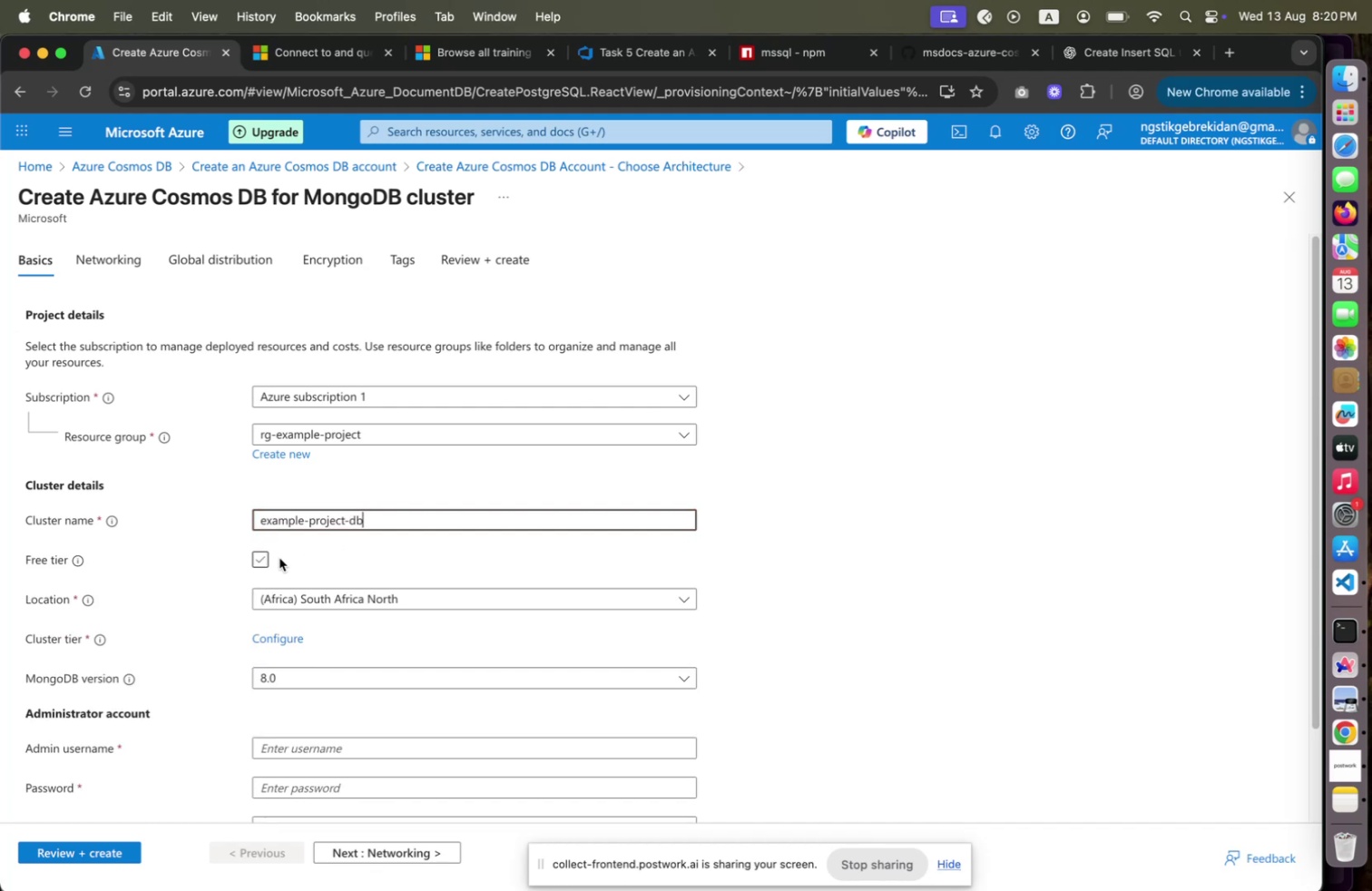 
left_click([276, 558])
 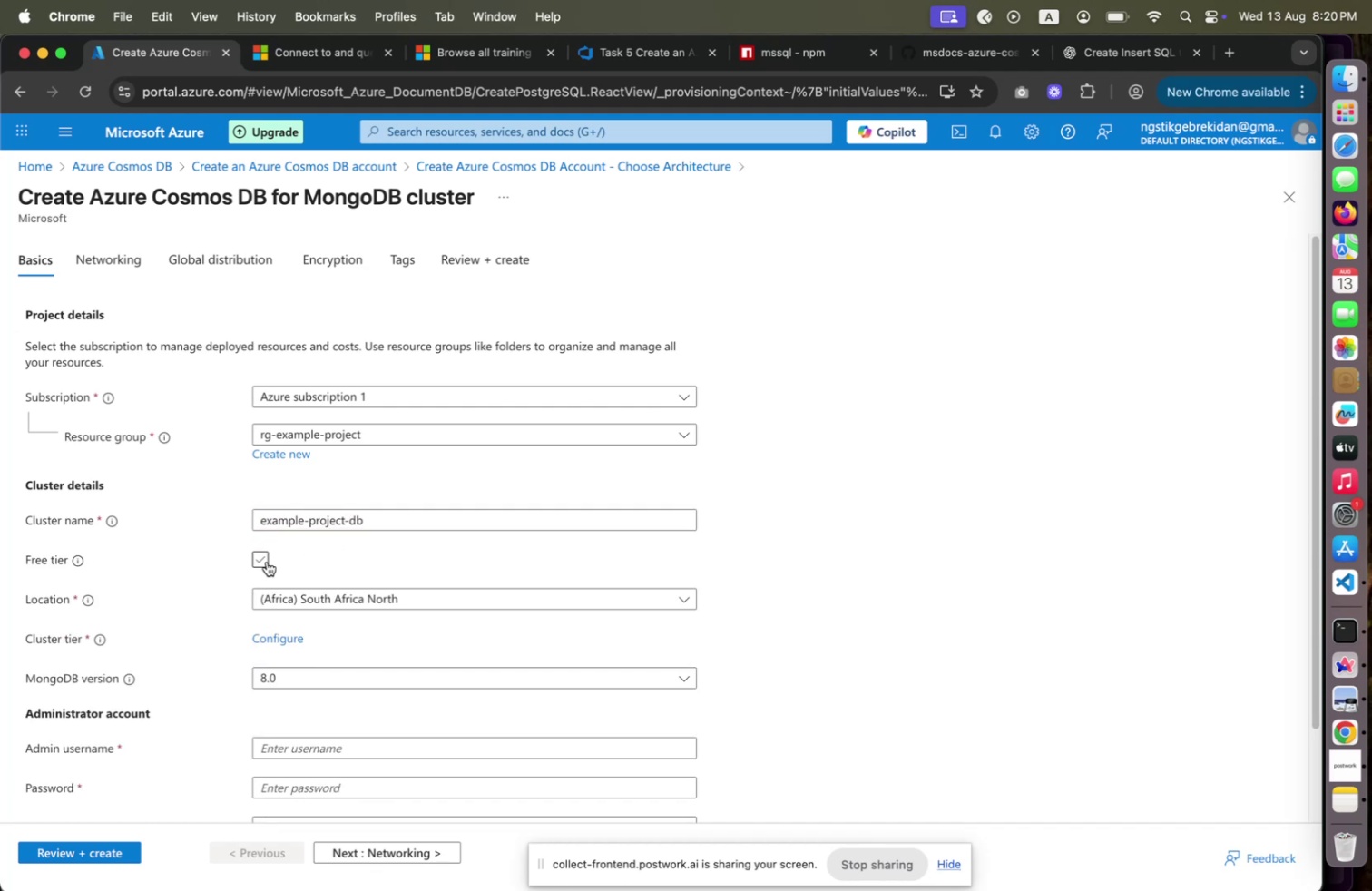 
double_click([267, 561])
 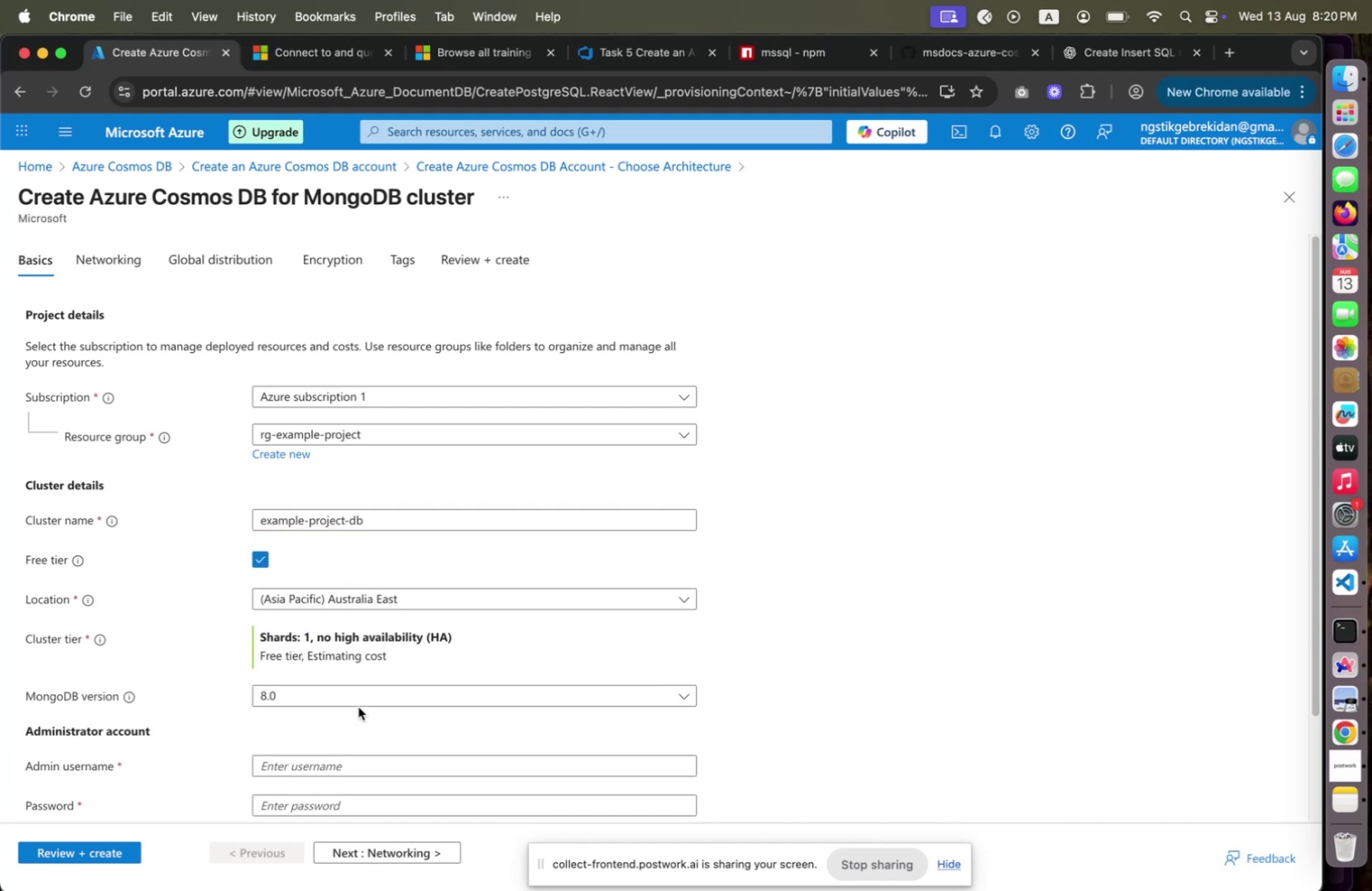 
left_click([328, 700])
 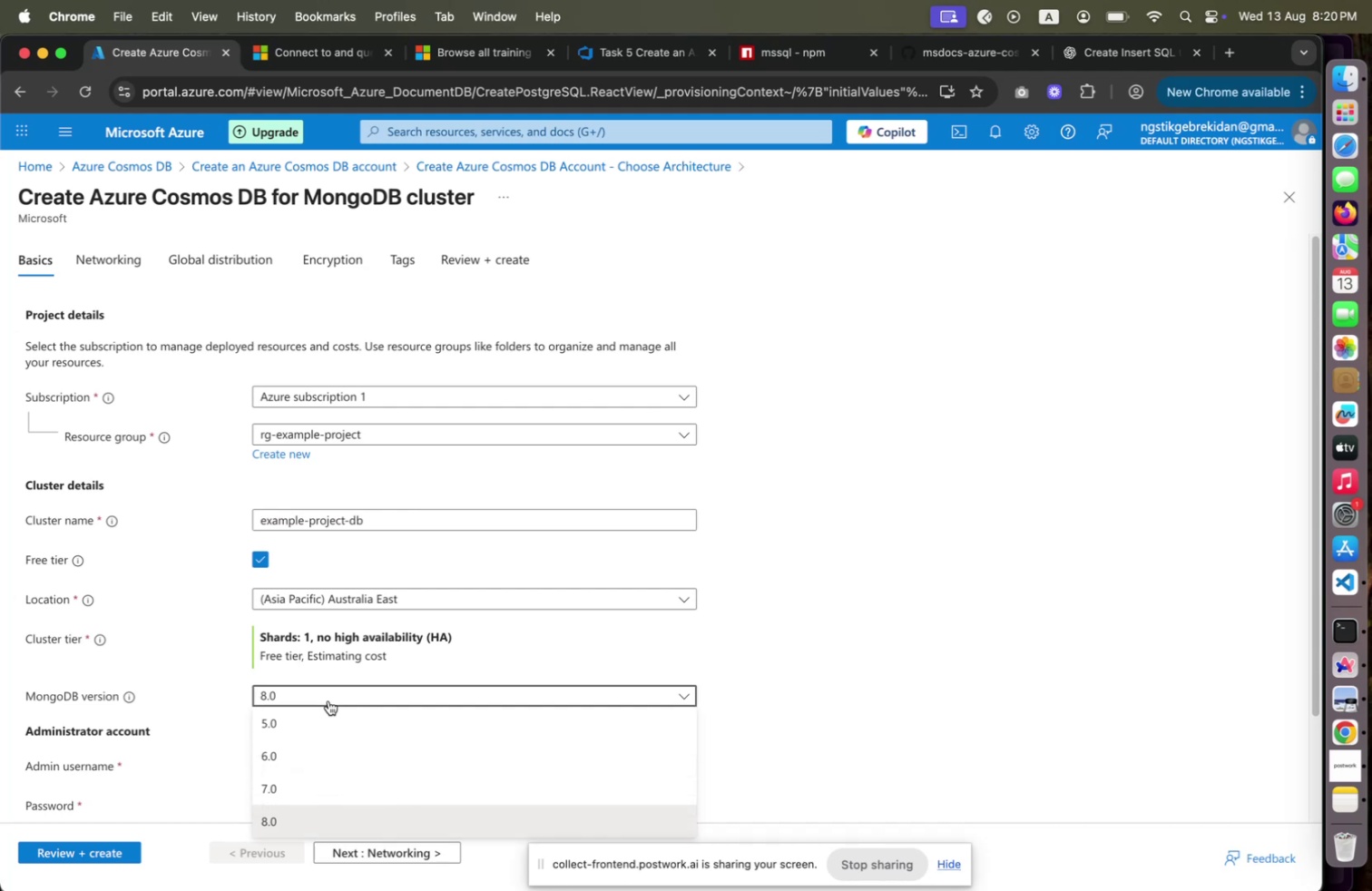 
left_click([328, 700])
 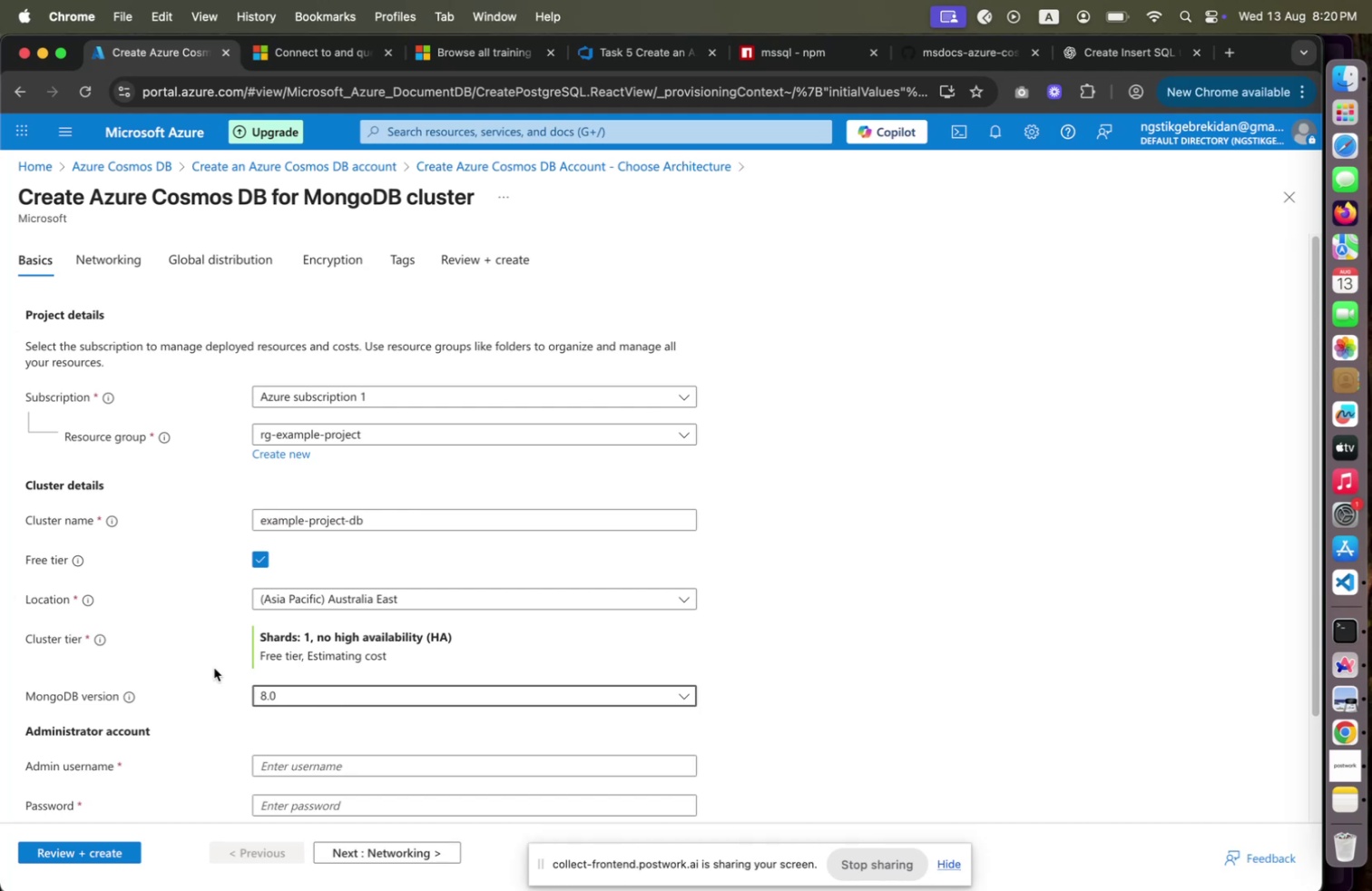 
scroll: coordinate [215, 667], scroll_direction: down, amount: 4.0
 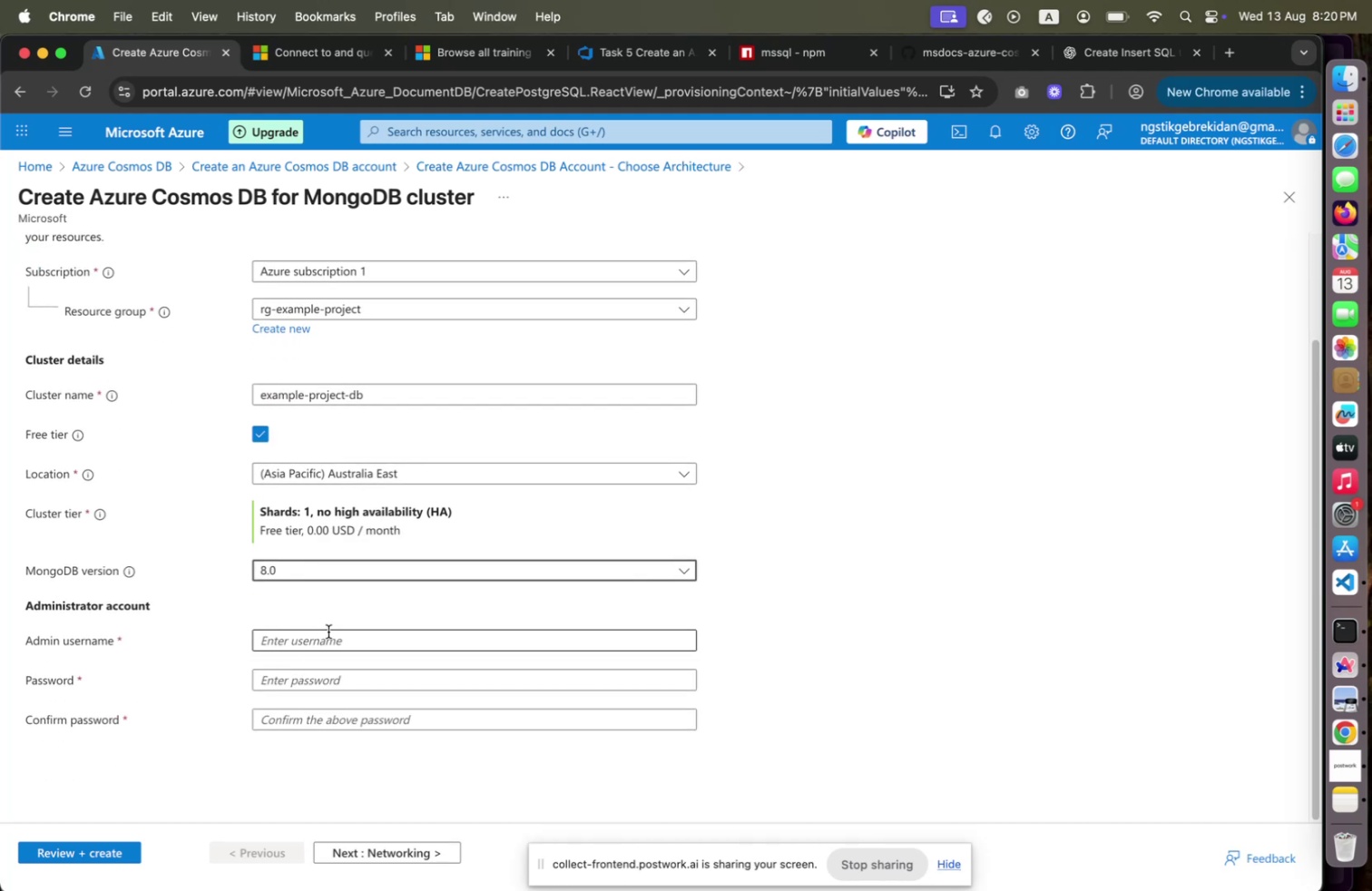 
left_click([329, 630])
 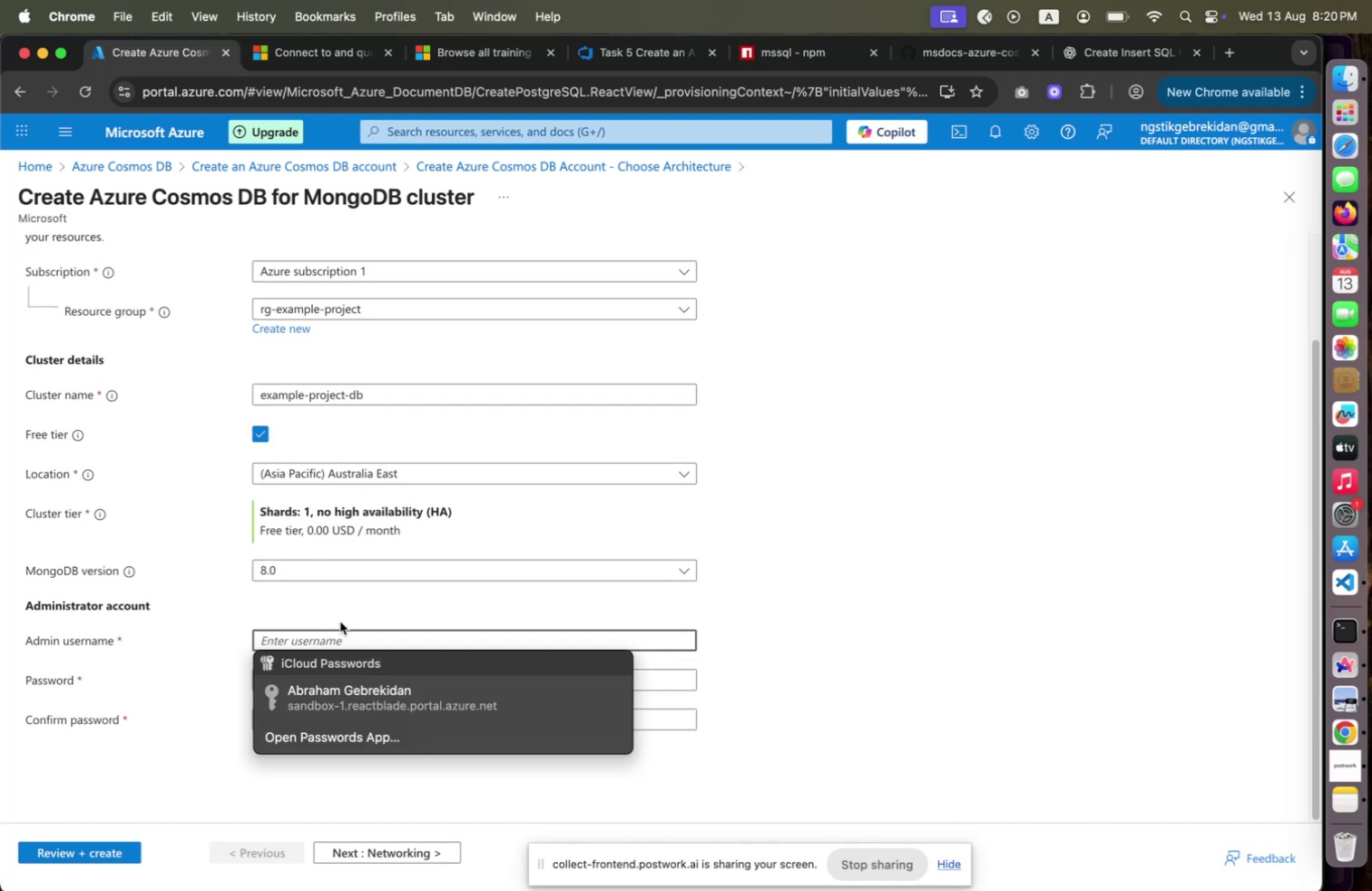 
type(example-project-db-admin)
 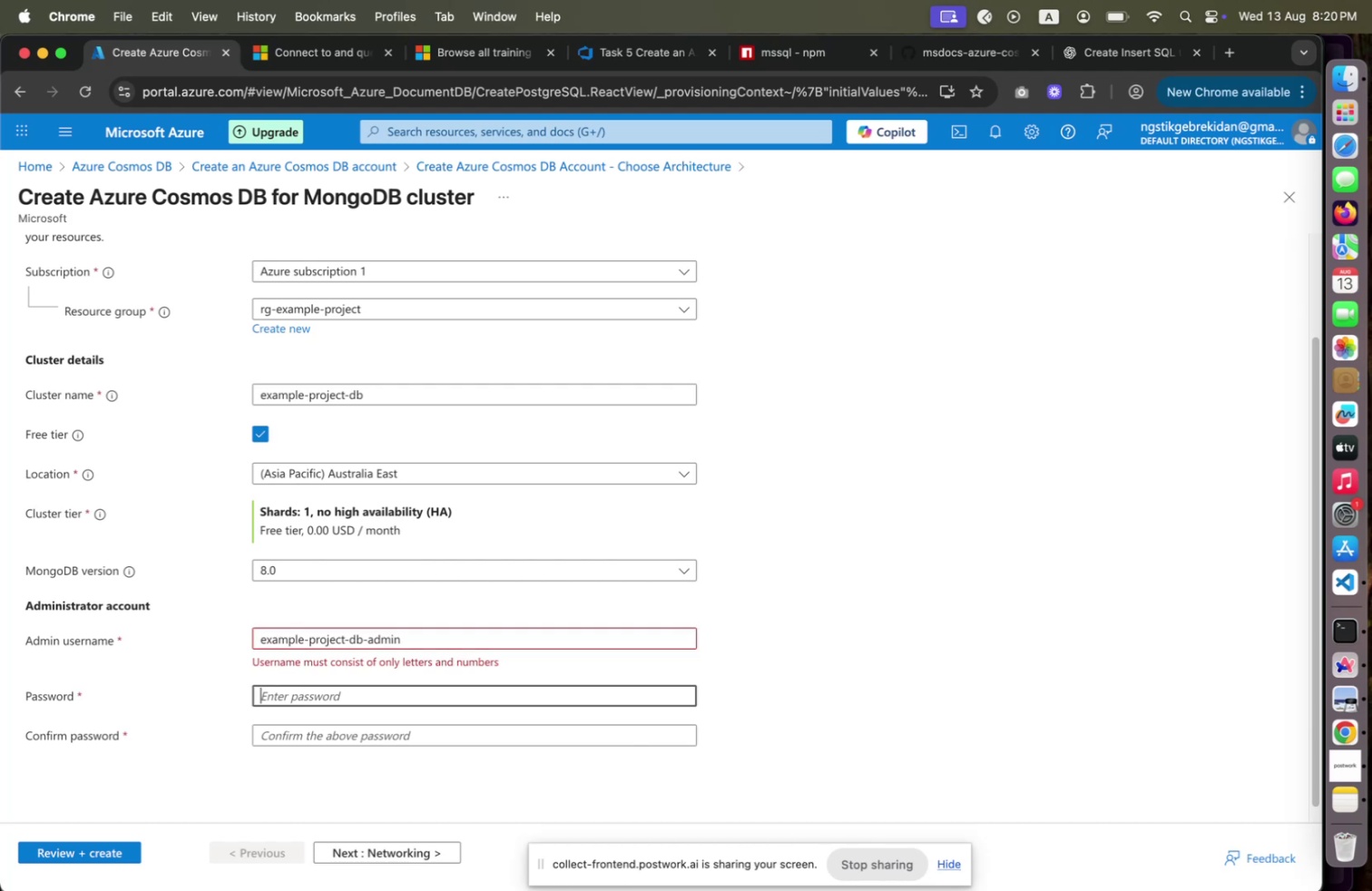 
hold_key(key=Tab, duration=8.14)
 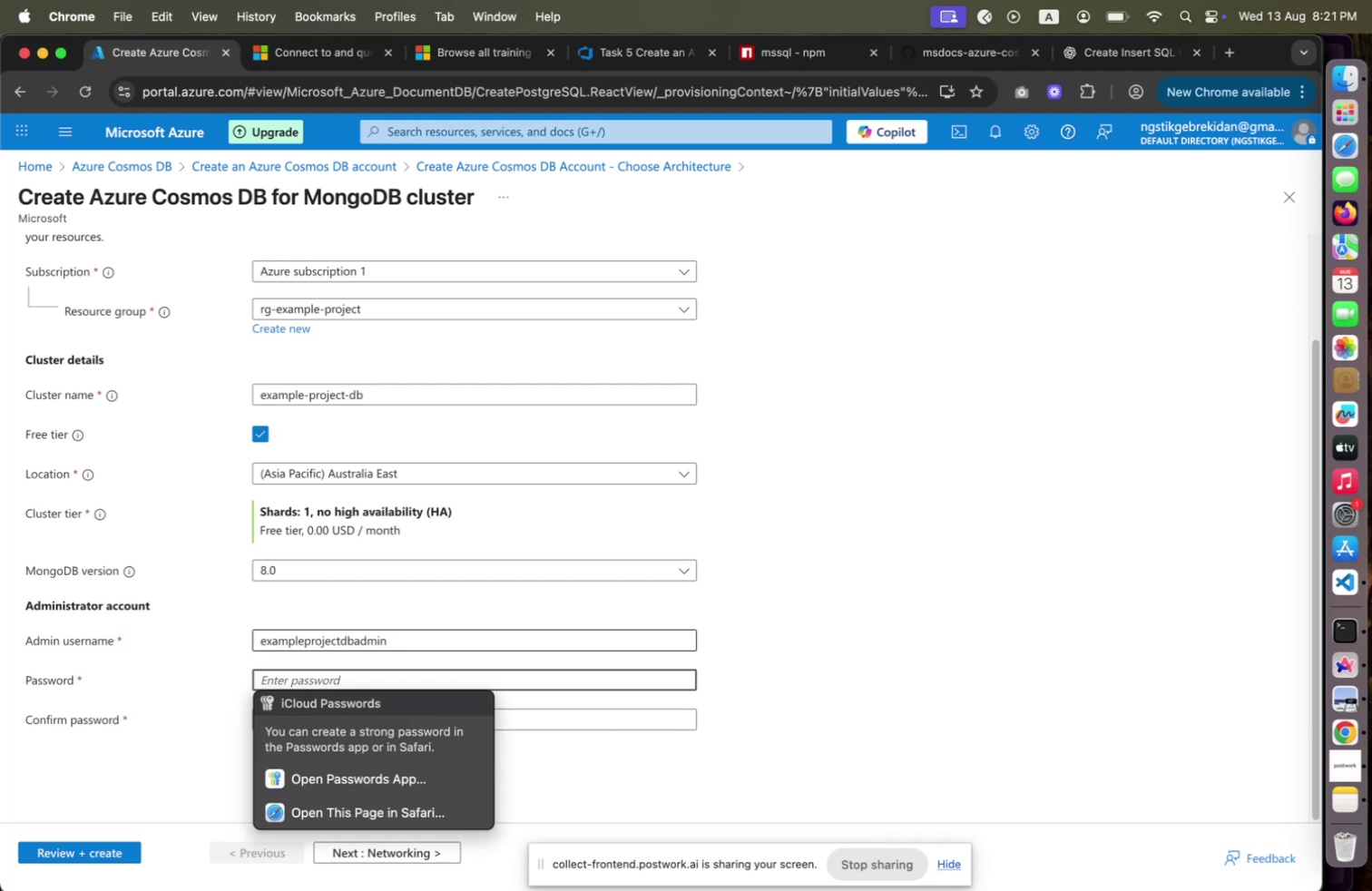 
left_click([372, 643])
 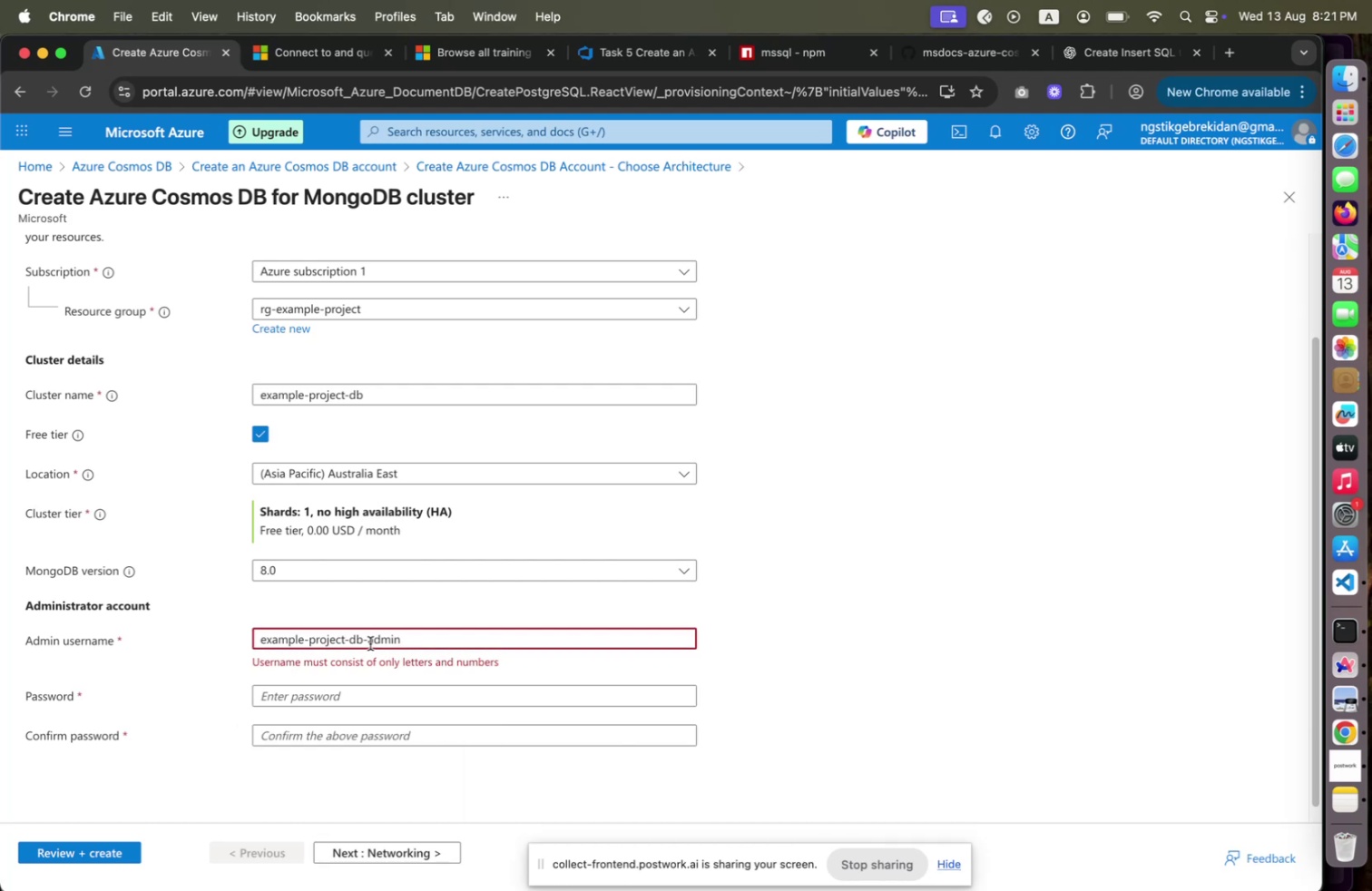 
key(ArrowLeft)
 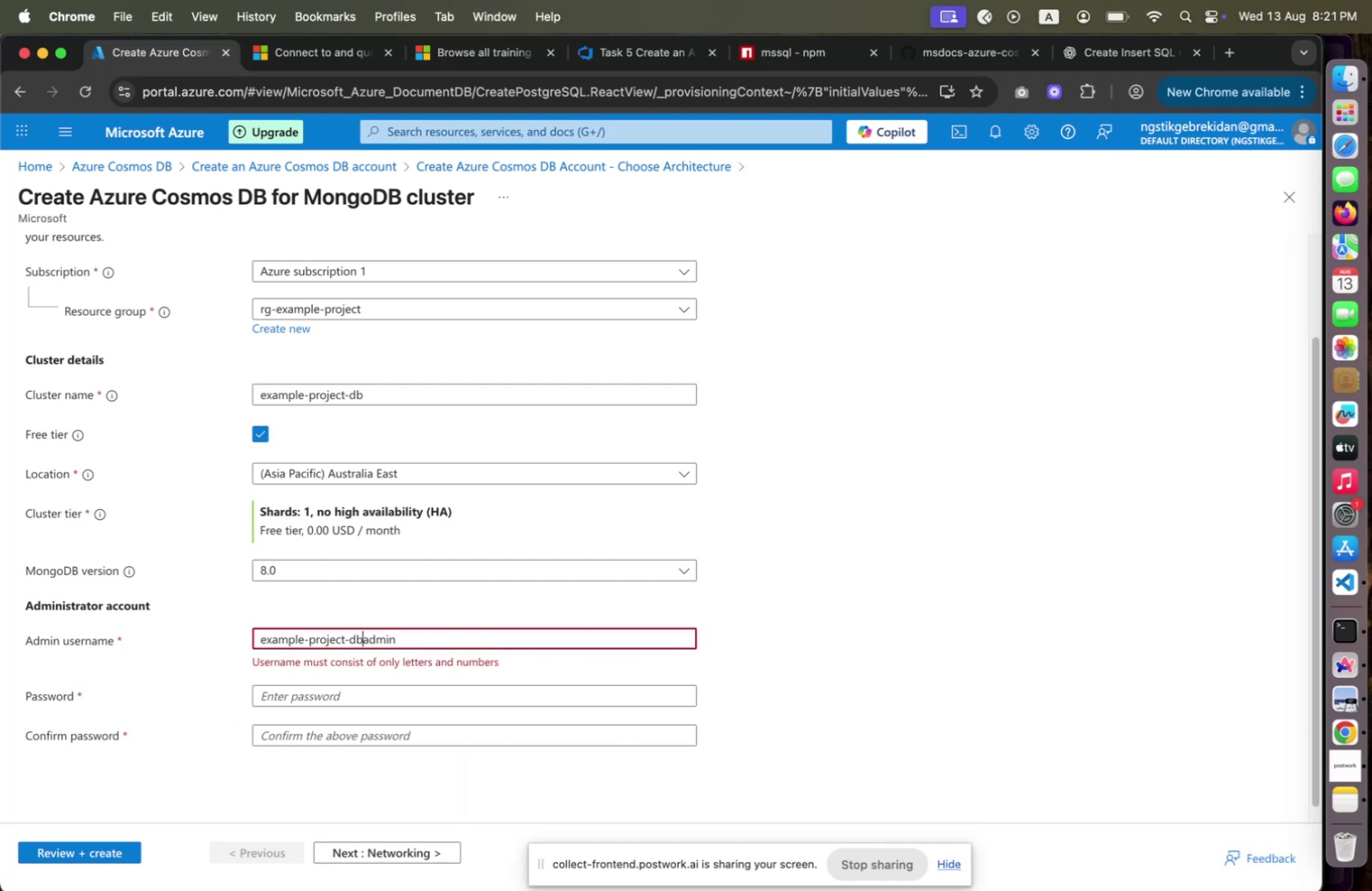 
key(Backspace)
 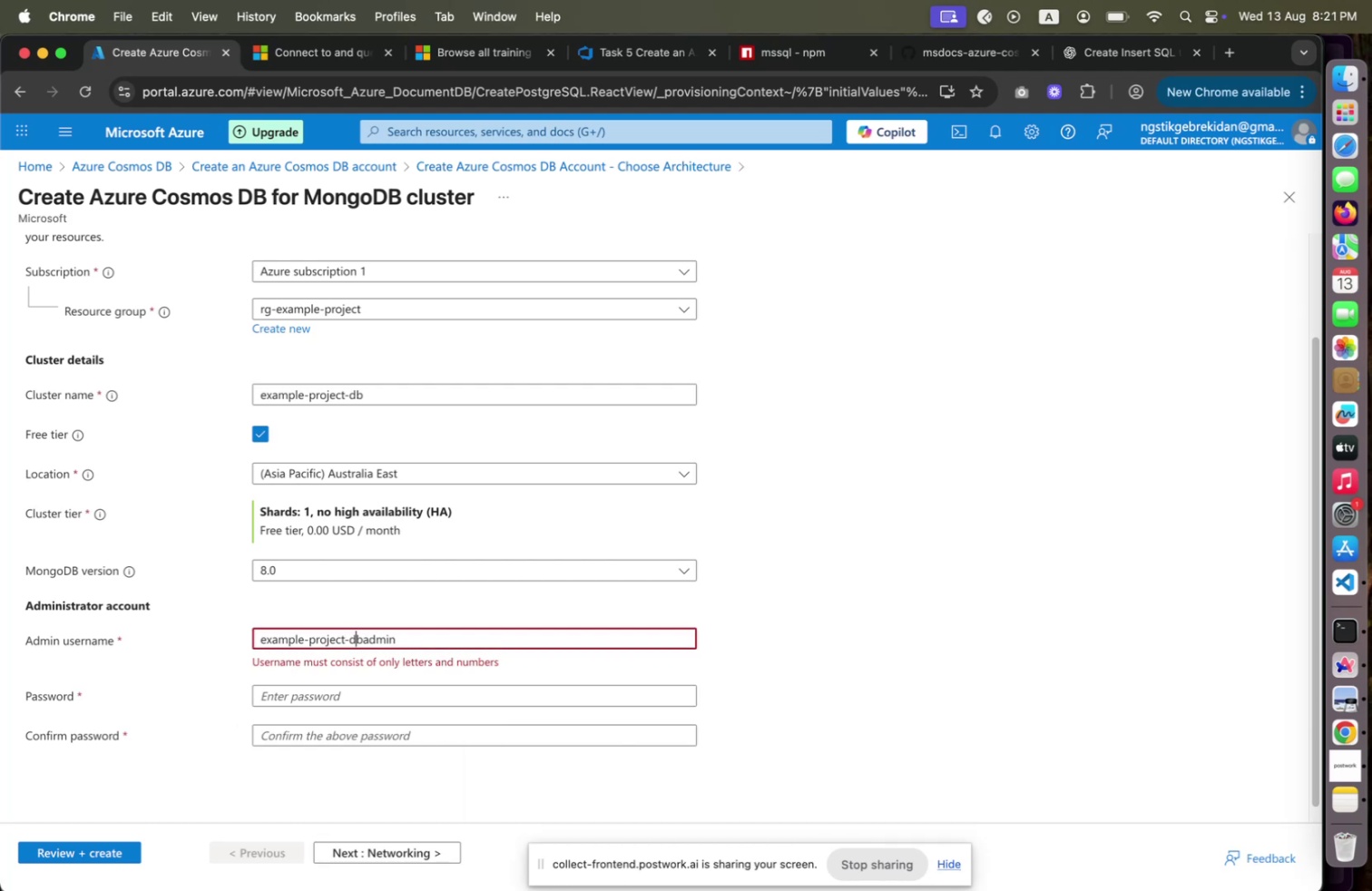 
key(ArrowLeft)
 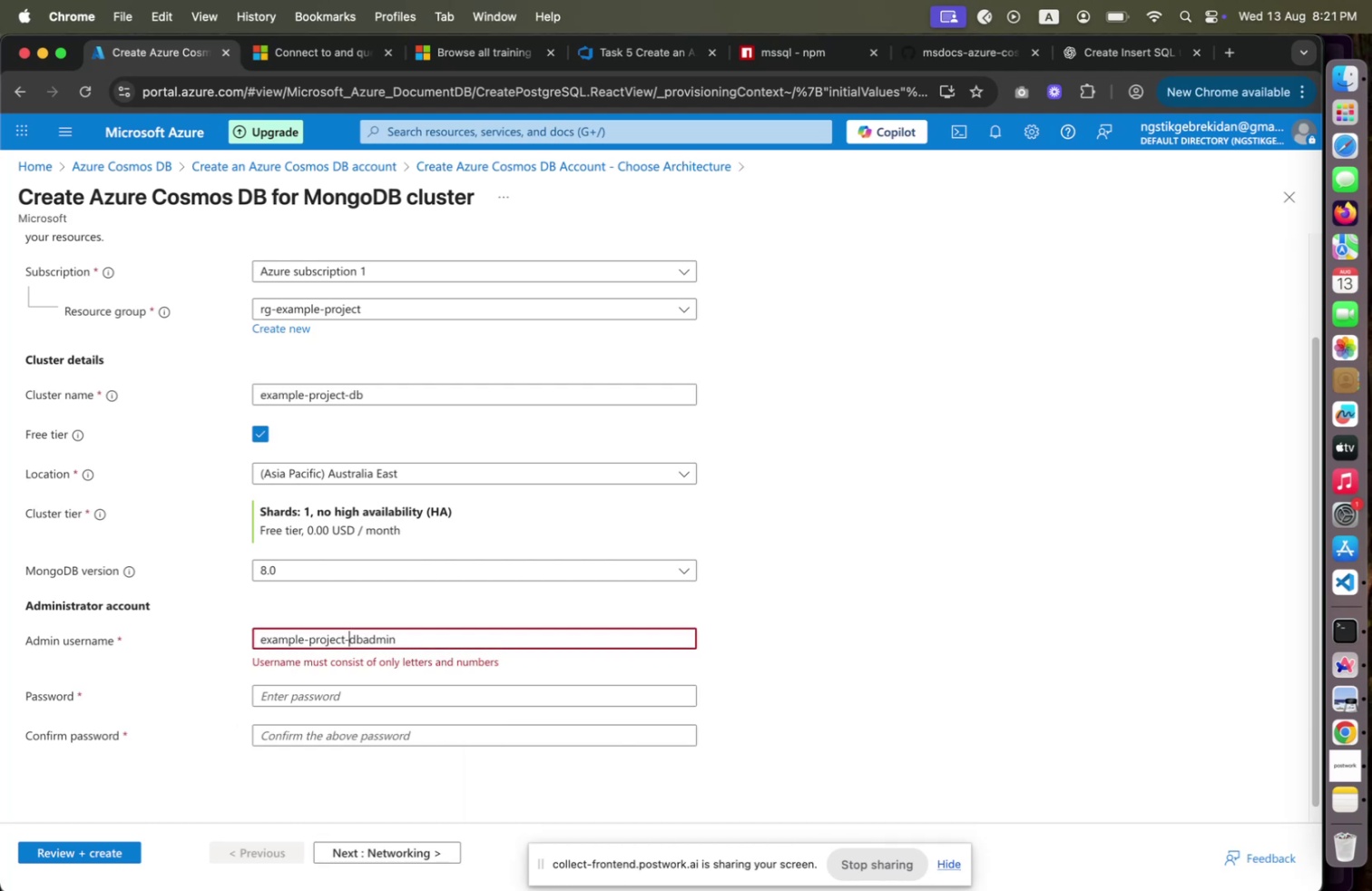 
key(ArrowLeft)
 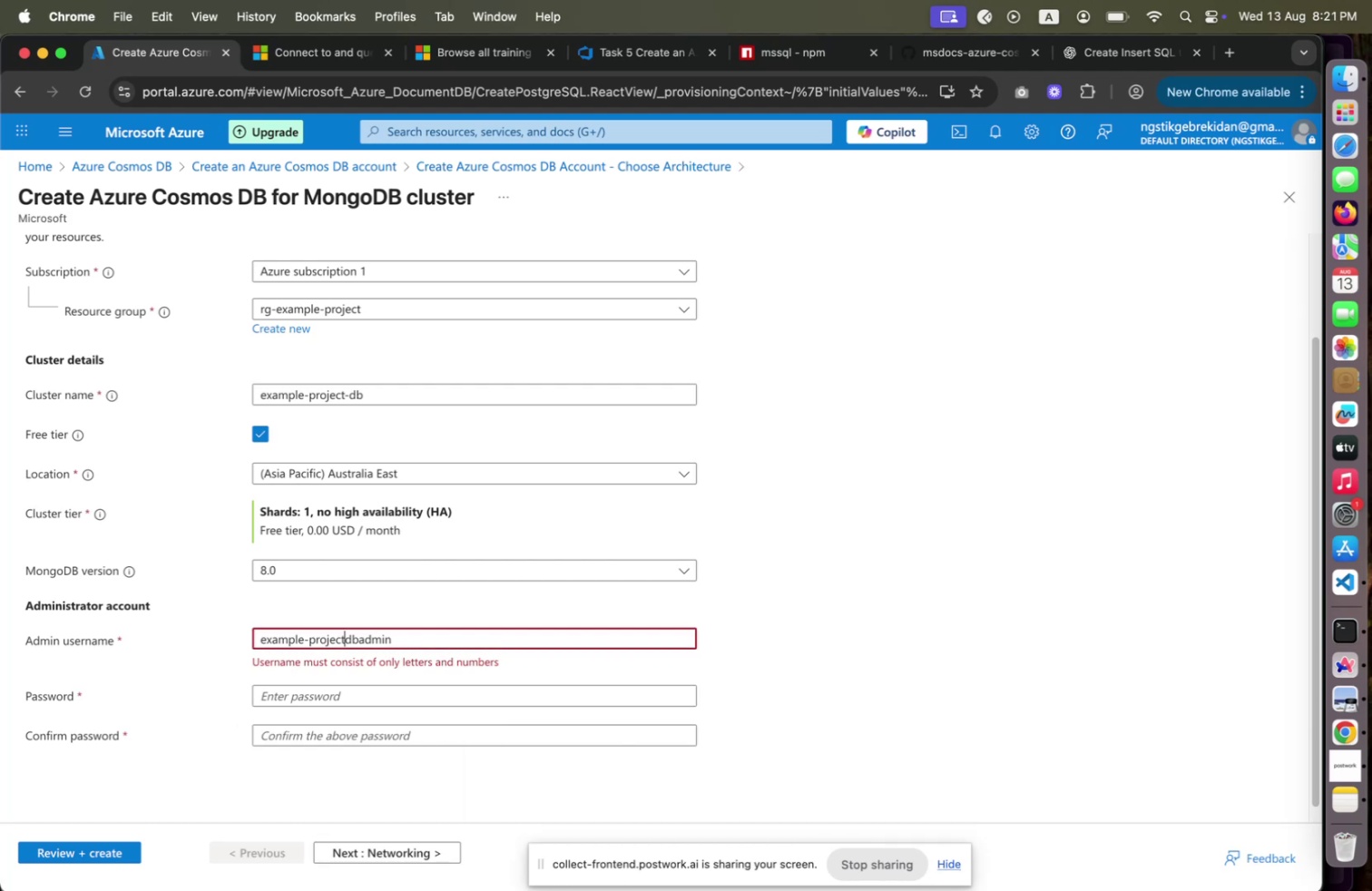 
key(Backspace)
 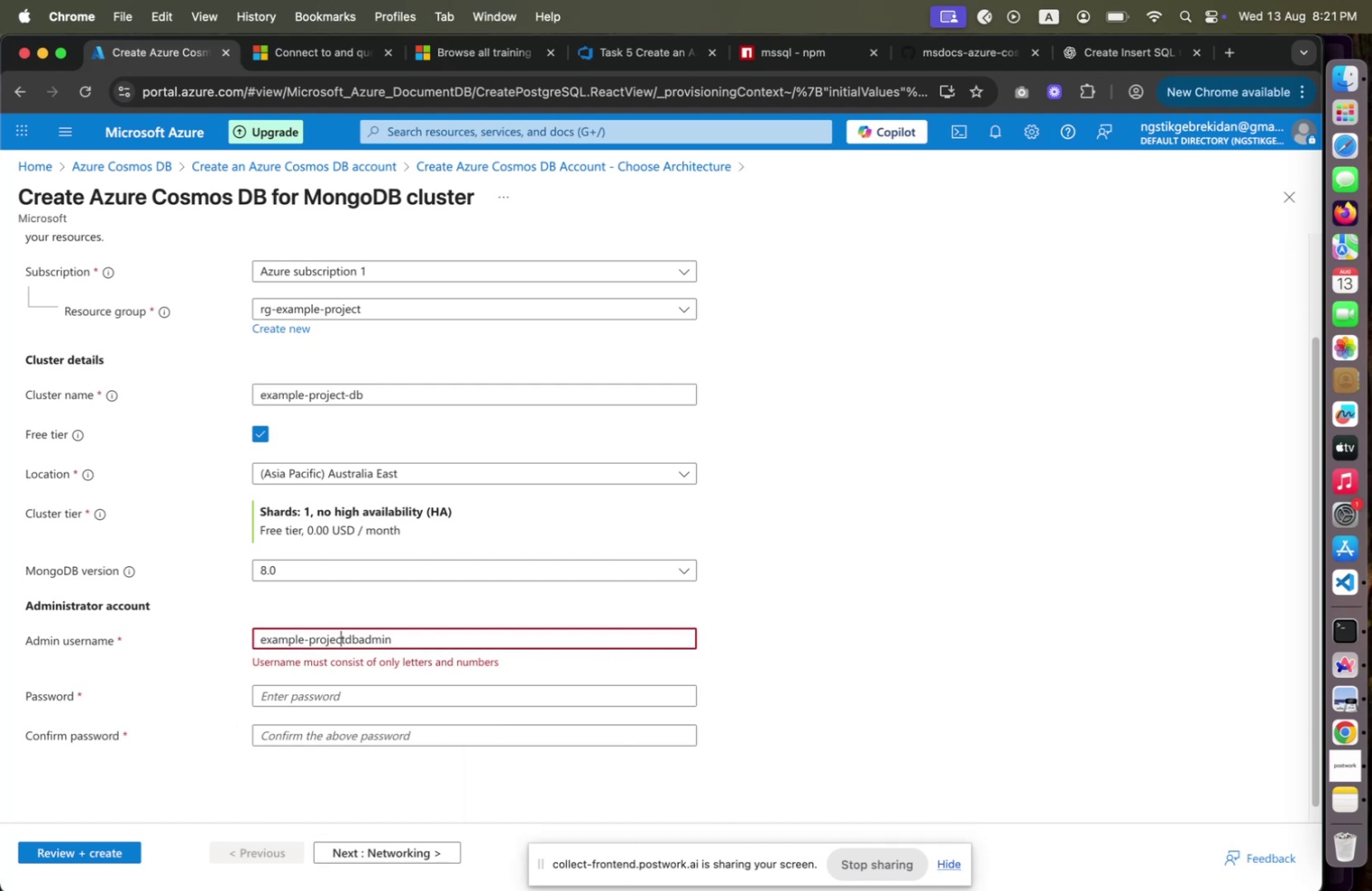 
key(ArrowLeft)
 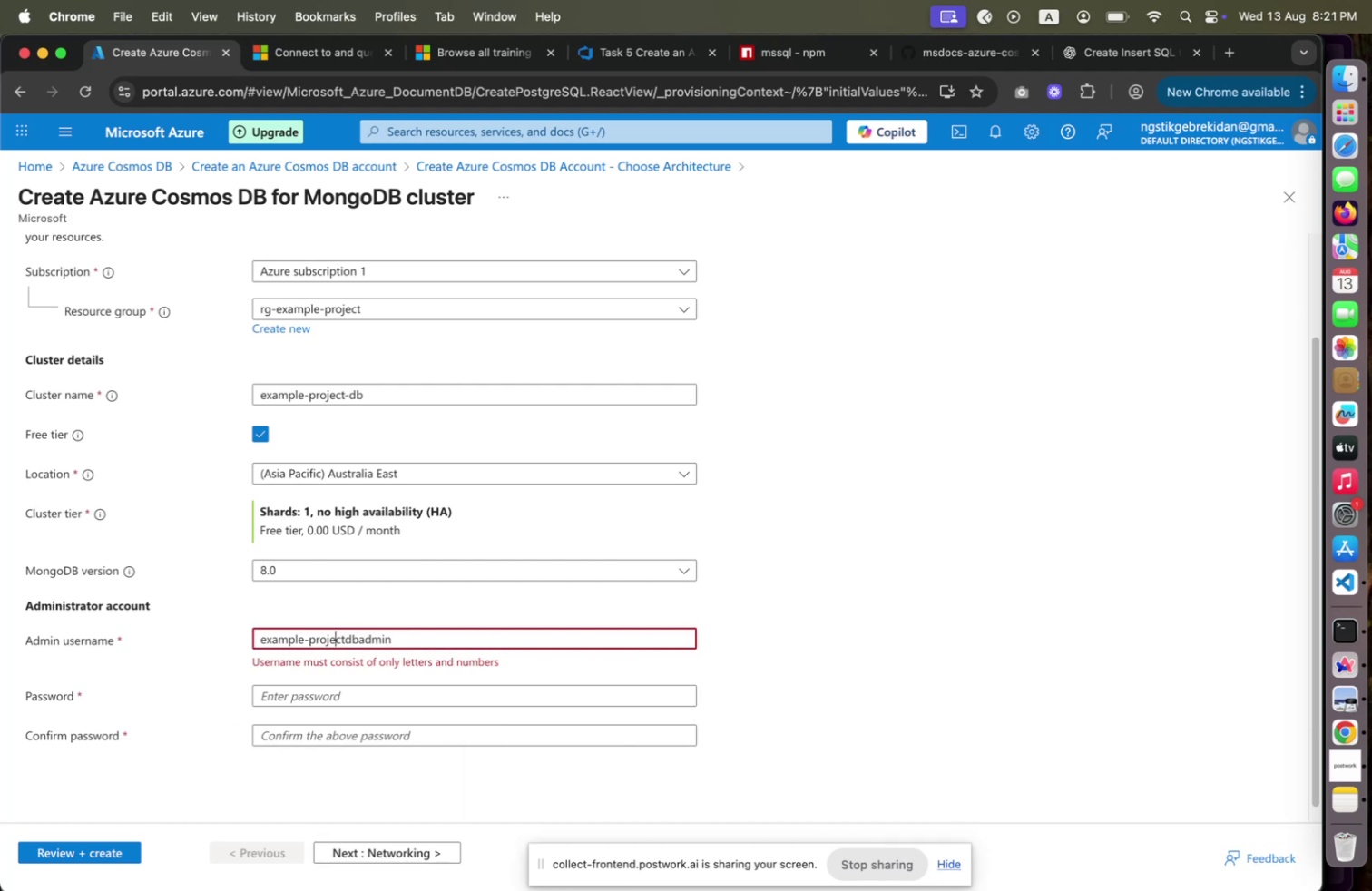 
key(ArrowLeft)
 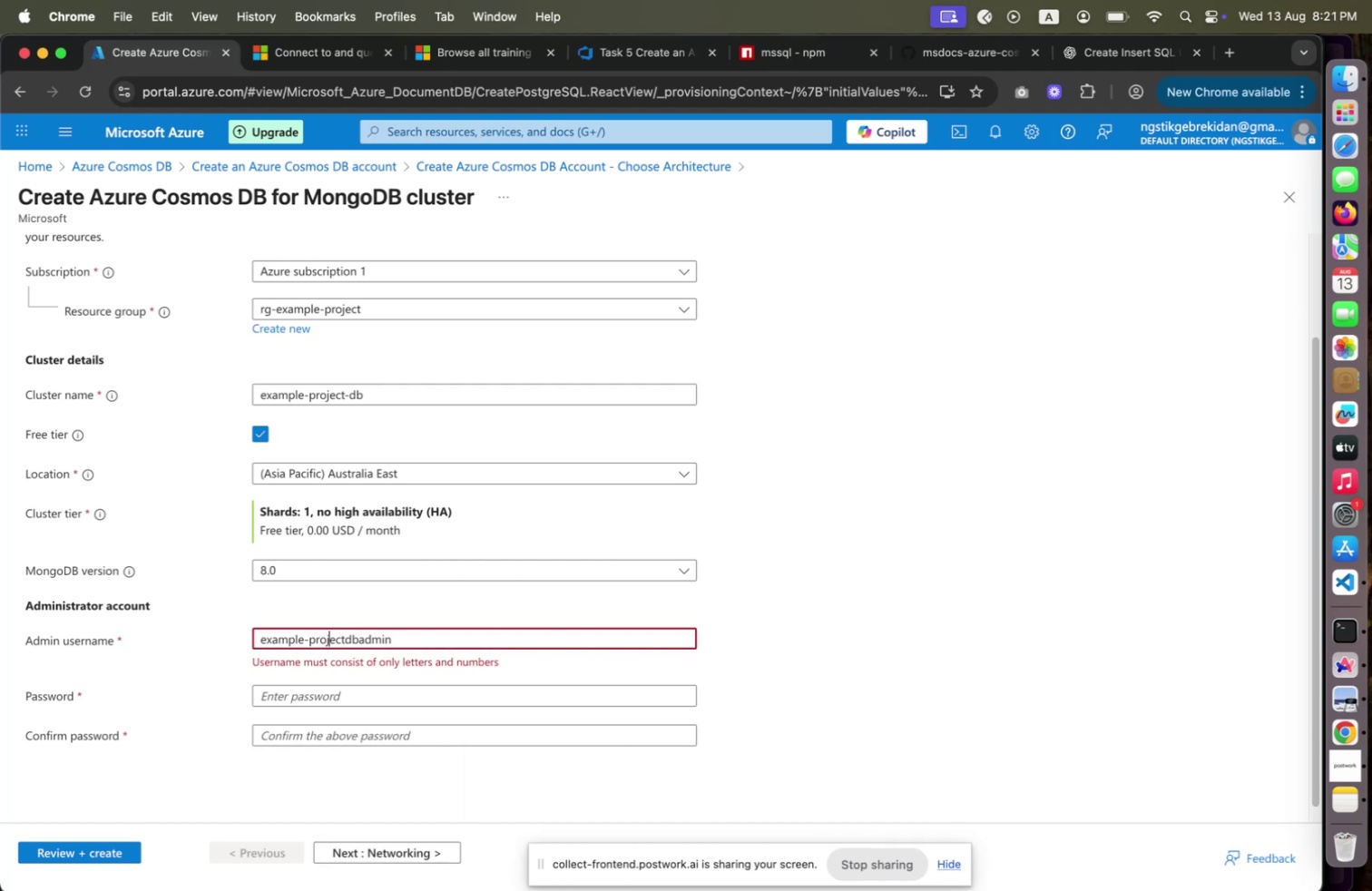 
key(ArrowLeft)
 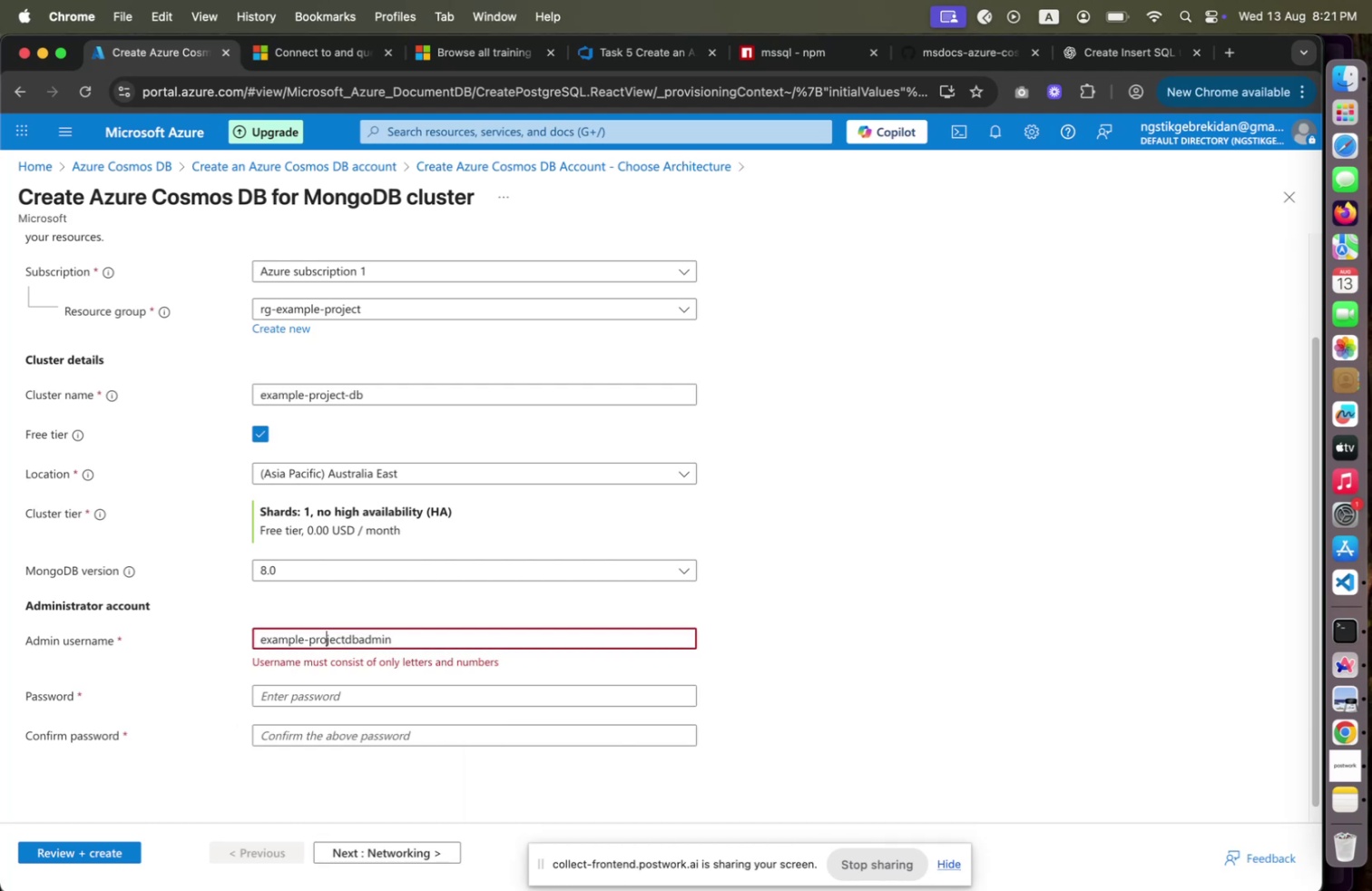 
key(ArrowLeft)
 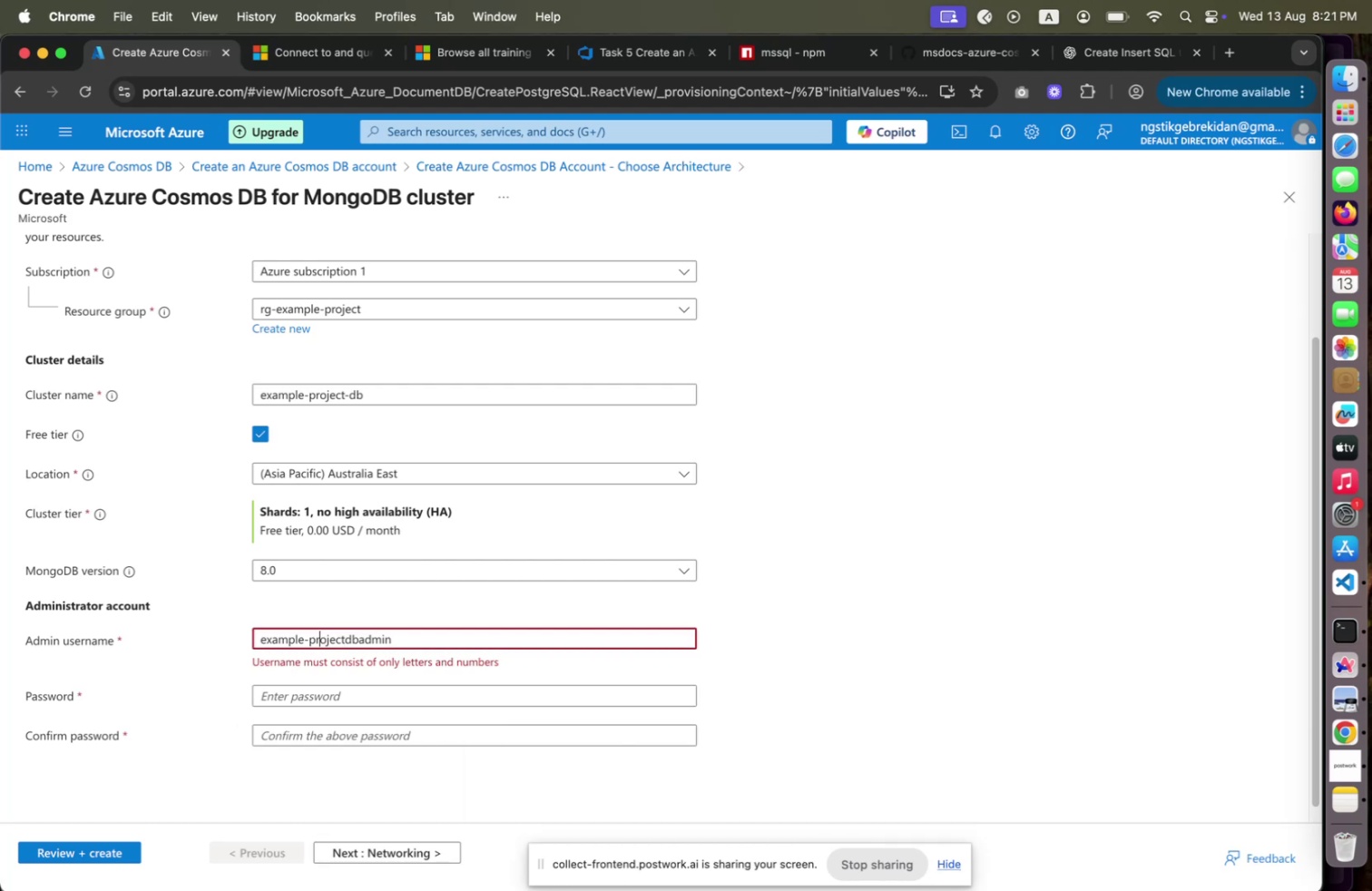 
key(ArrowLeft)
 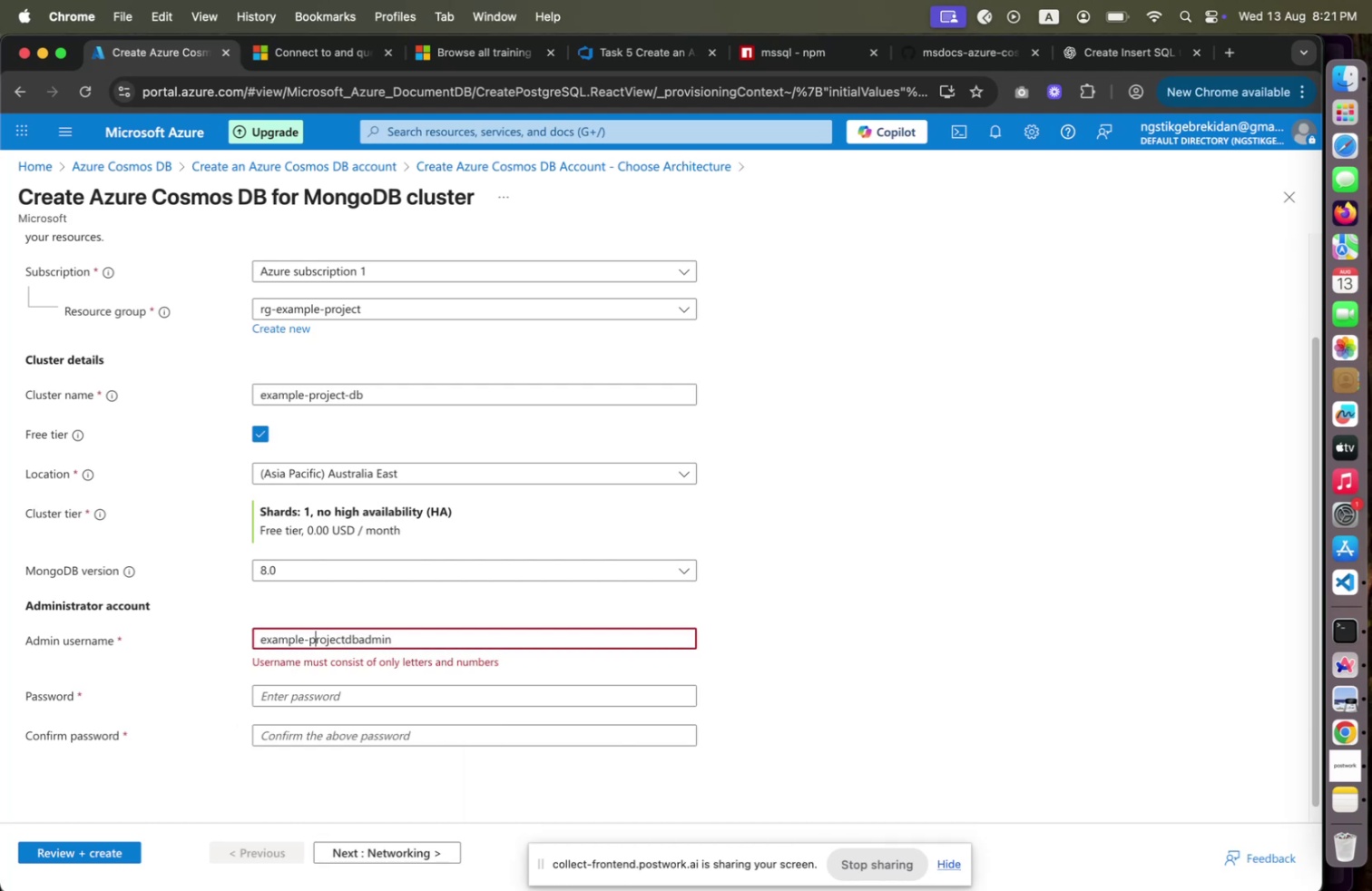 
key(ArrowLeft)
 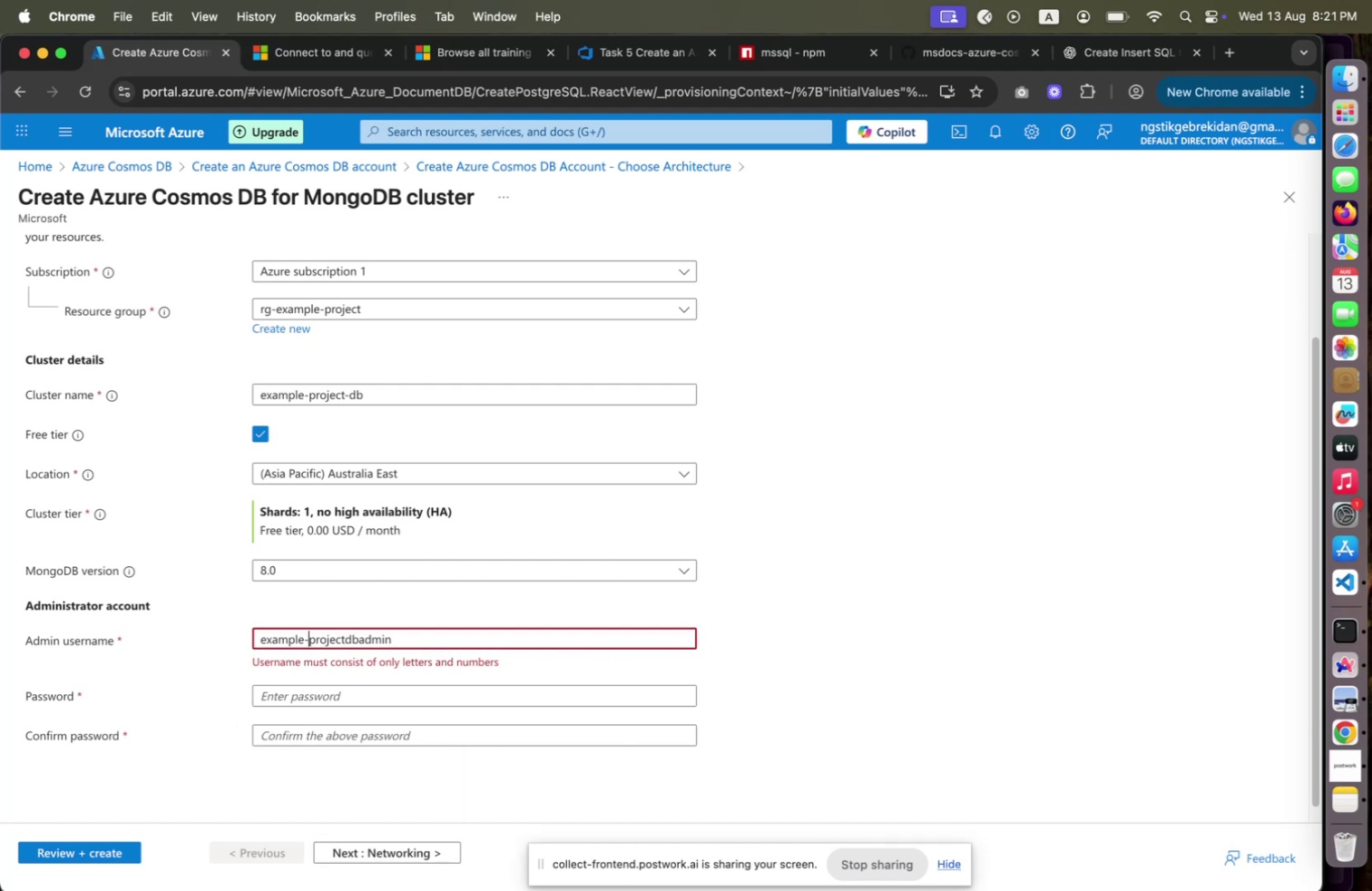 
key(ArrowLeft)
 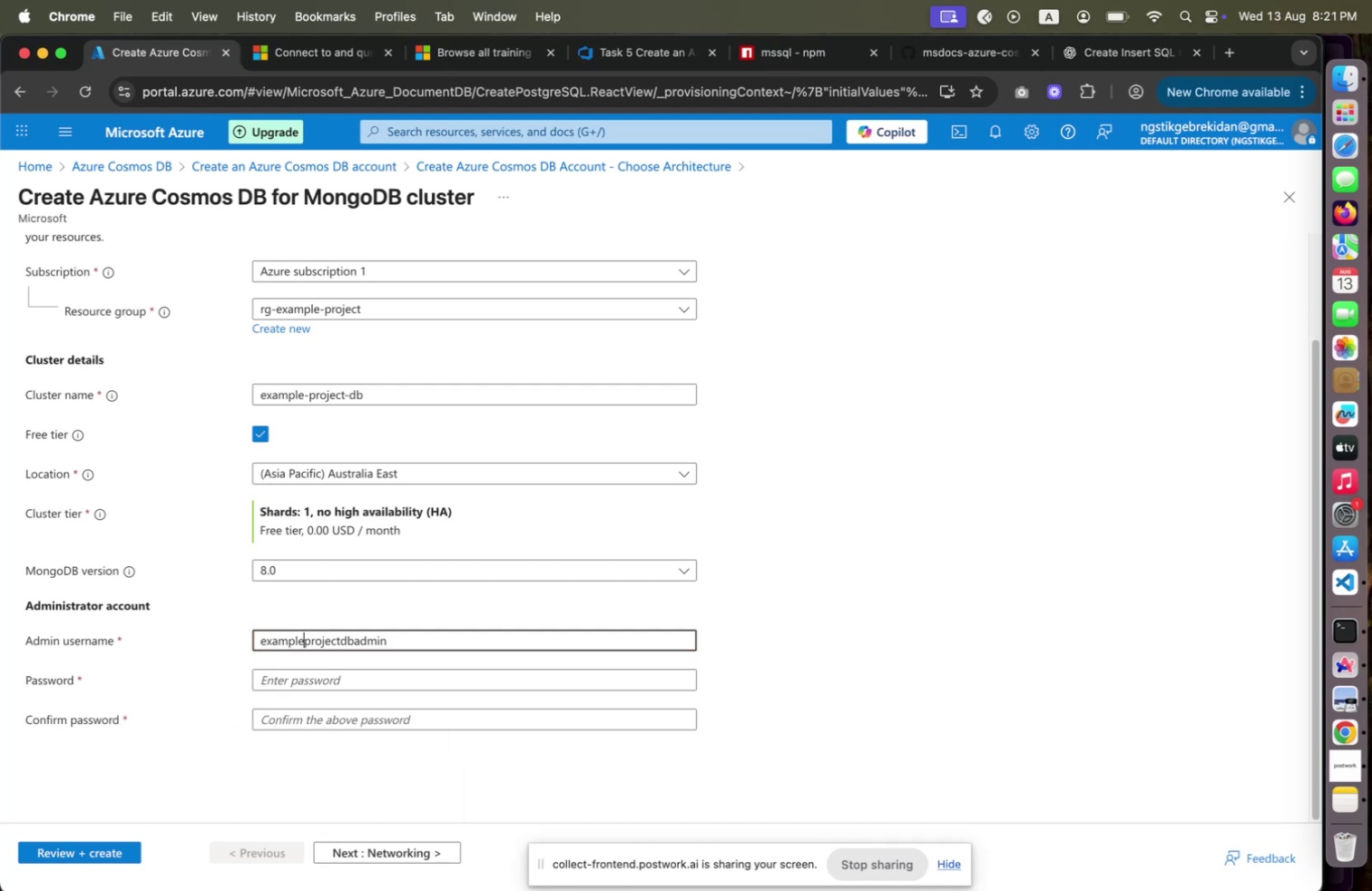 
key(Backspace)
 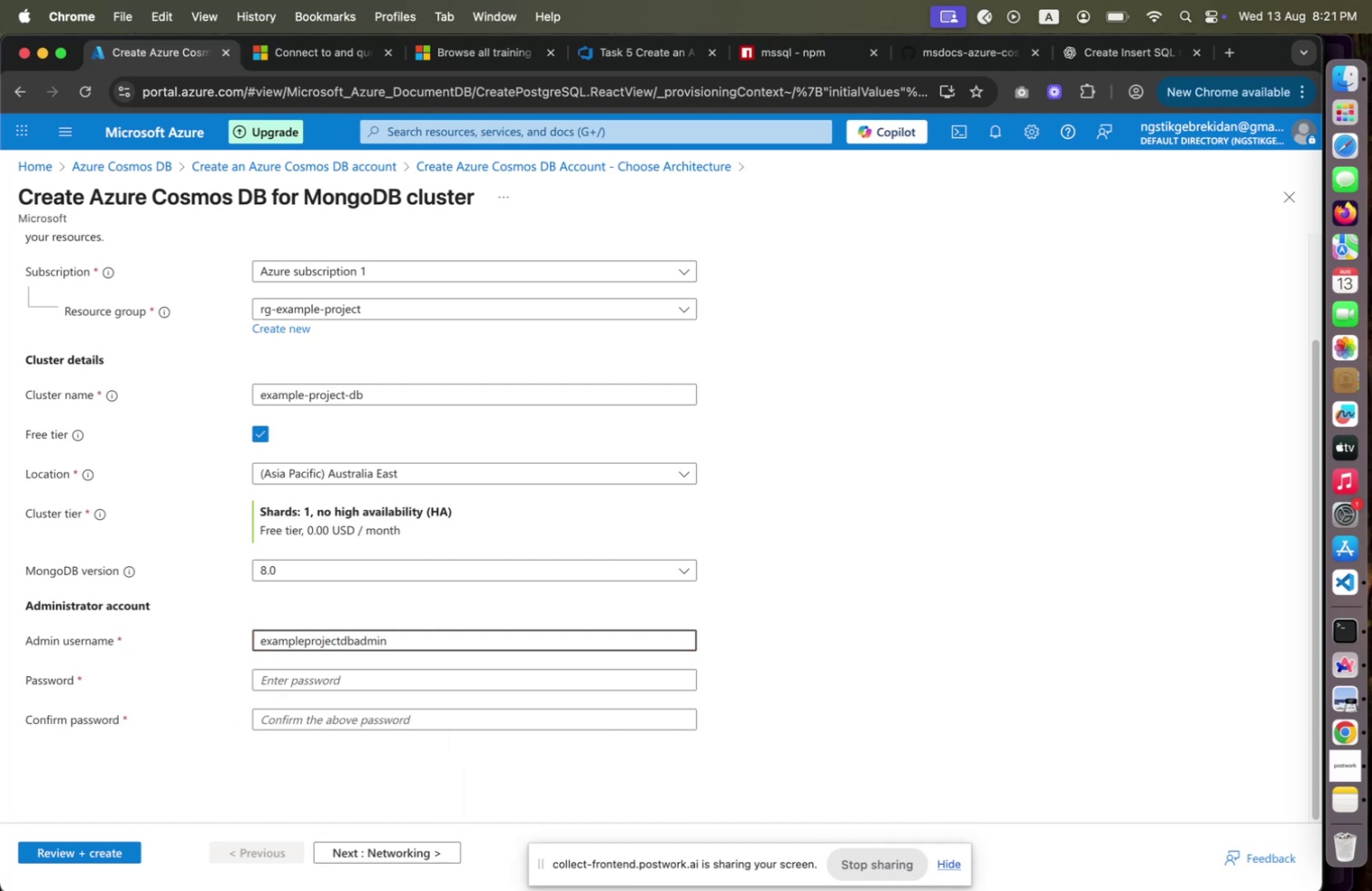 
hold_key(key=ShiftLeft, duration=0.53)
 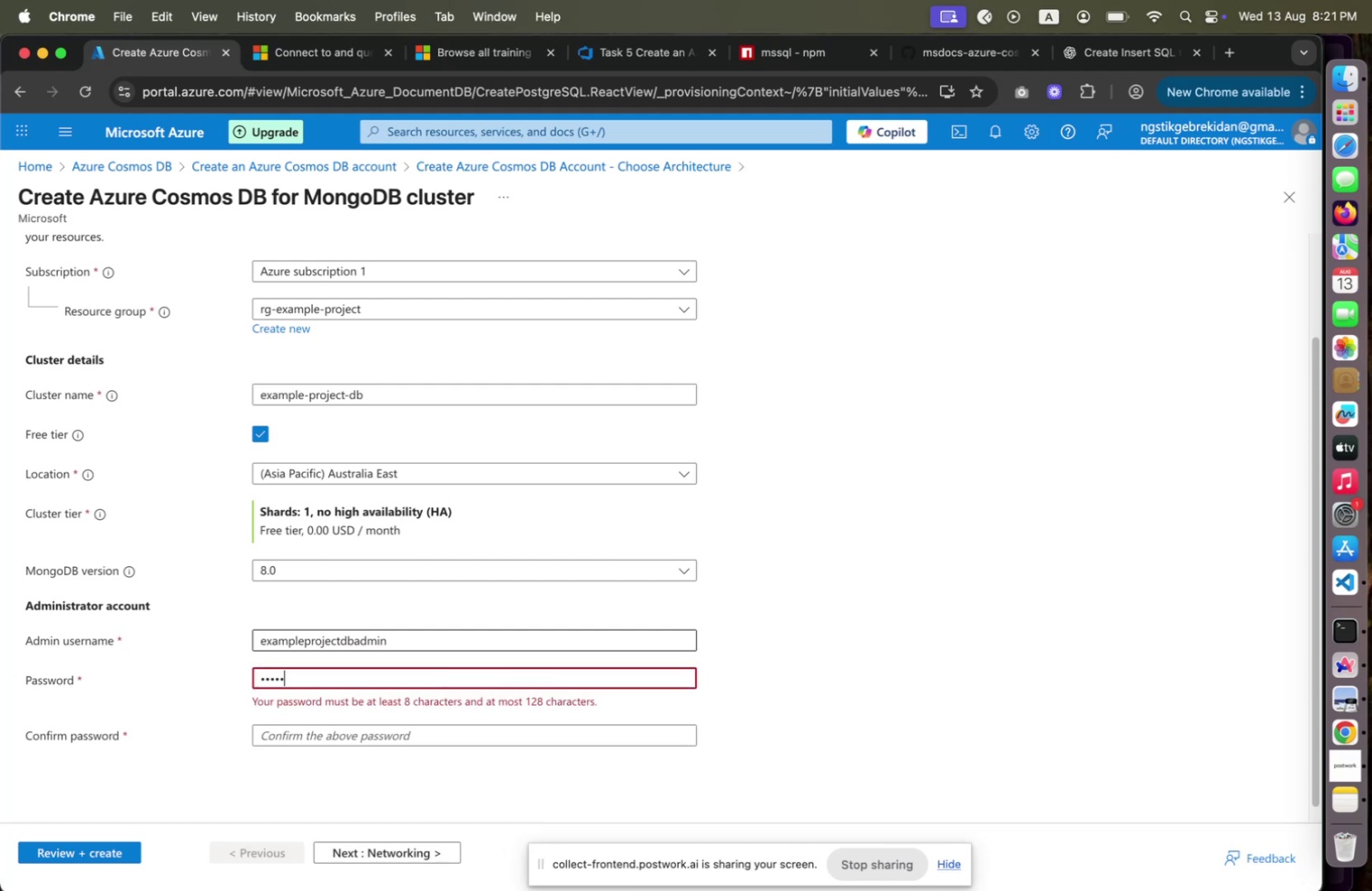 
hold_key(key=ShiftLeft, duration=0.39)
 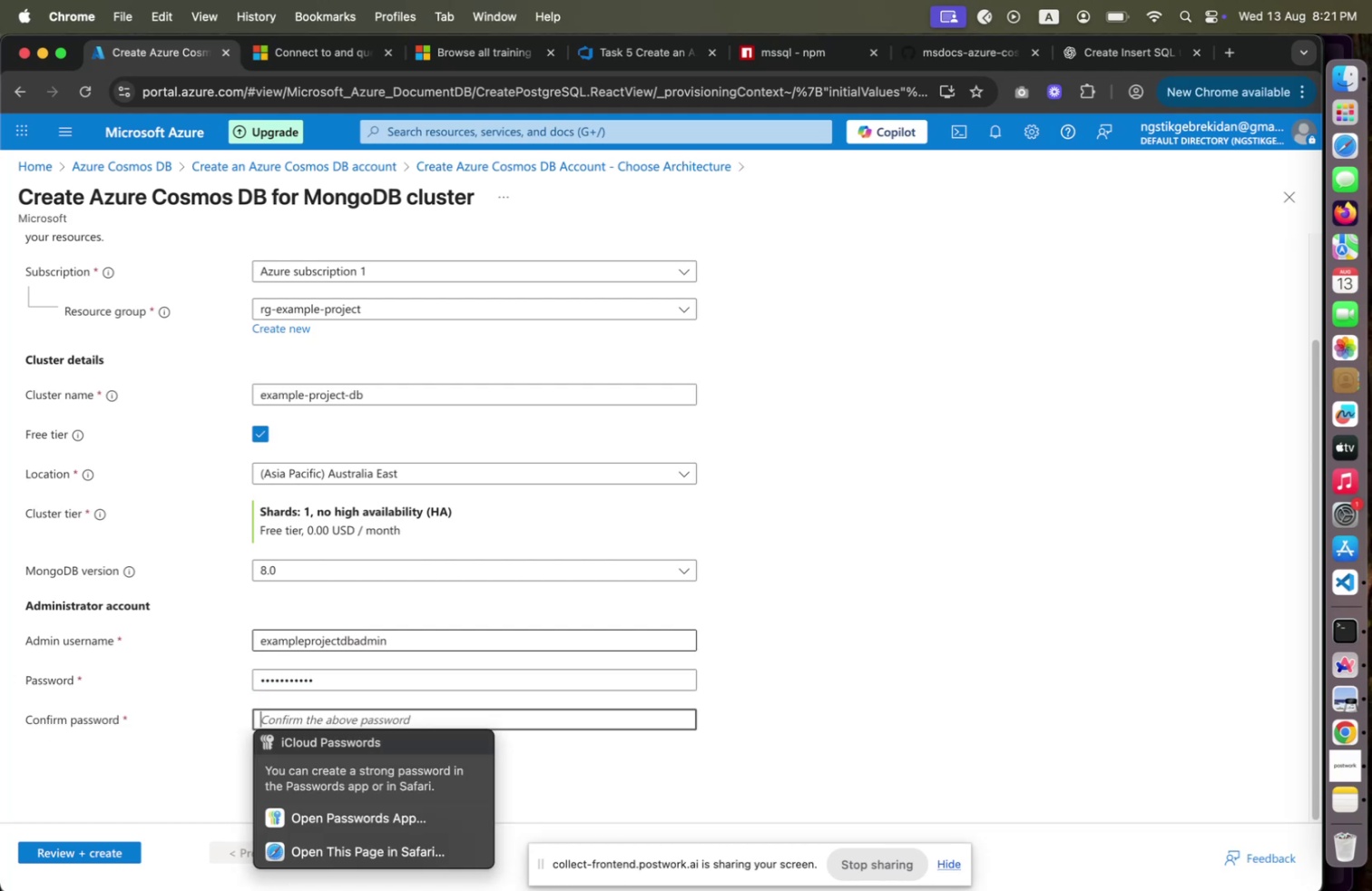 
hold_key(key=ShiftLeft, duration=0.5)
 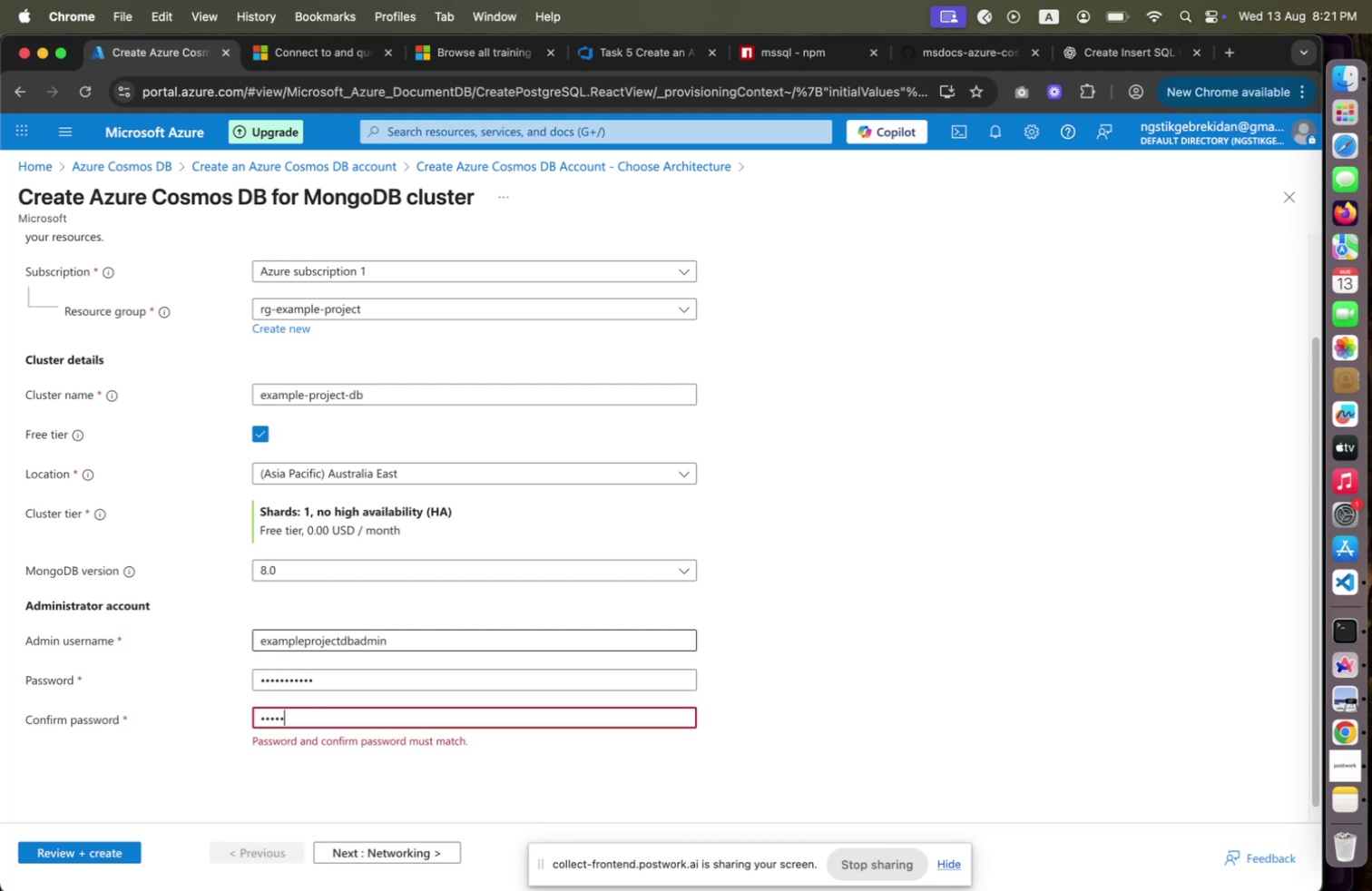 
hold_key(key=ShiftLeft, duration=0.46)
 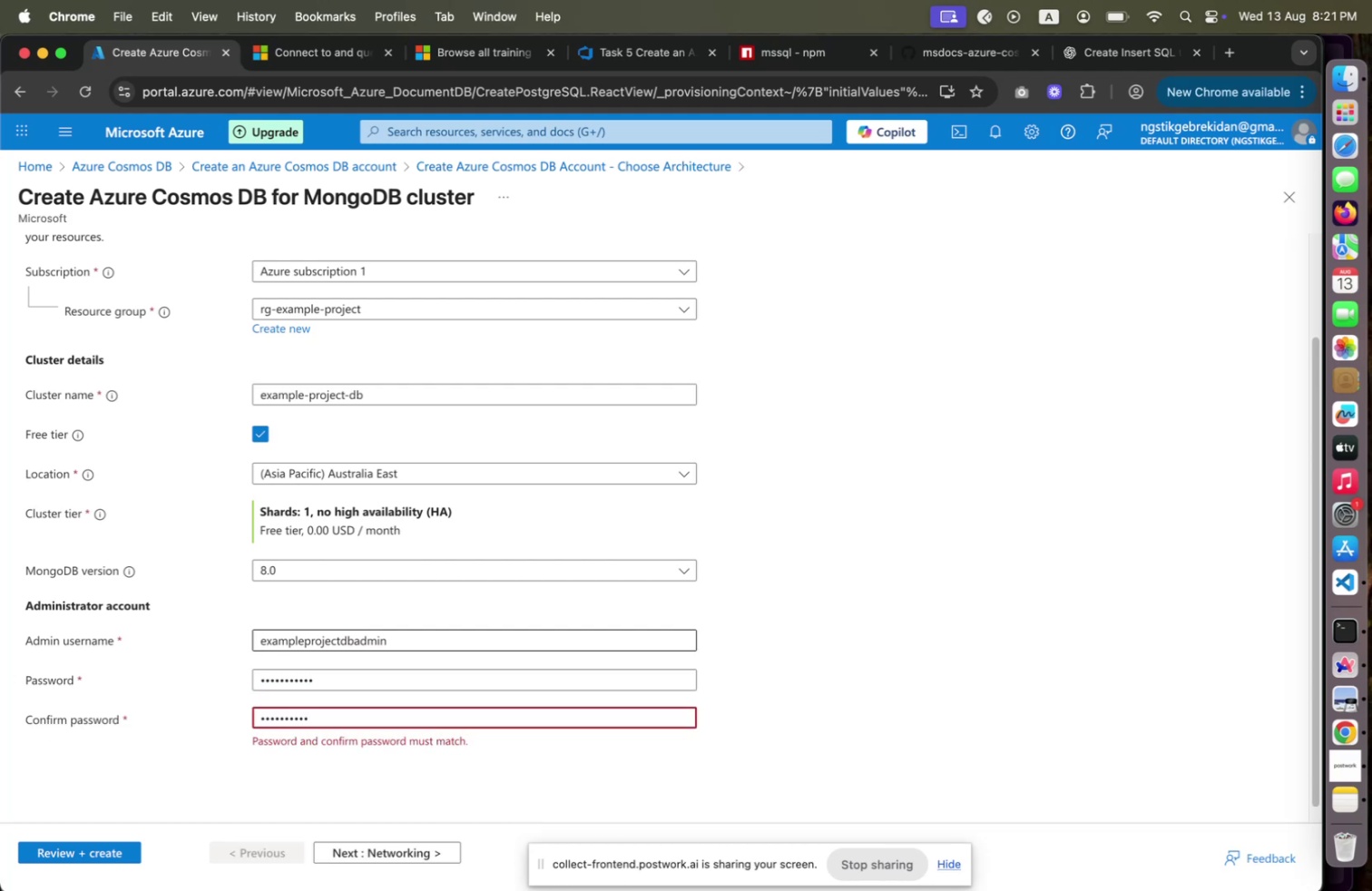 
hold_key(key=ShiftLeft, duration=0.81)
 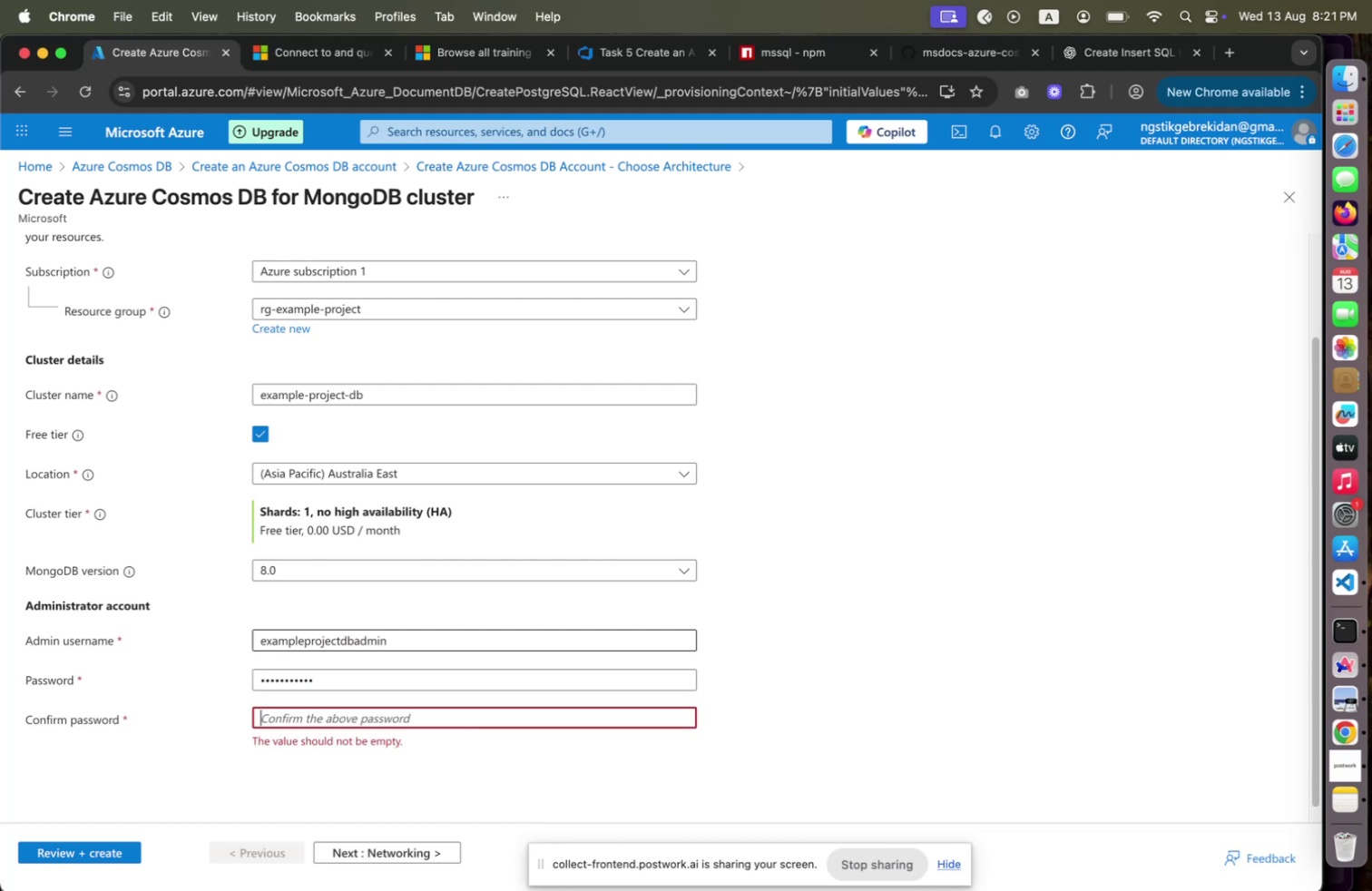 
hold_key(key=ShiftLeft, duration=0.52)
 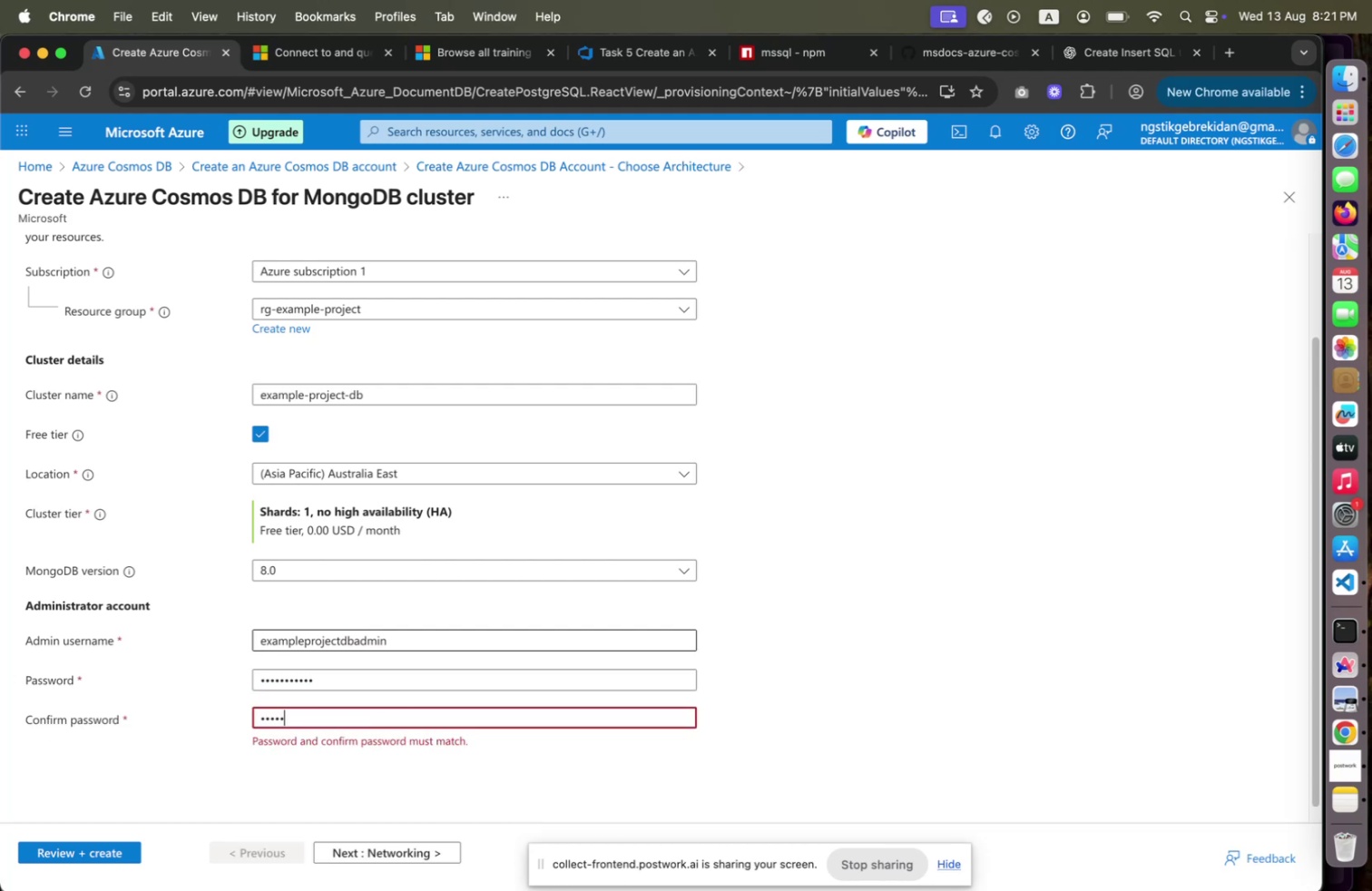 
hold_key(key=ShiftLeft, duration=0.33)
 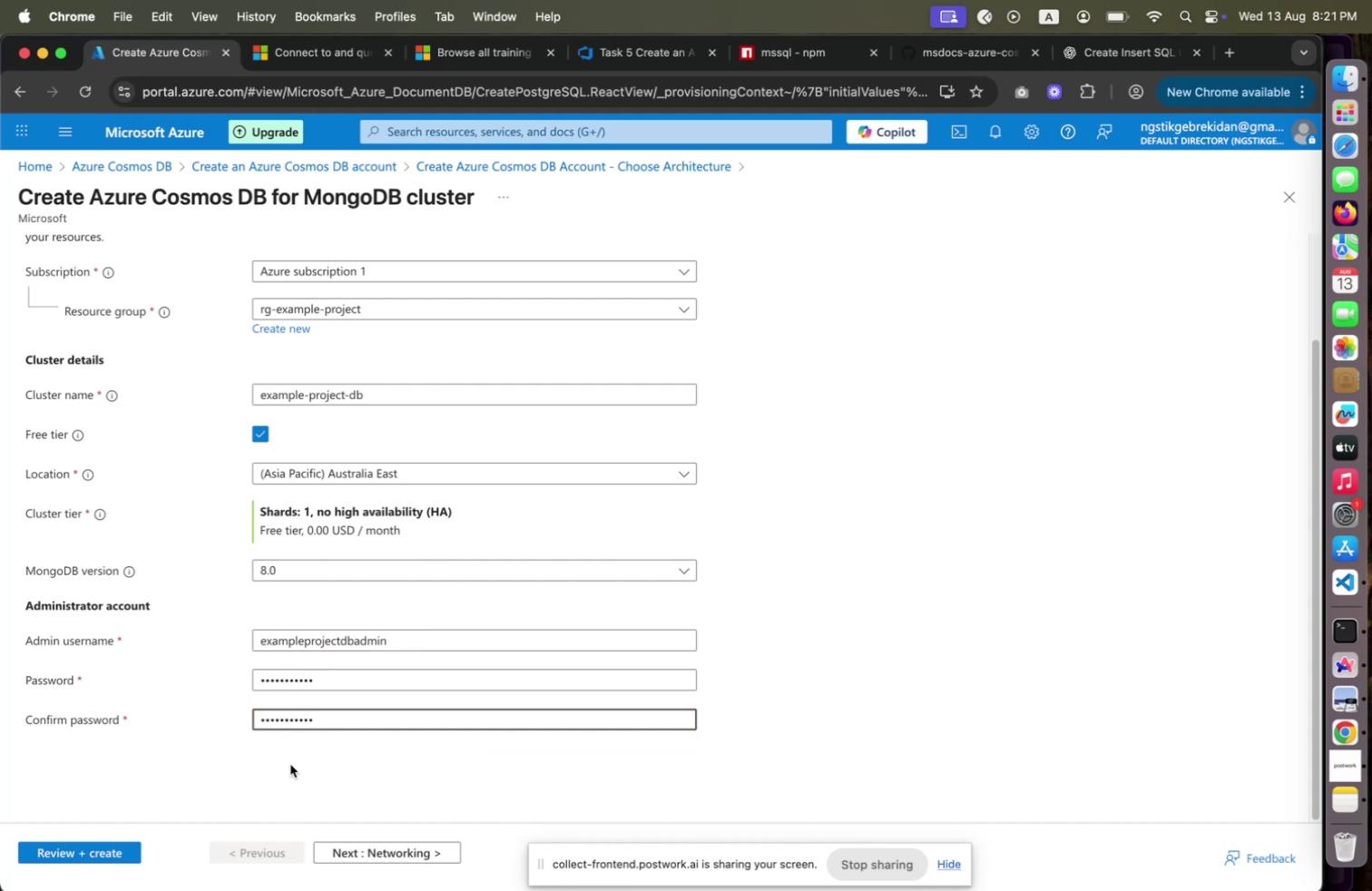 
scroll: coordinate [363, 616], scroll_direction: up, amount: 4.0
 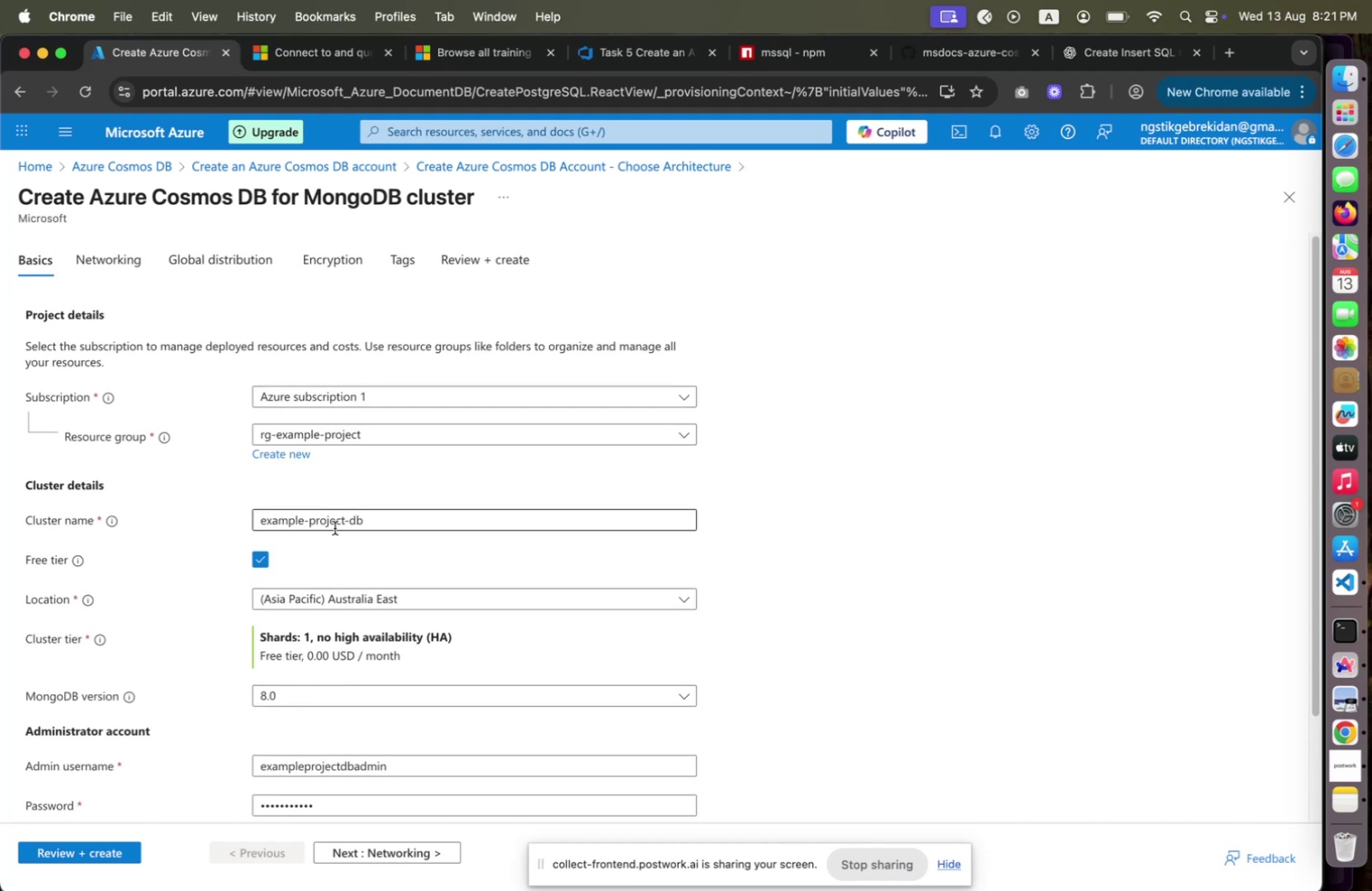 
scroll: coordinate [384, 718], scroll_direction: down, amount: 10.0
 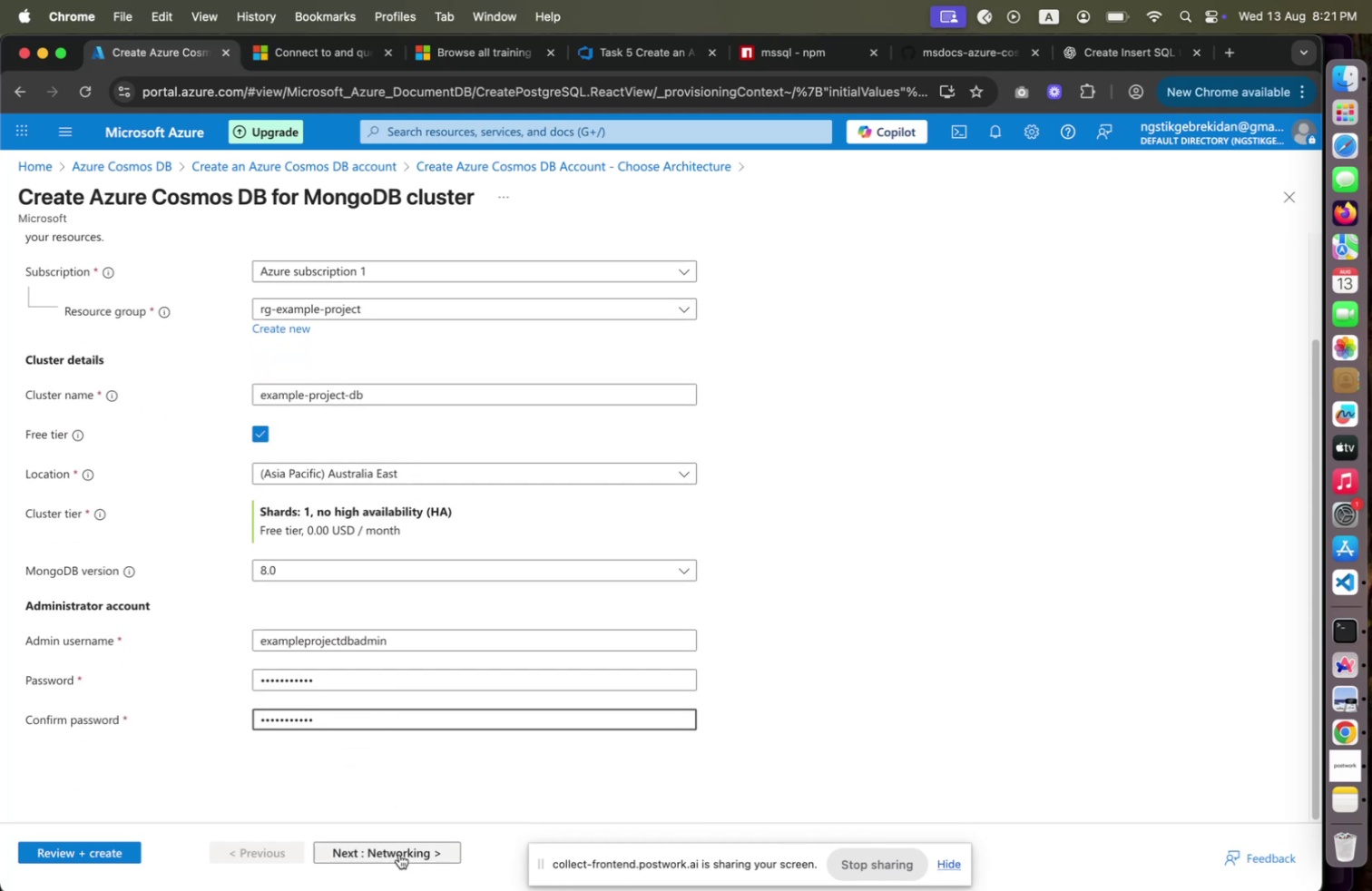 
left_click([399, 853])
 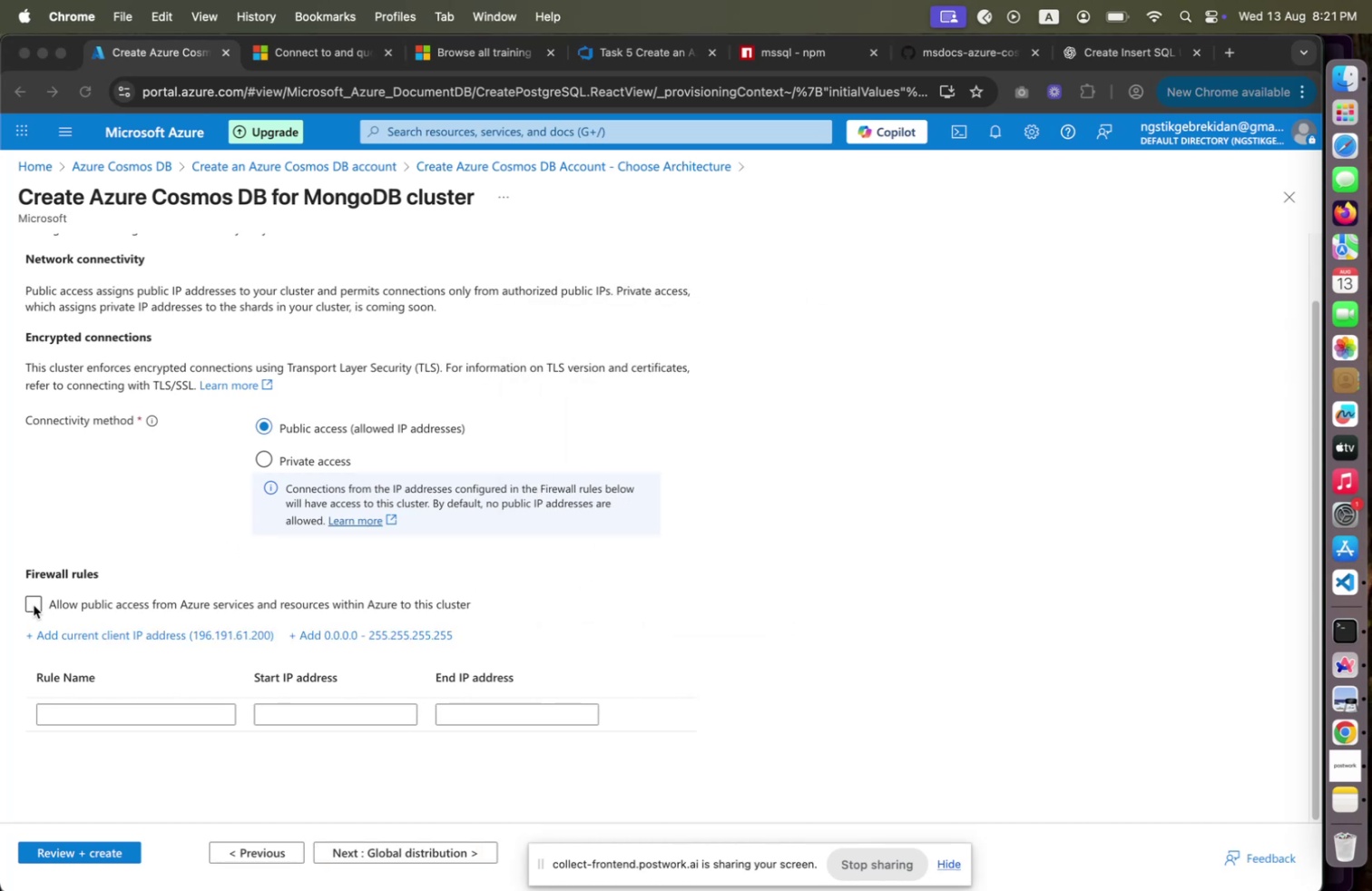 
wait(7.21)
 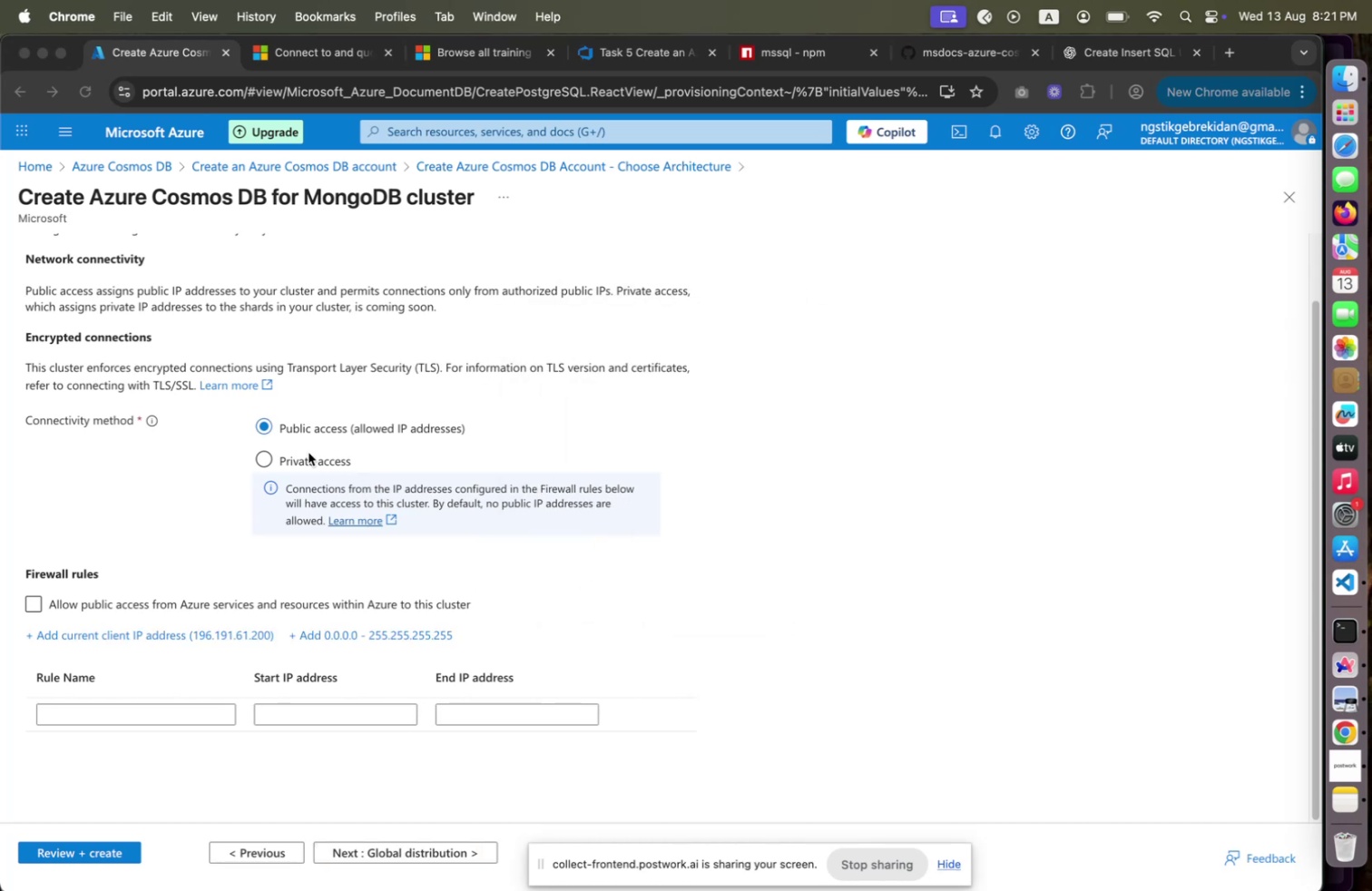 
left_click([34, 603])
 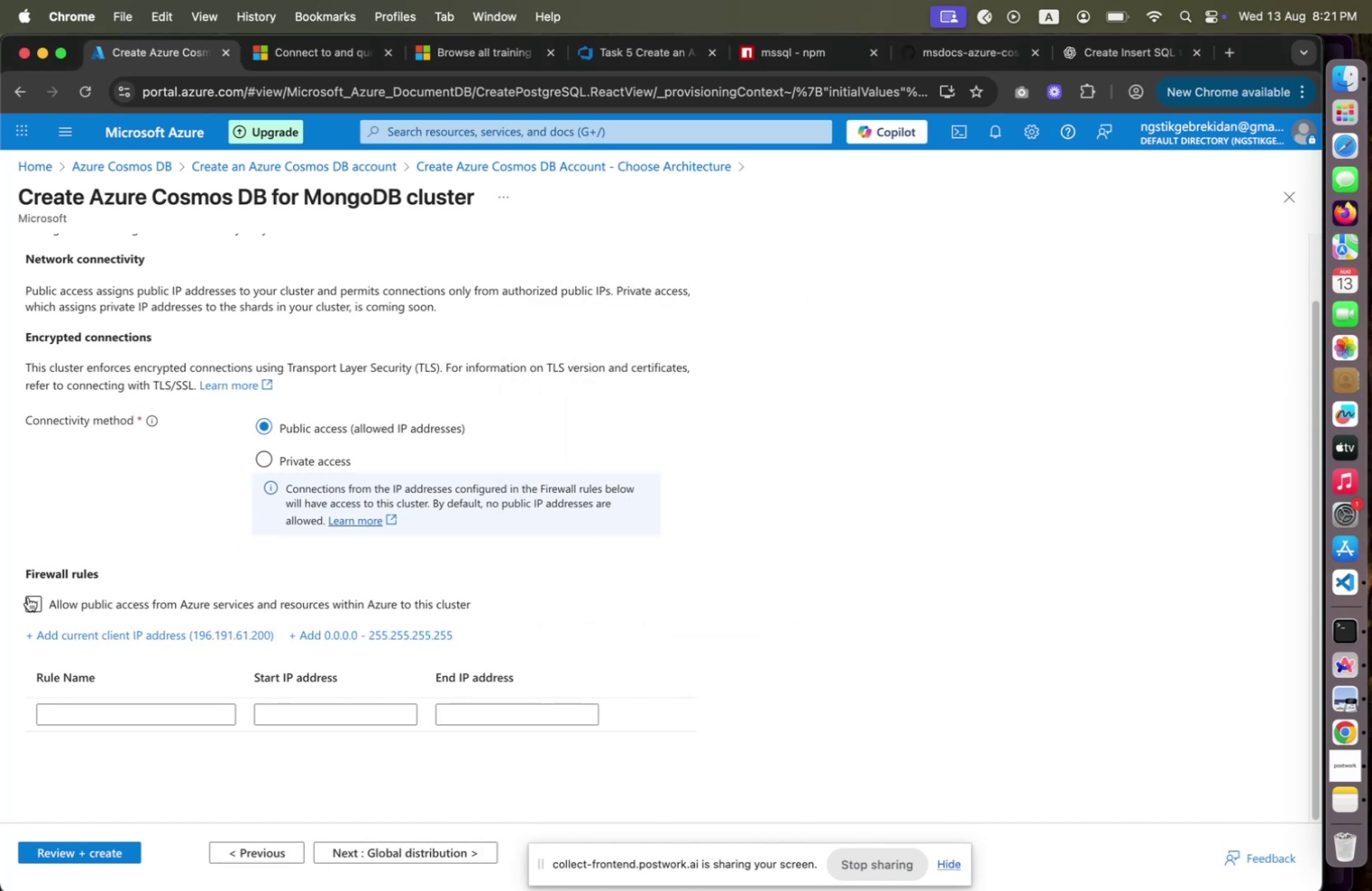 
left_click([28, 595])
 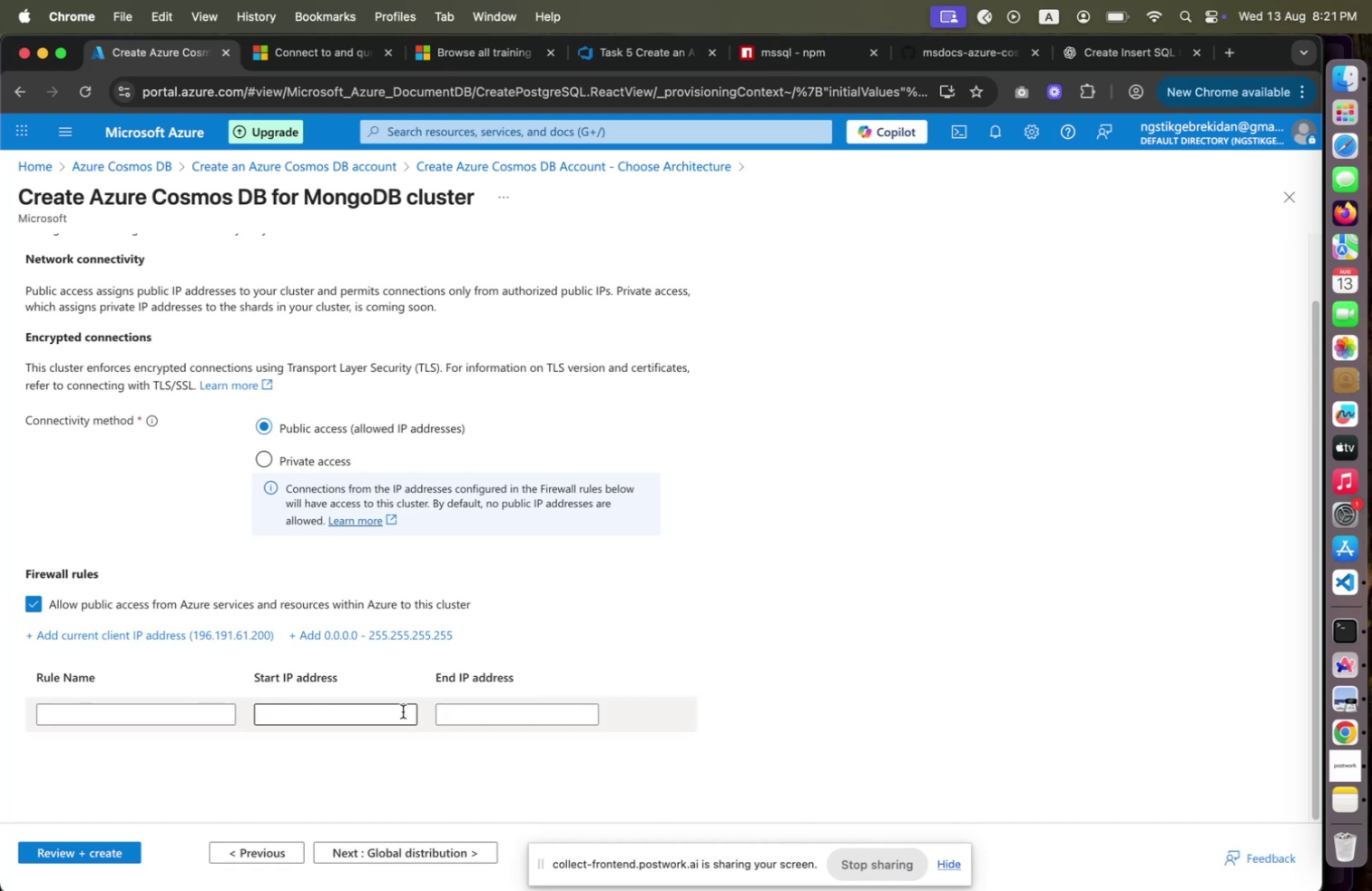 
wait(5.45)
 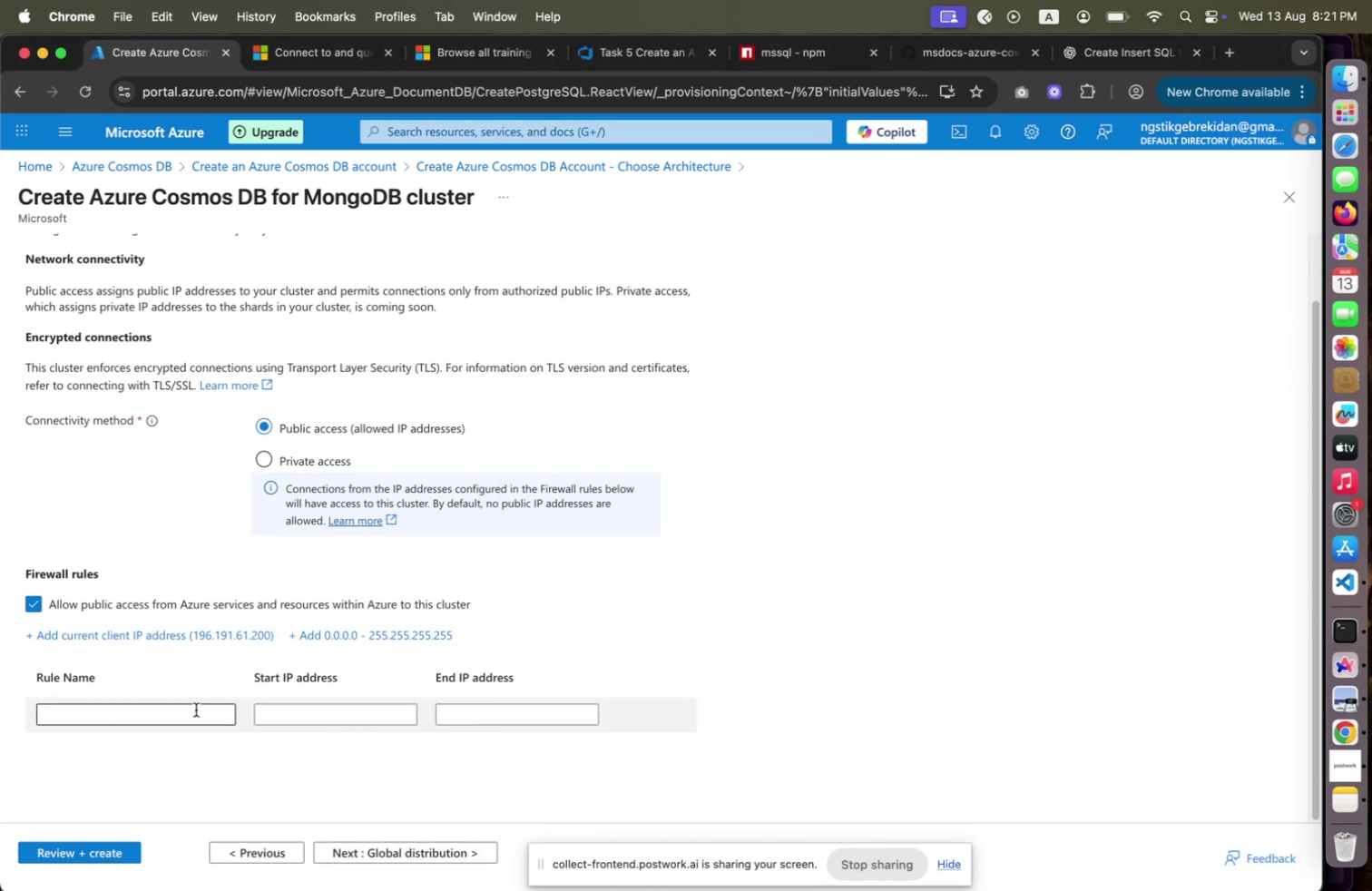 
left_click([198, 636])
 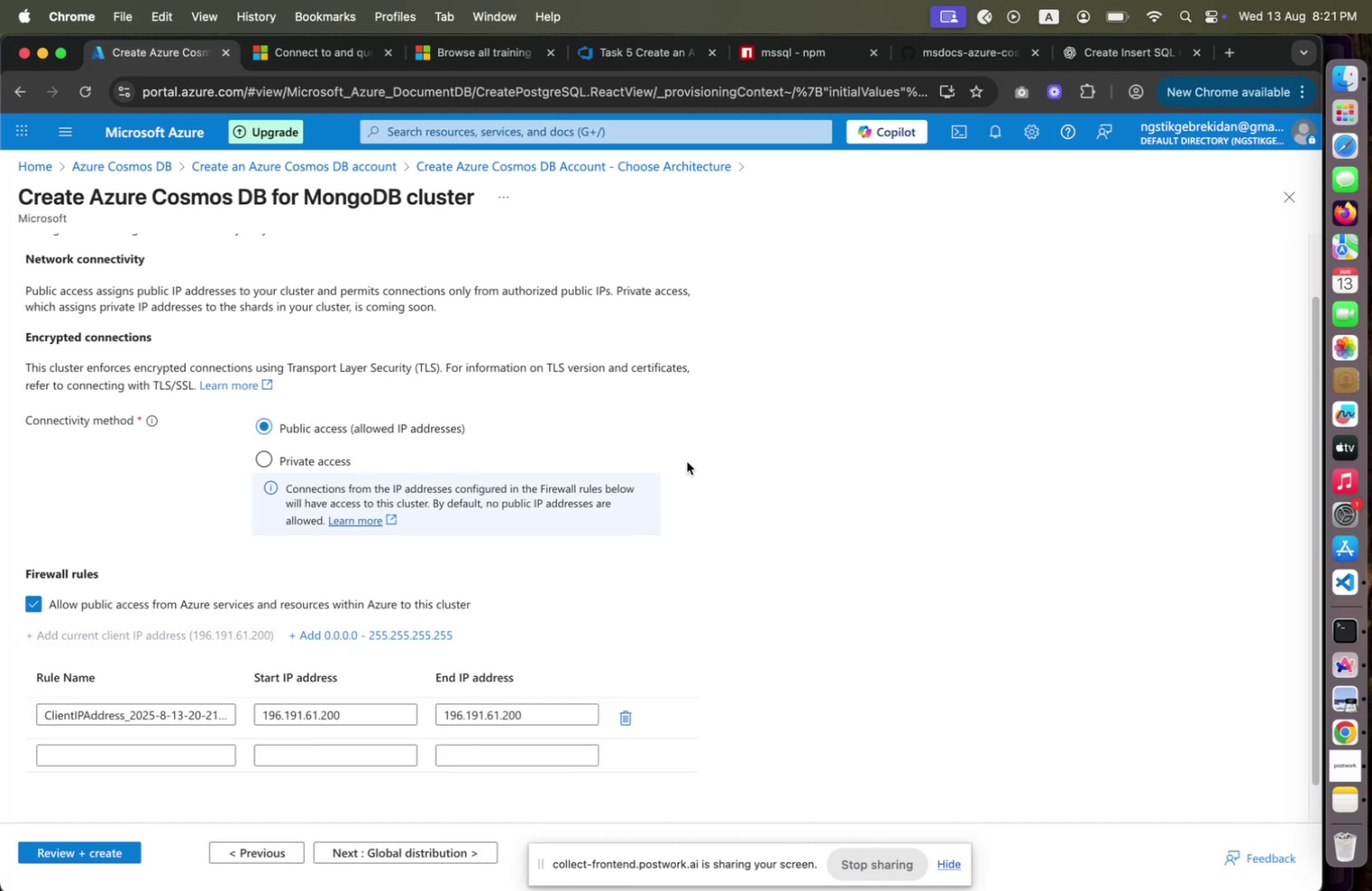 
wait(6.24)
 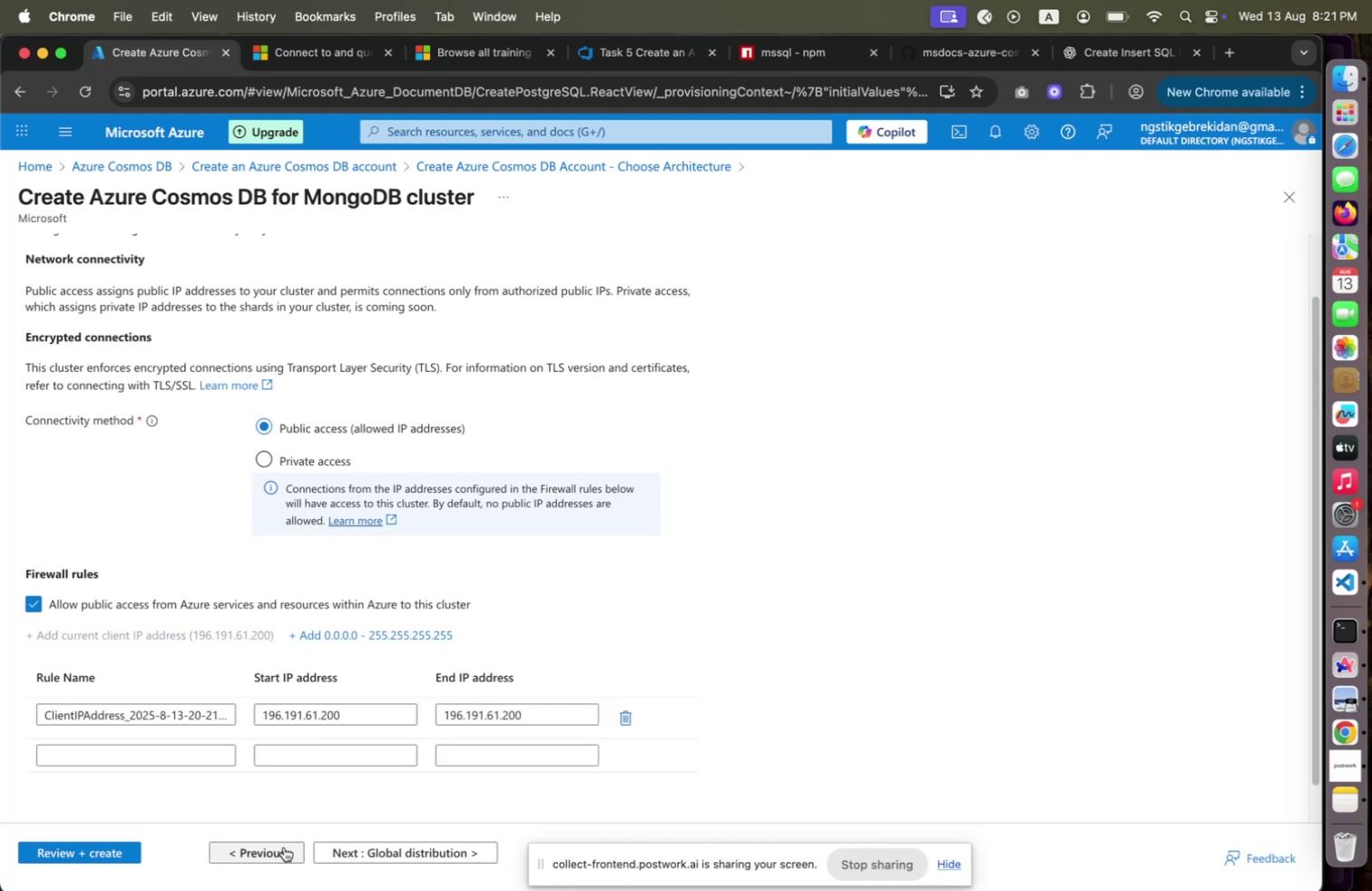 
left_click([986, 51])
 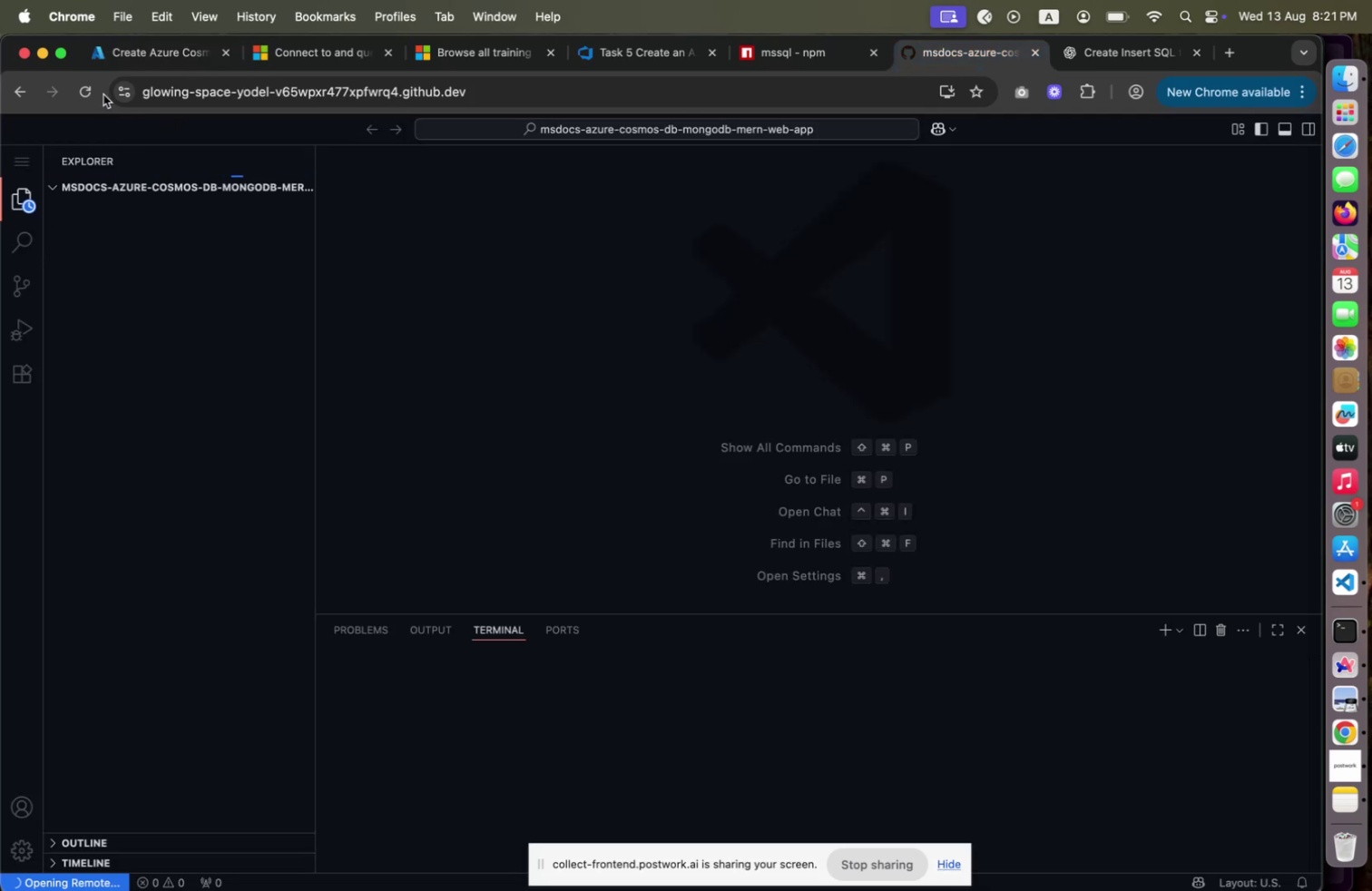 
left_click([90, 96])
 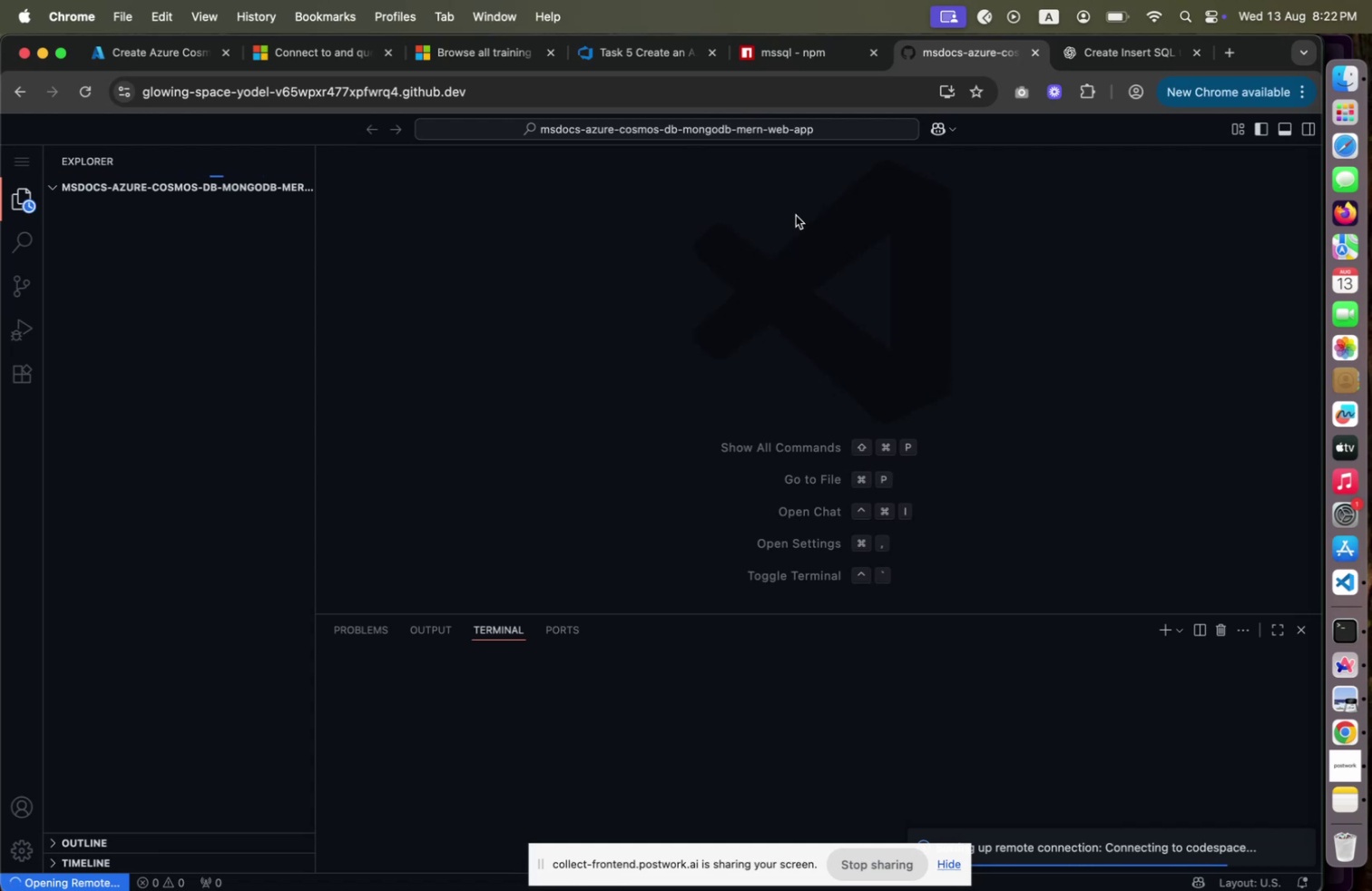 
wait(16.71)
 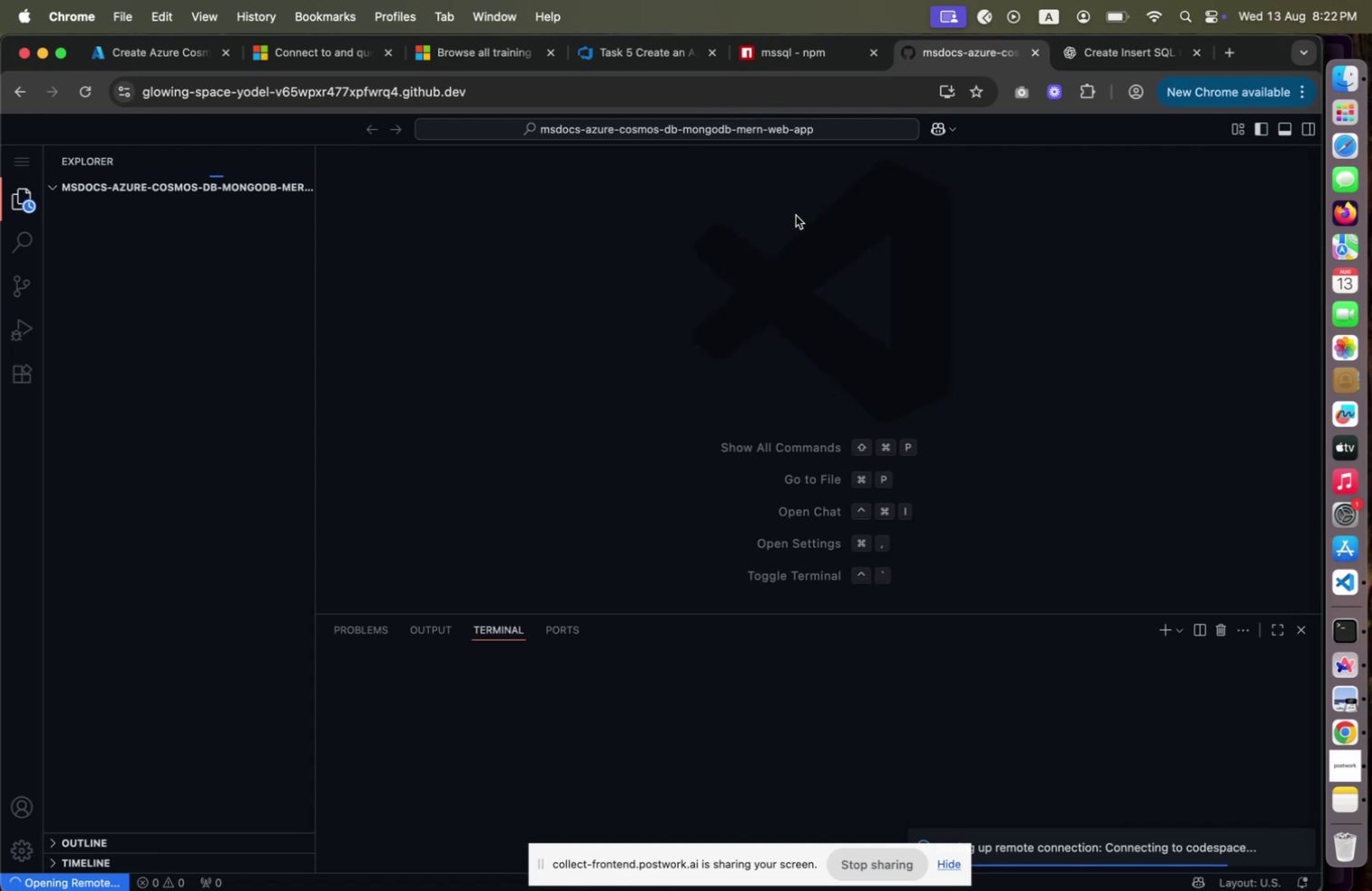 
left_click([158, 55])
 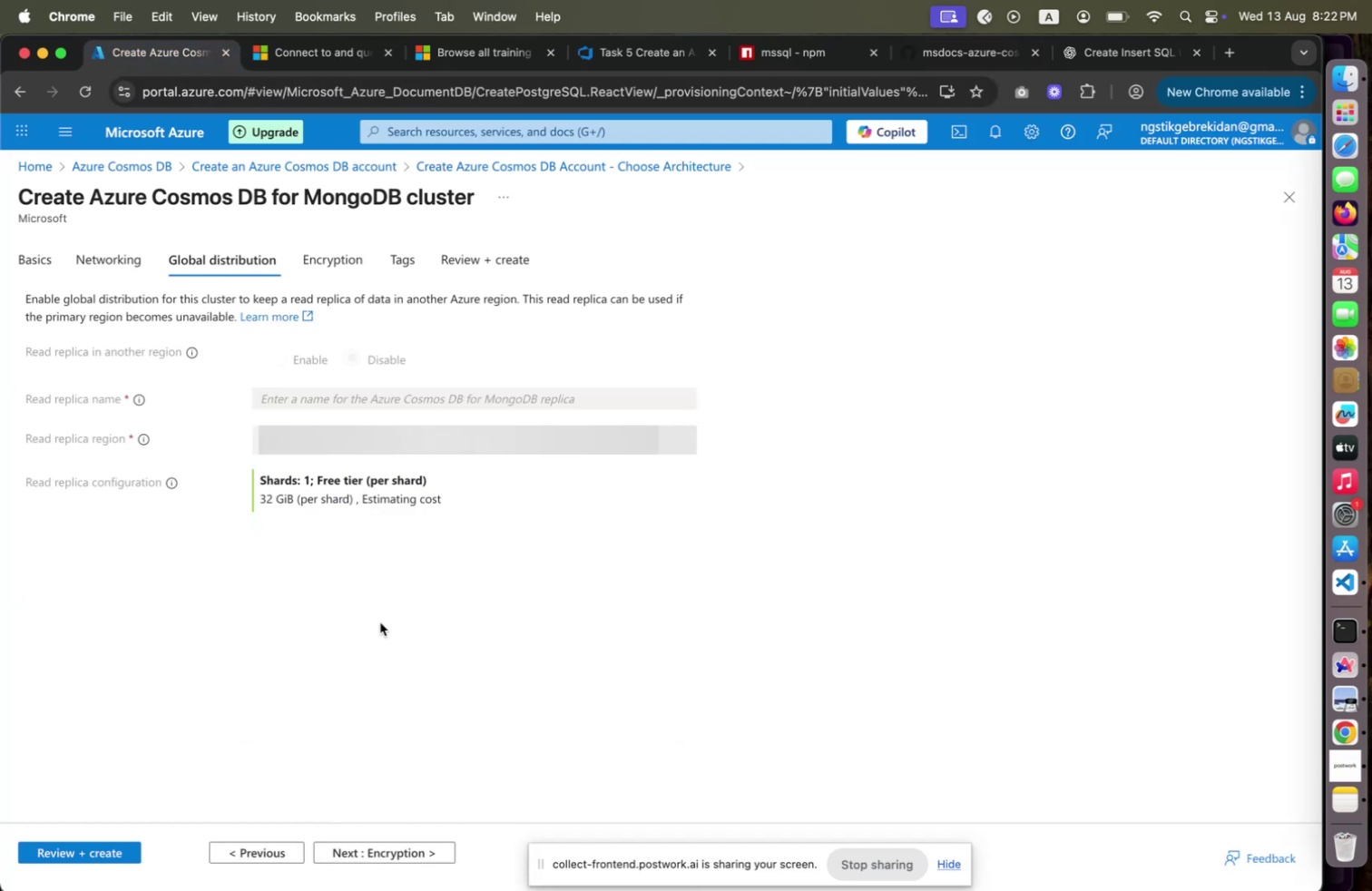 
wait(10.95)
 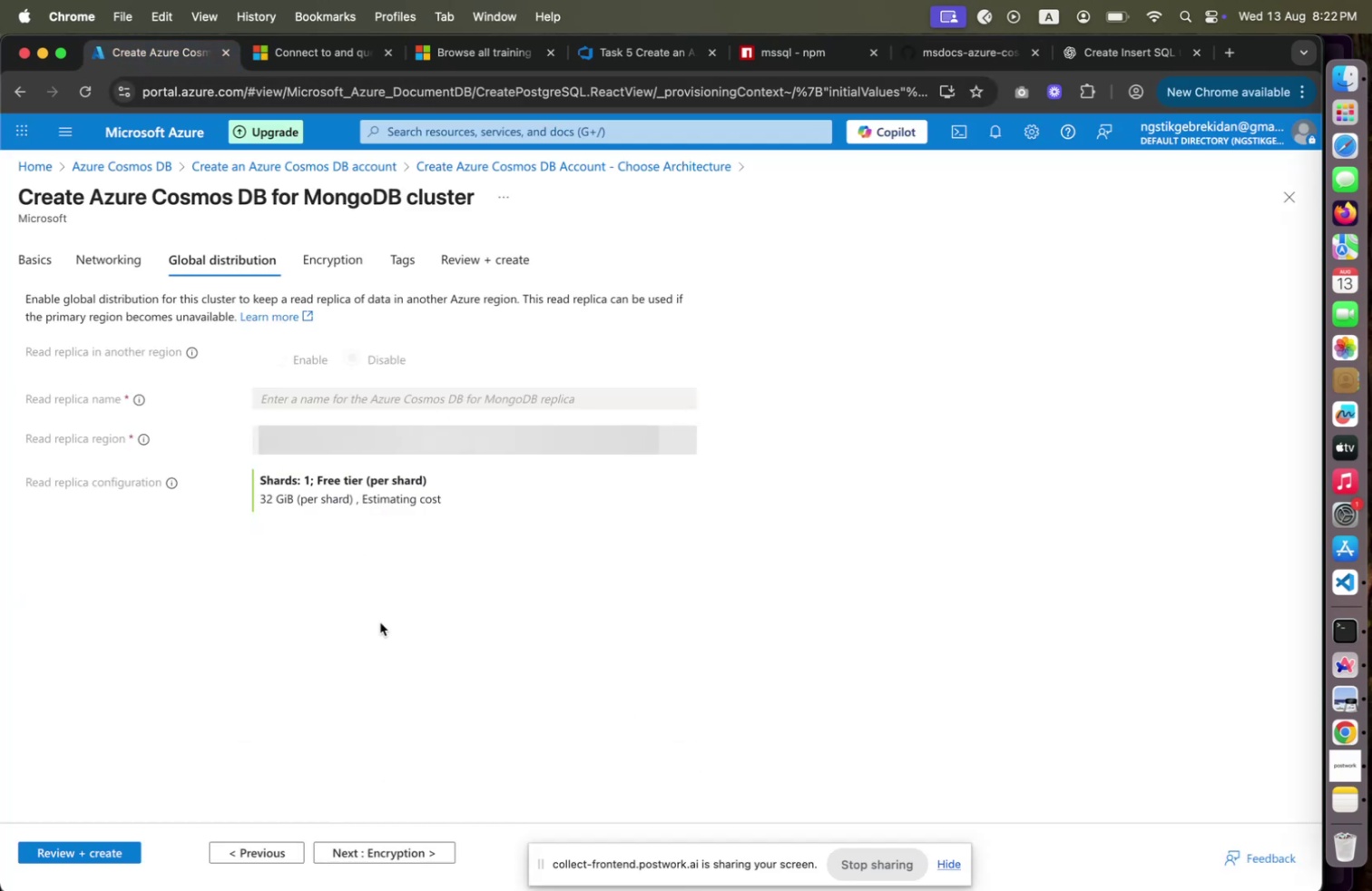 
left_click([323, 377])
 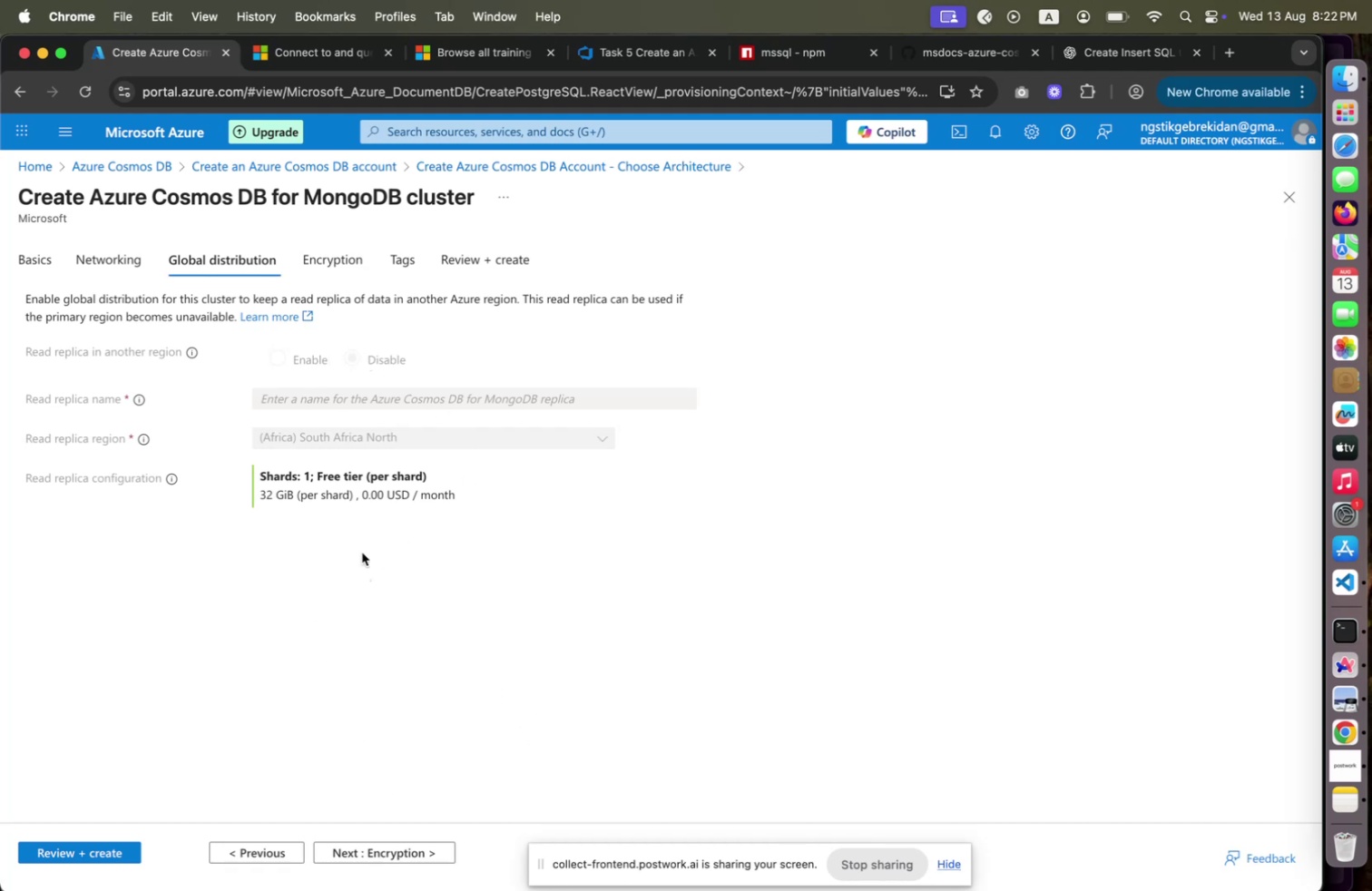 
left_click([357, 360])
 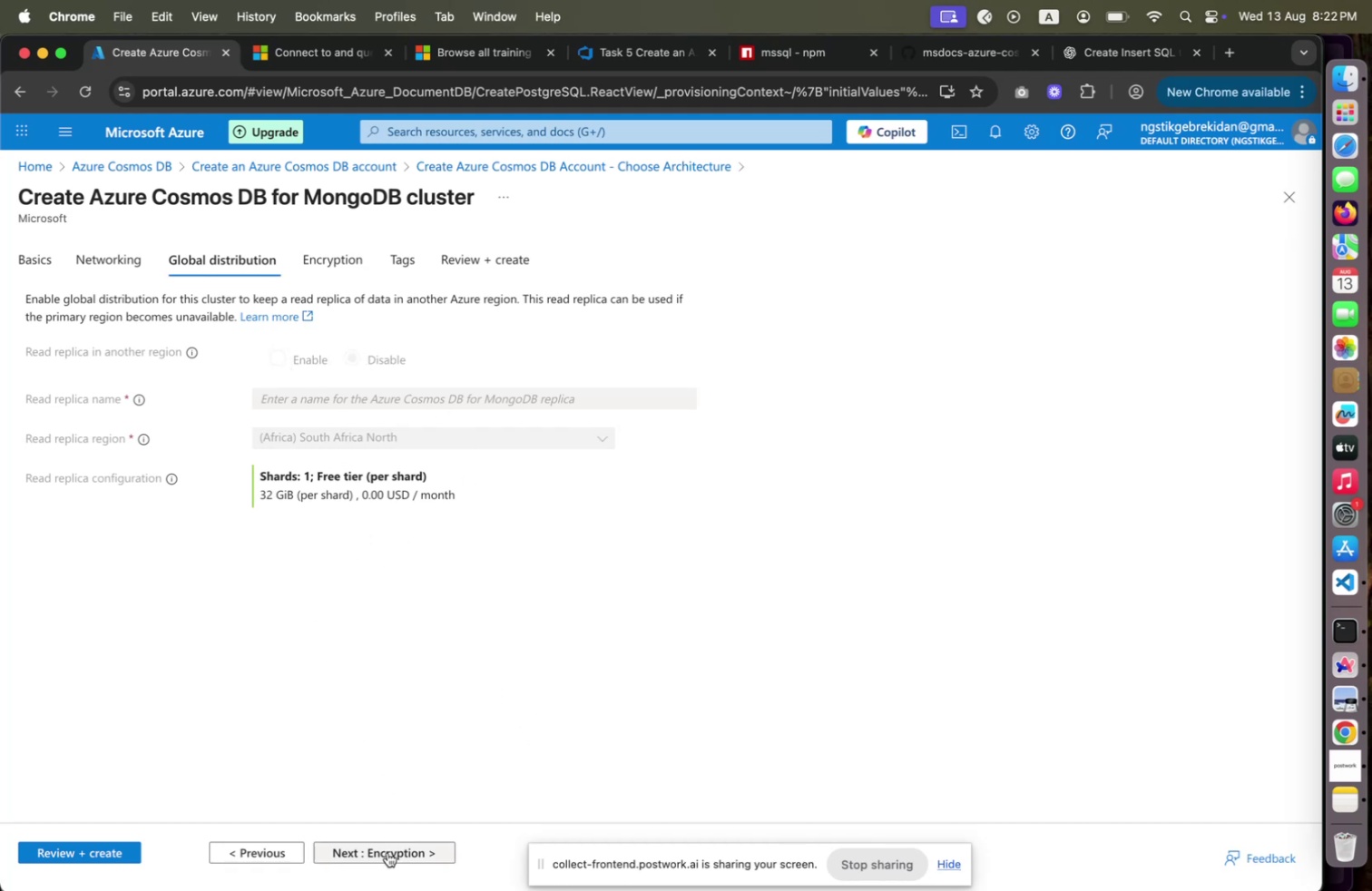 
left_click([392, 847])
 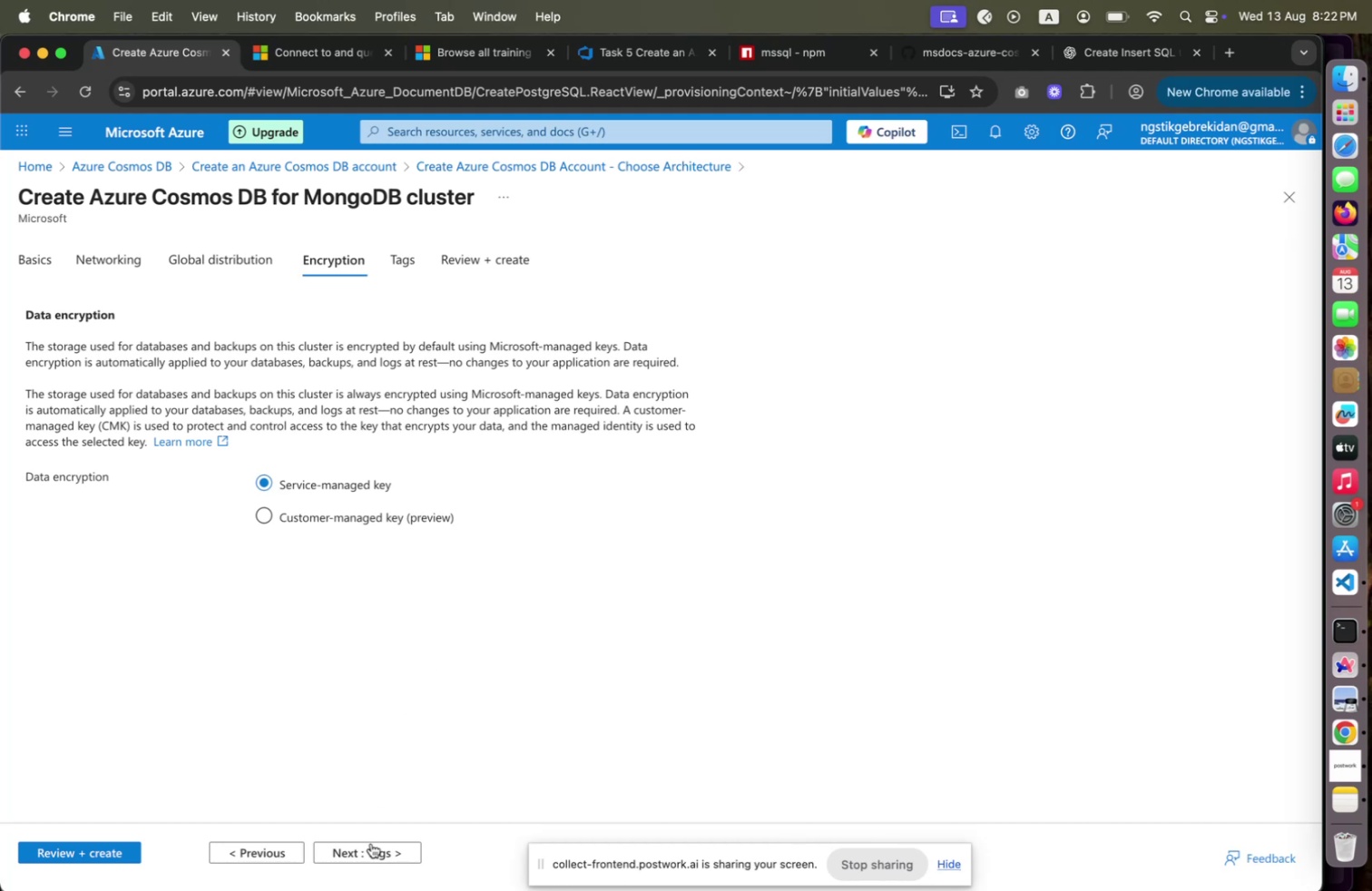 
wait(21.5)
 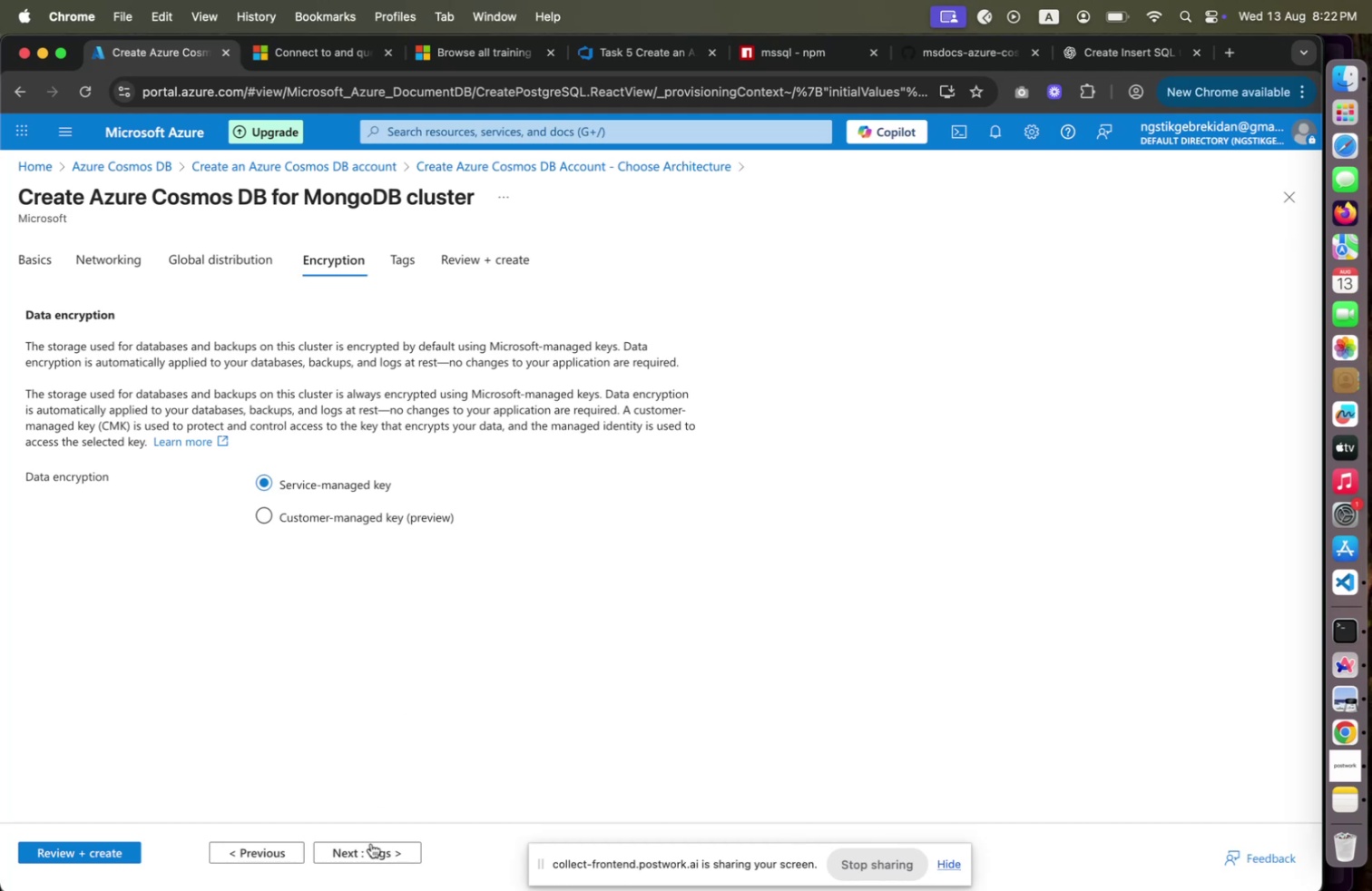 
left_click([371, 852])
 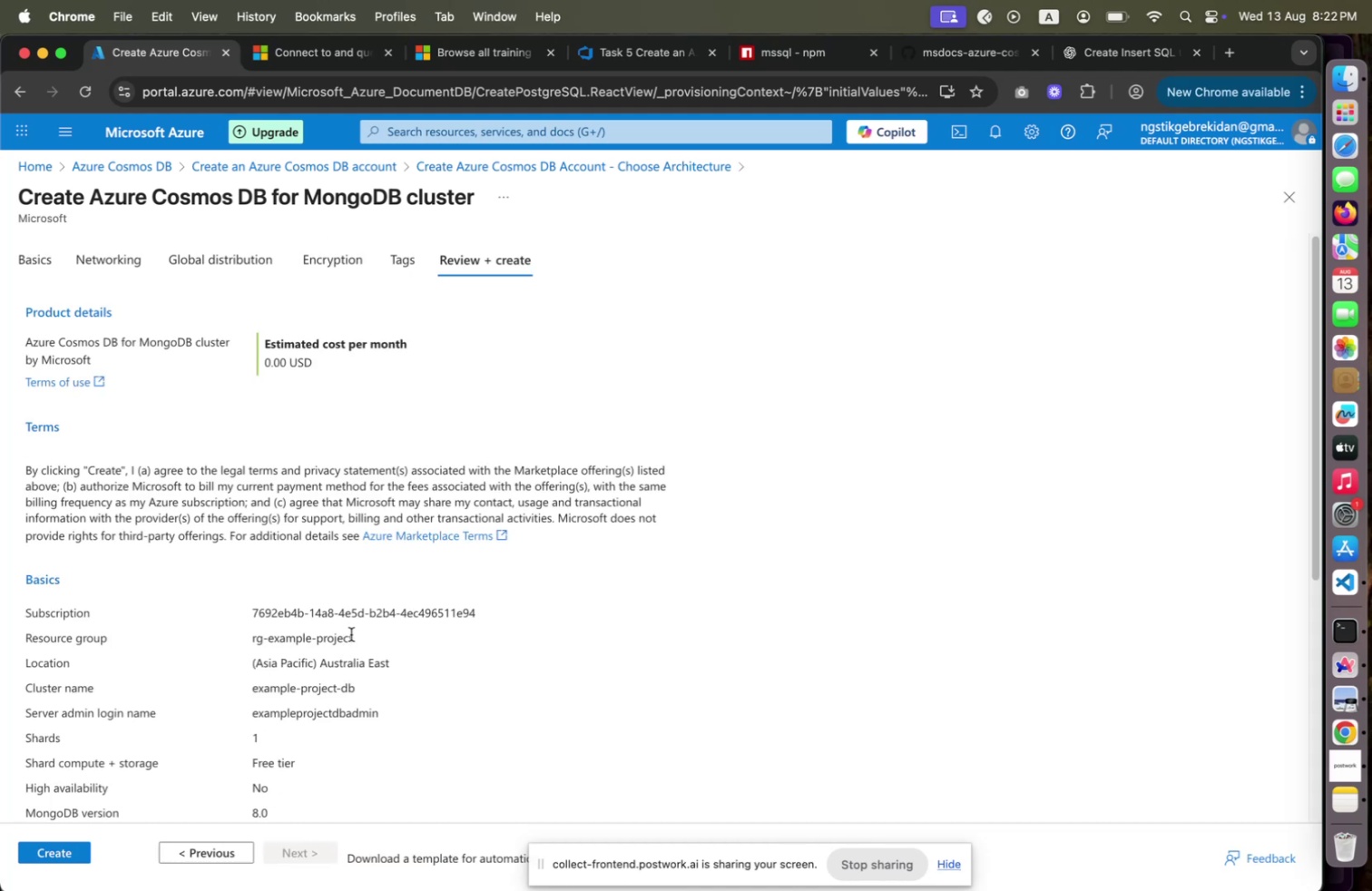 
scroll: coordinate [368, 579], scroll_direction: down, amount: 14.0
 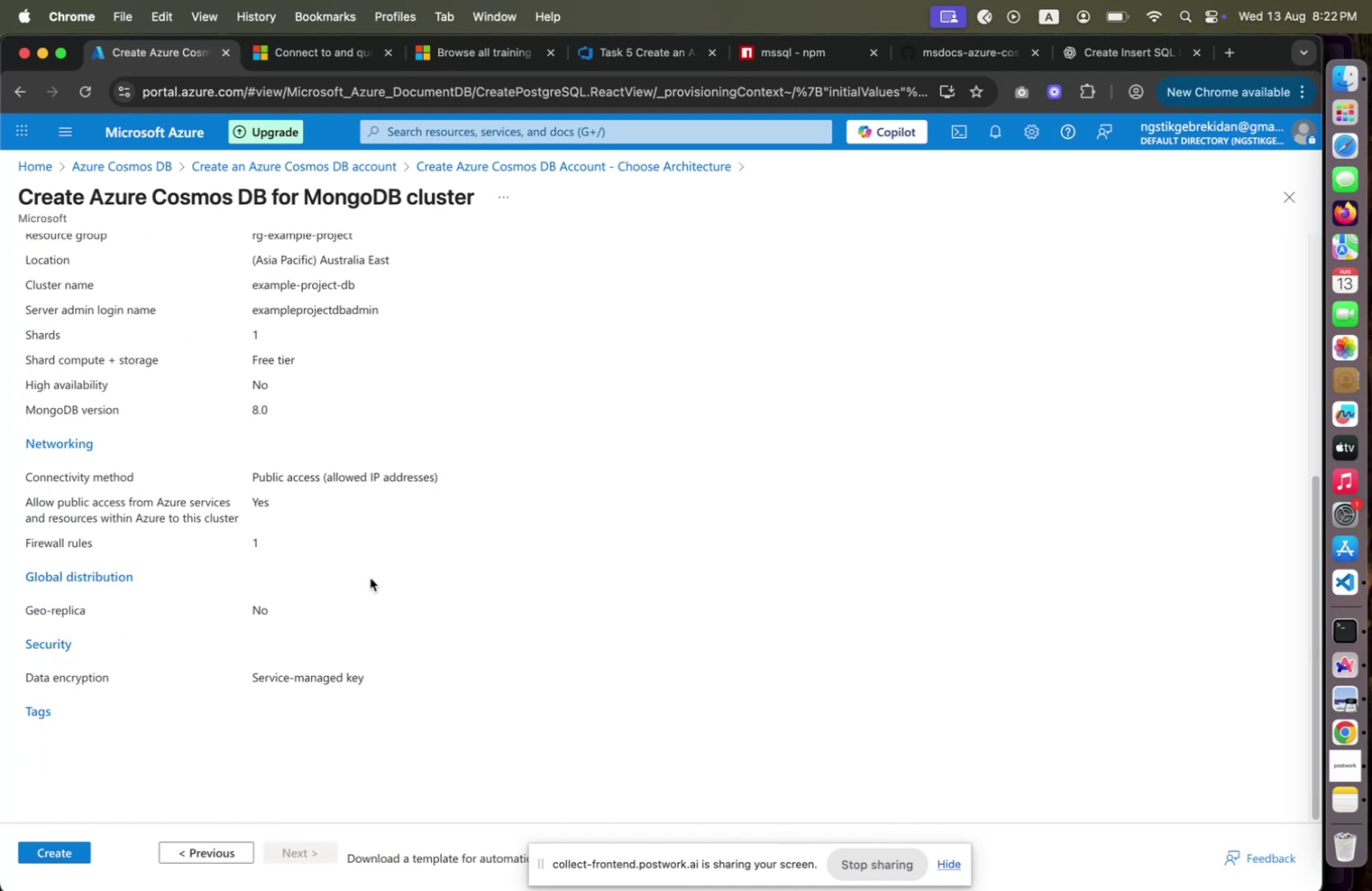 
scroll: coordinate [372, 576], scroll_direction: up, amount: 31.0
 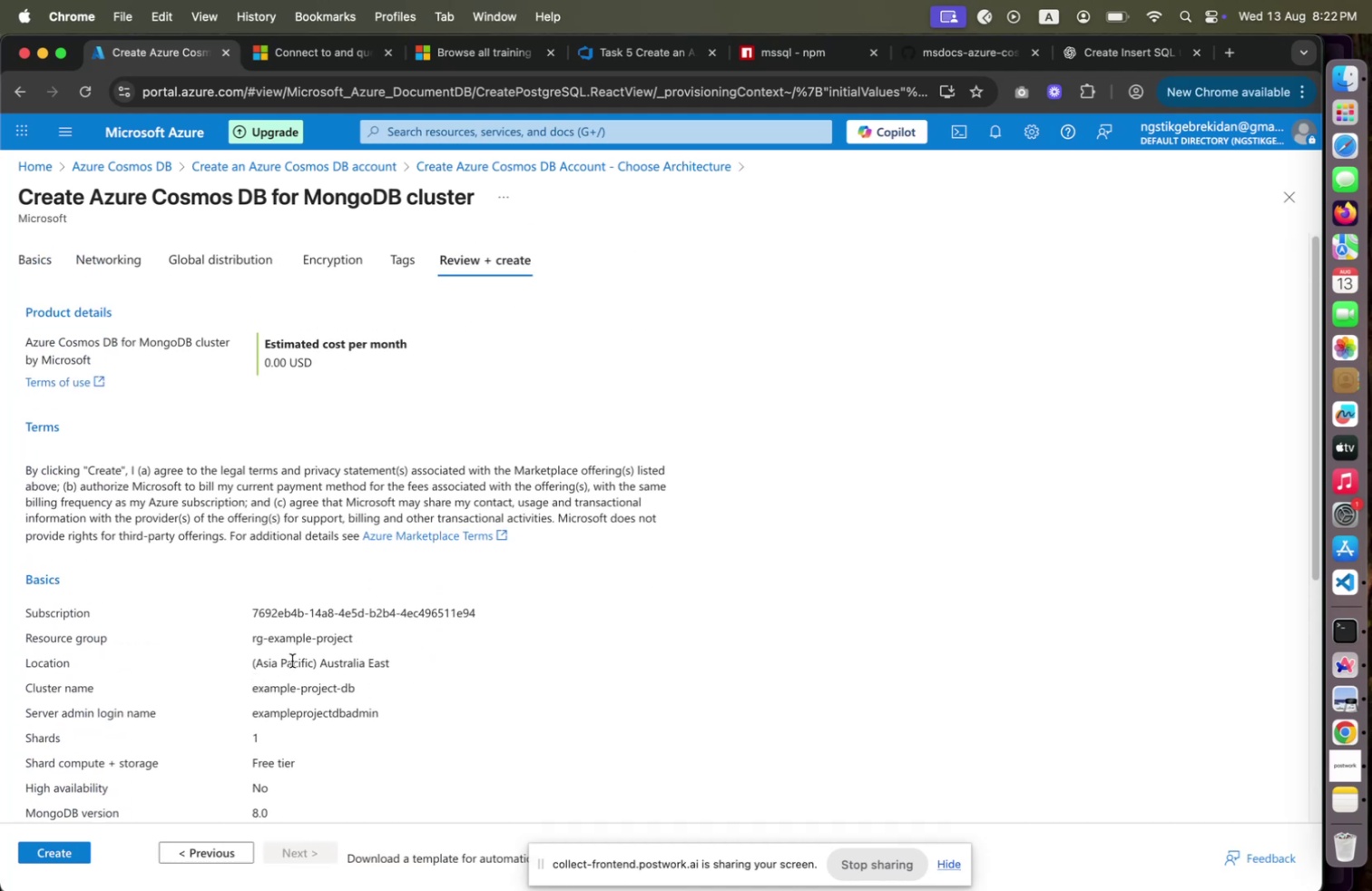 
scroll: coordinate [312, 635], scroll_direction: down, amount: 21.0
 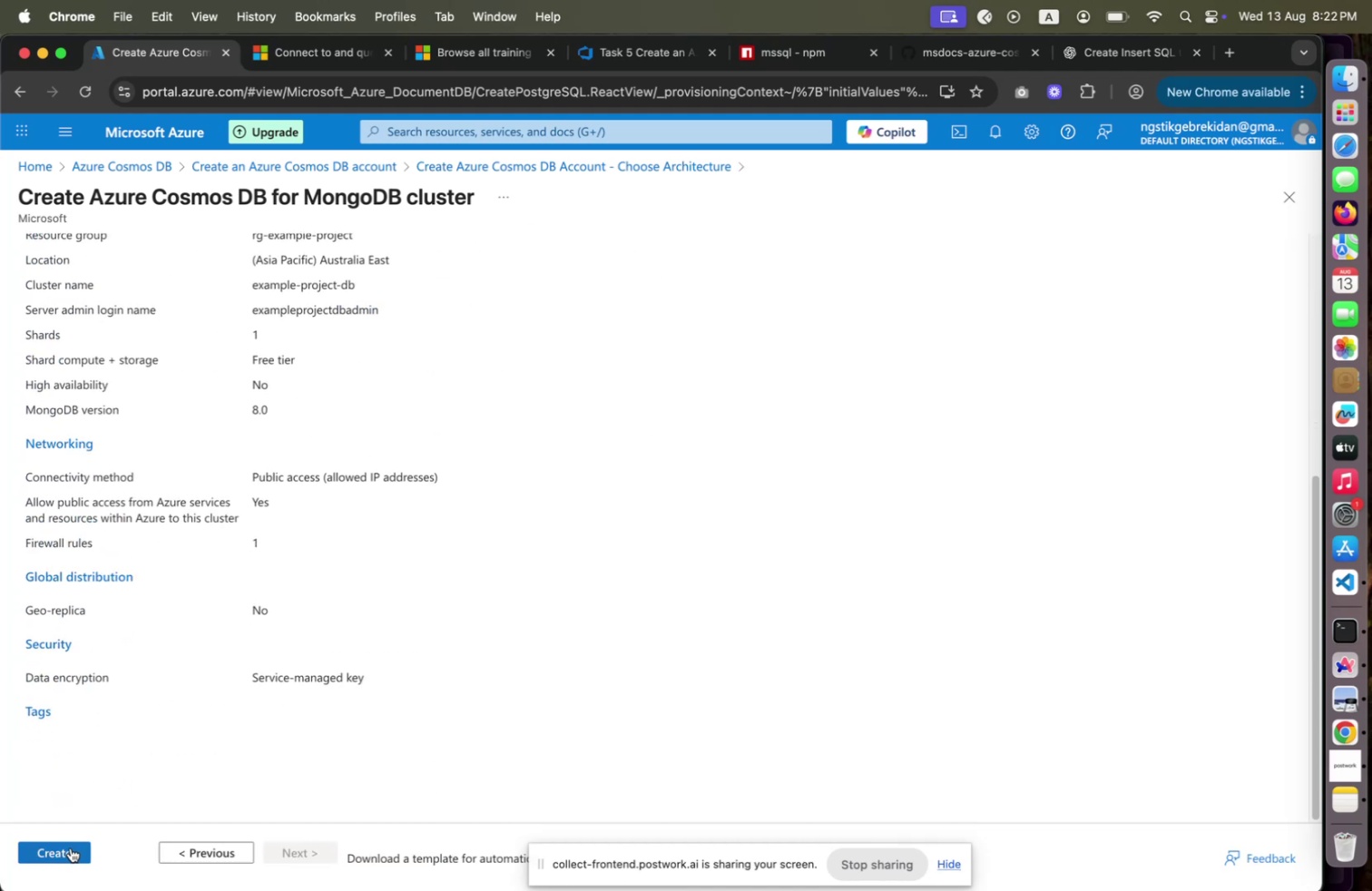 
left_click([71, 847])
 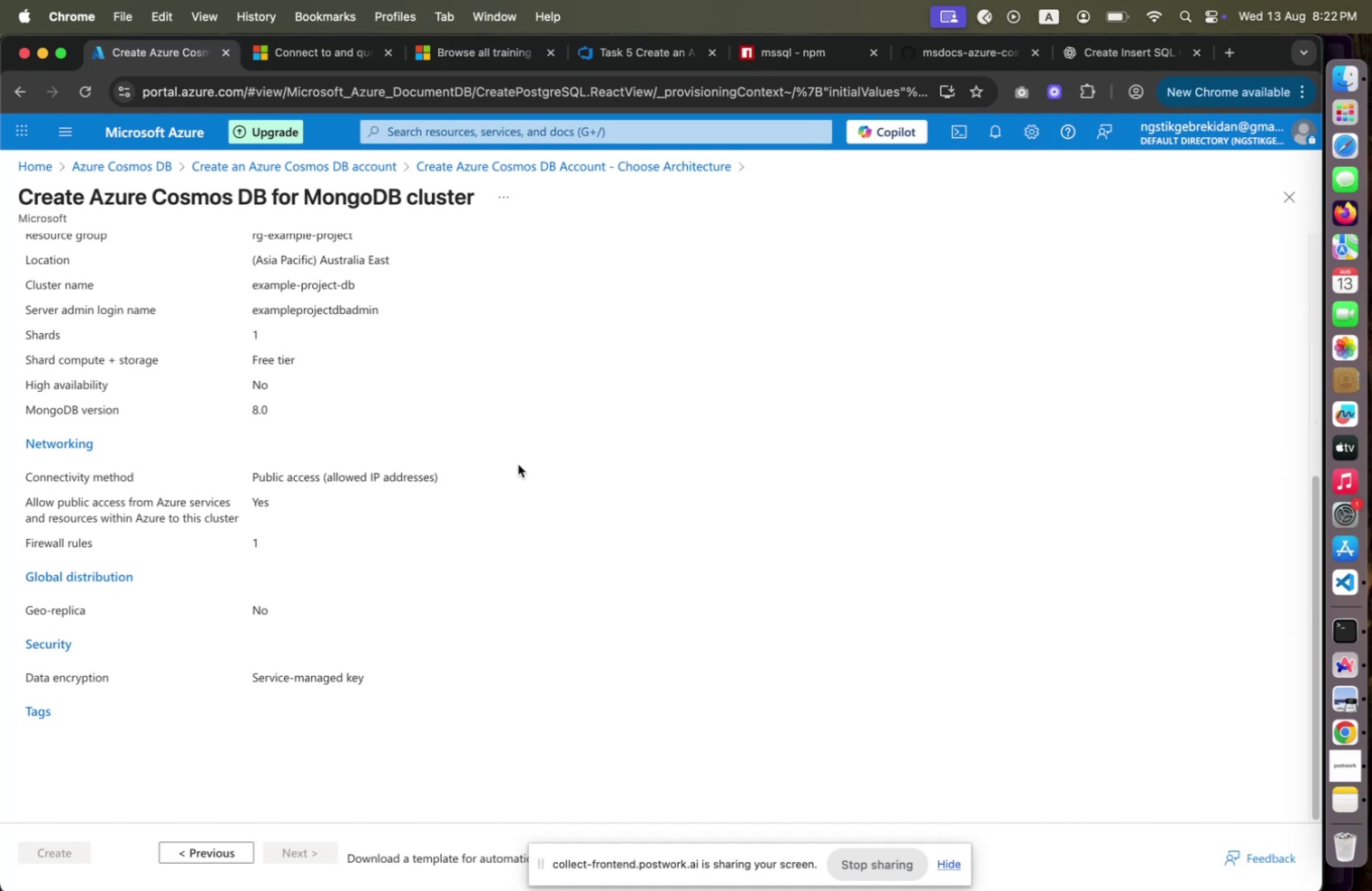 
scroll: coordinate [518, 465], scroll_direction: up, amount: 26.0
 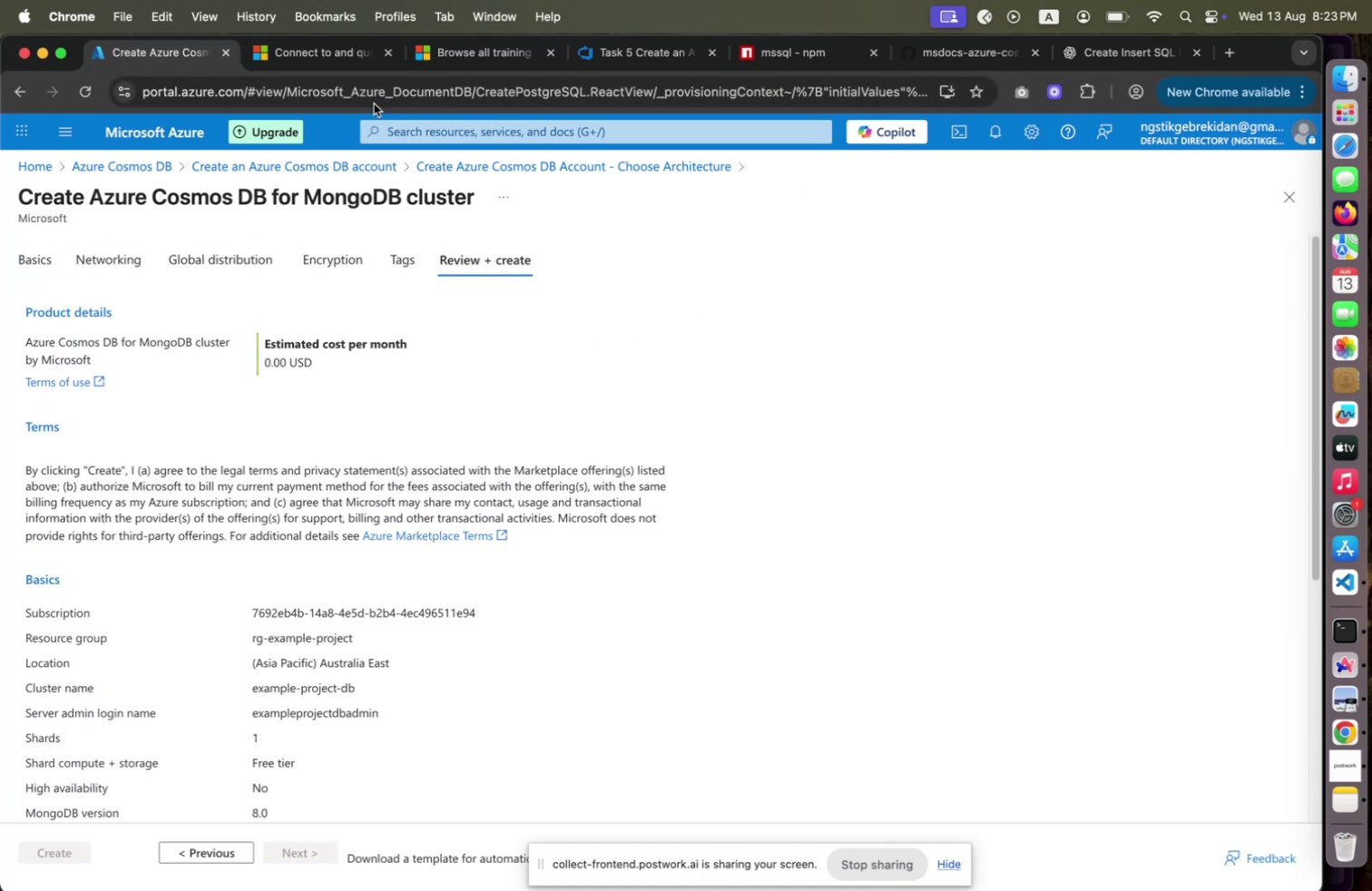 
left_click([343, 66])
 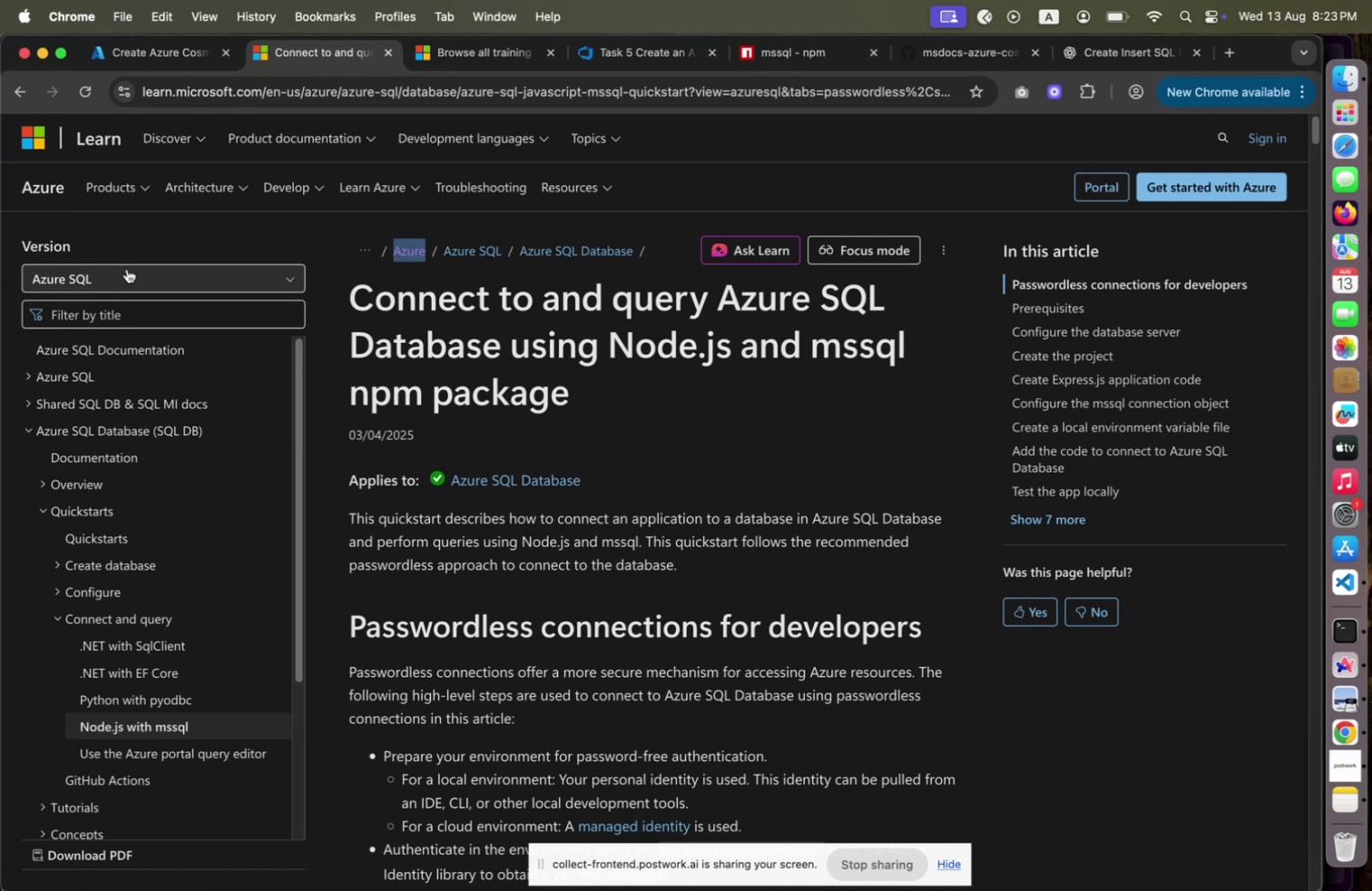 
left_click([143, 269])
 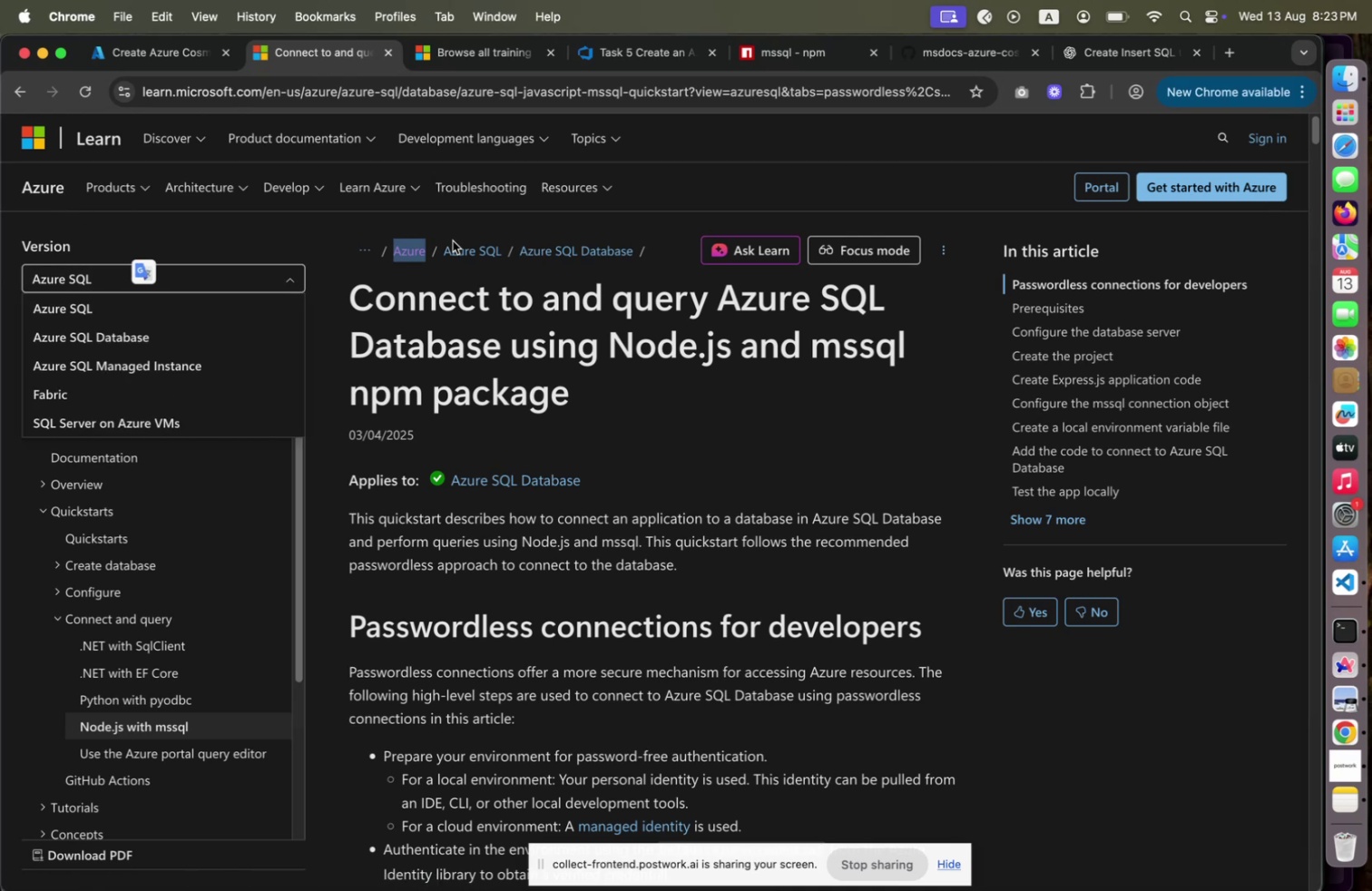 
right_click([414, 248])
 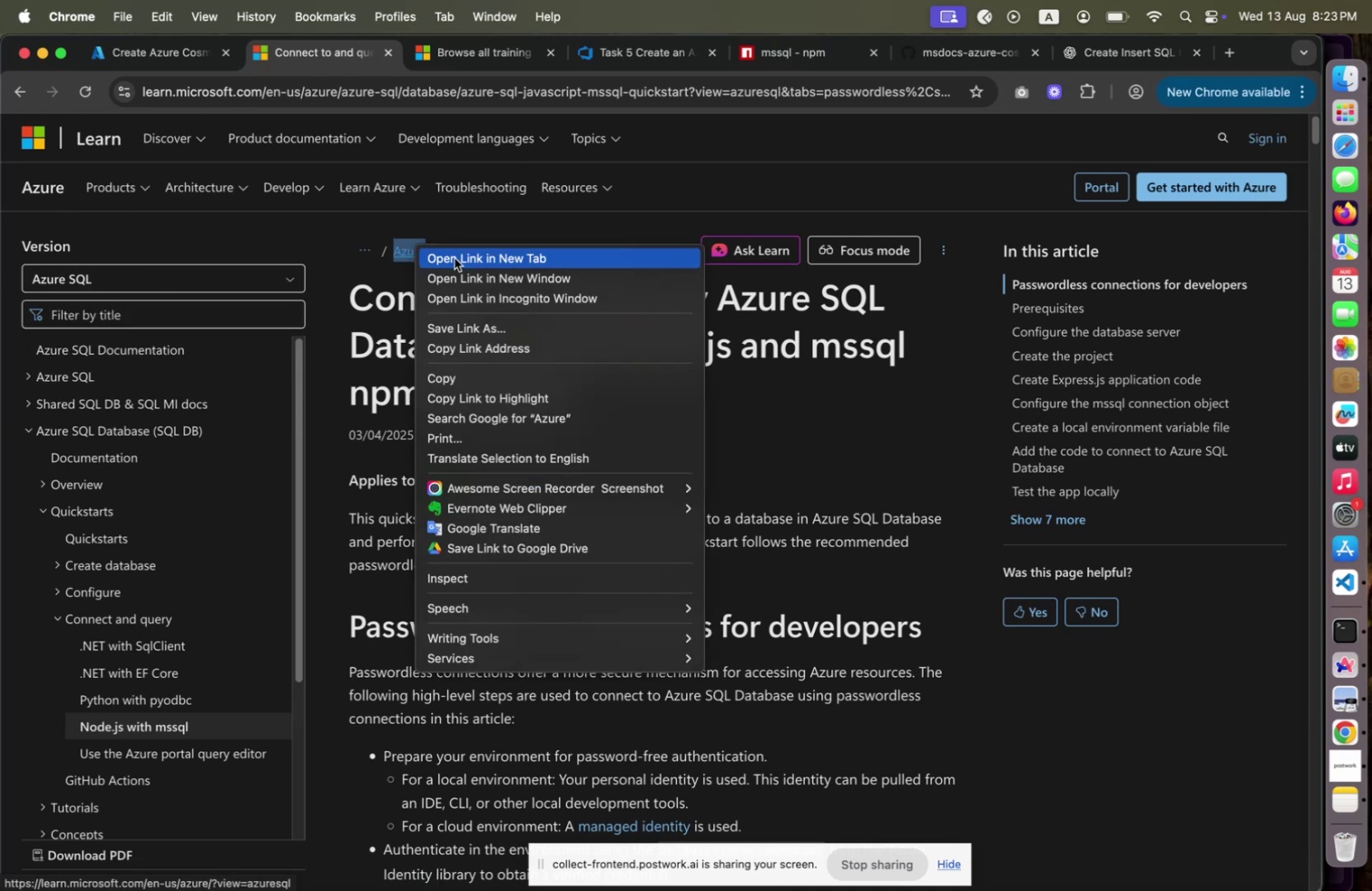 
left_click([455, 258])
 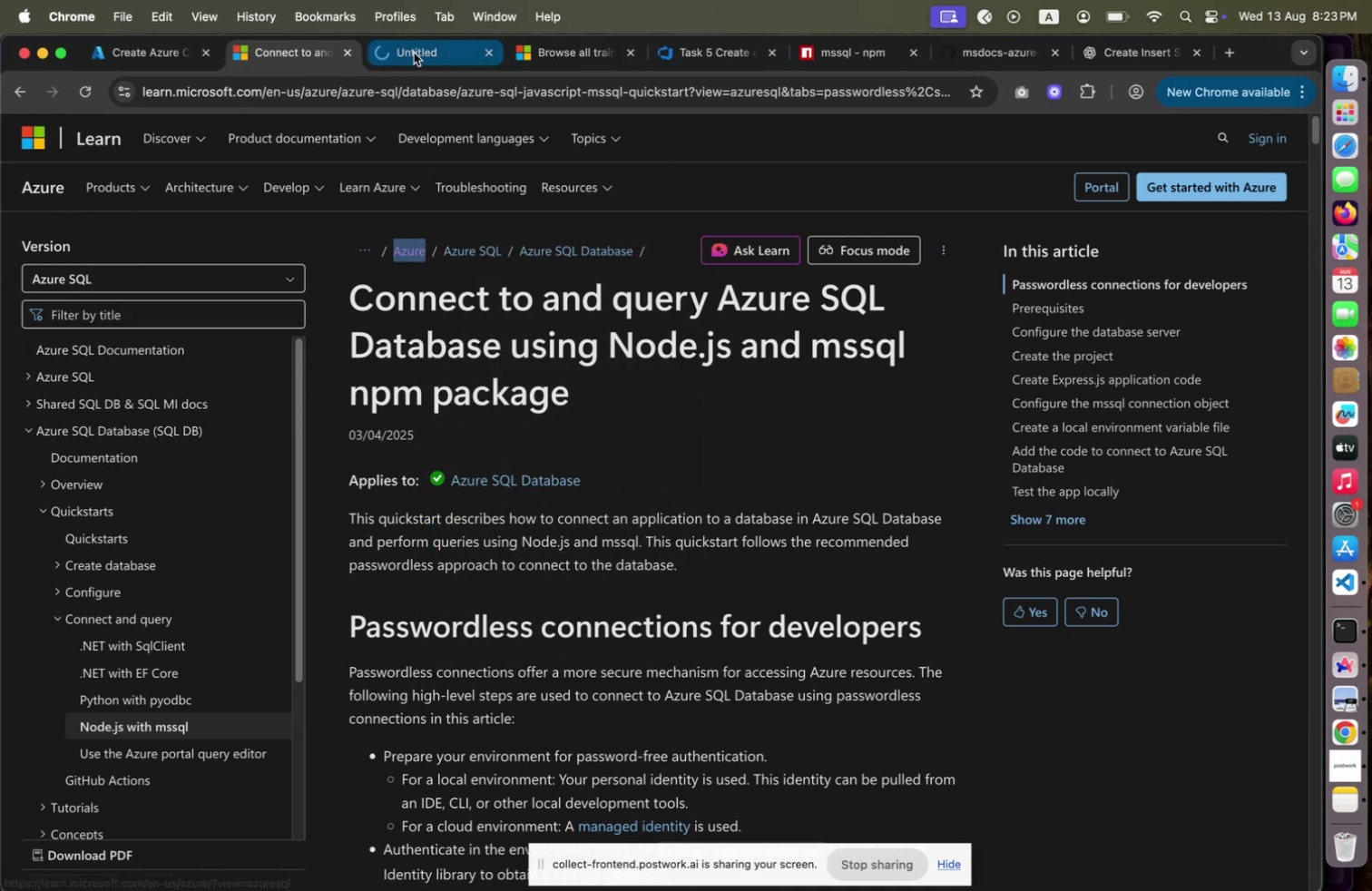 
left_click([414, 53])
 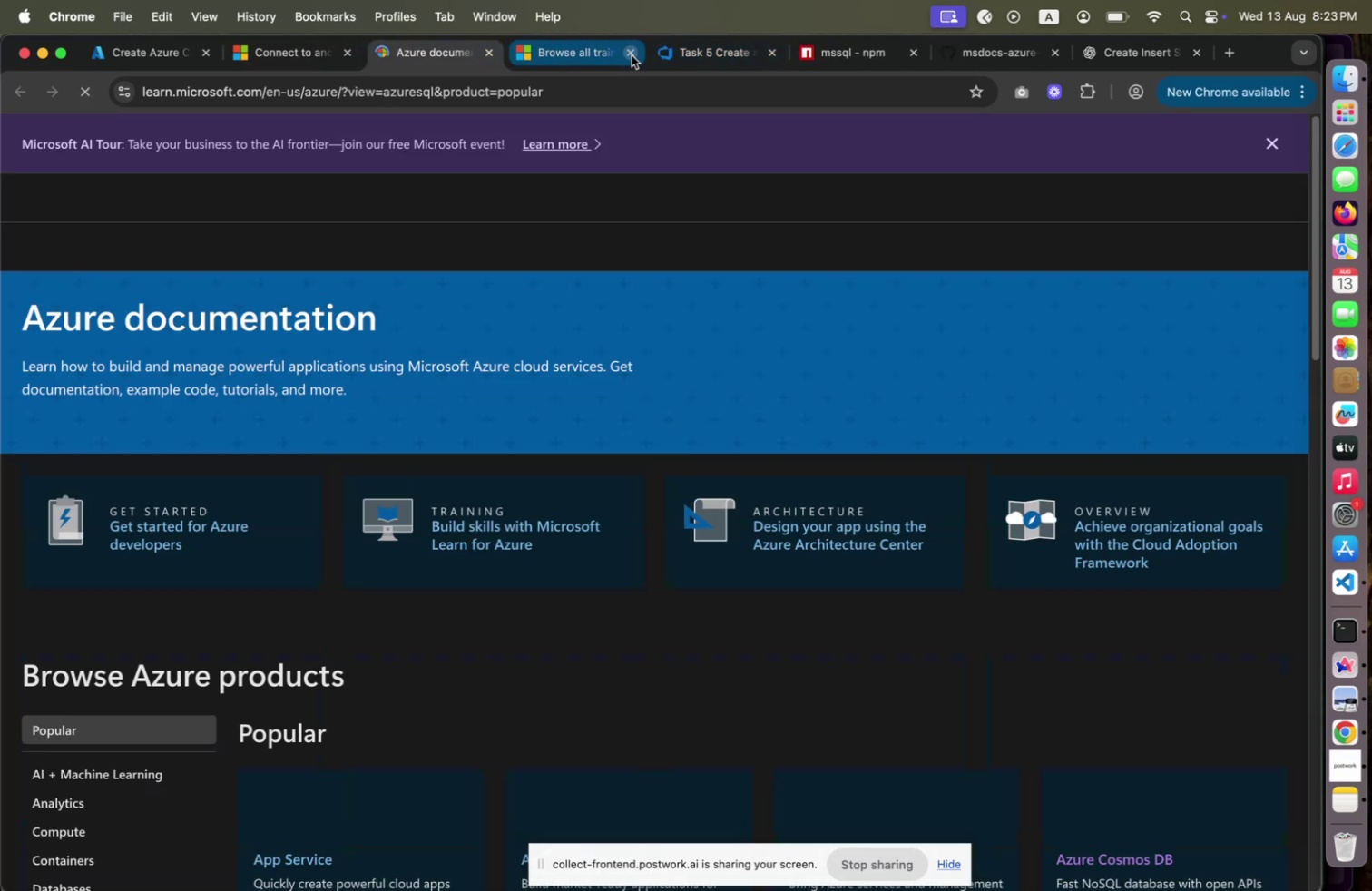 
left_click([632, 55])
 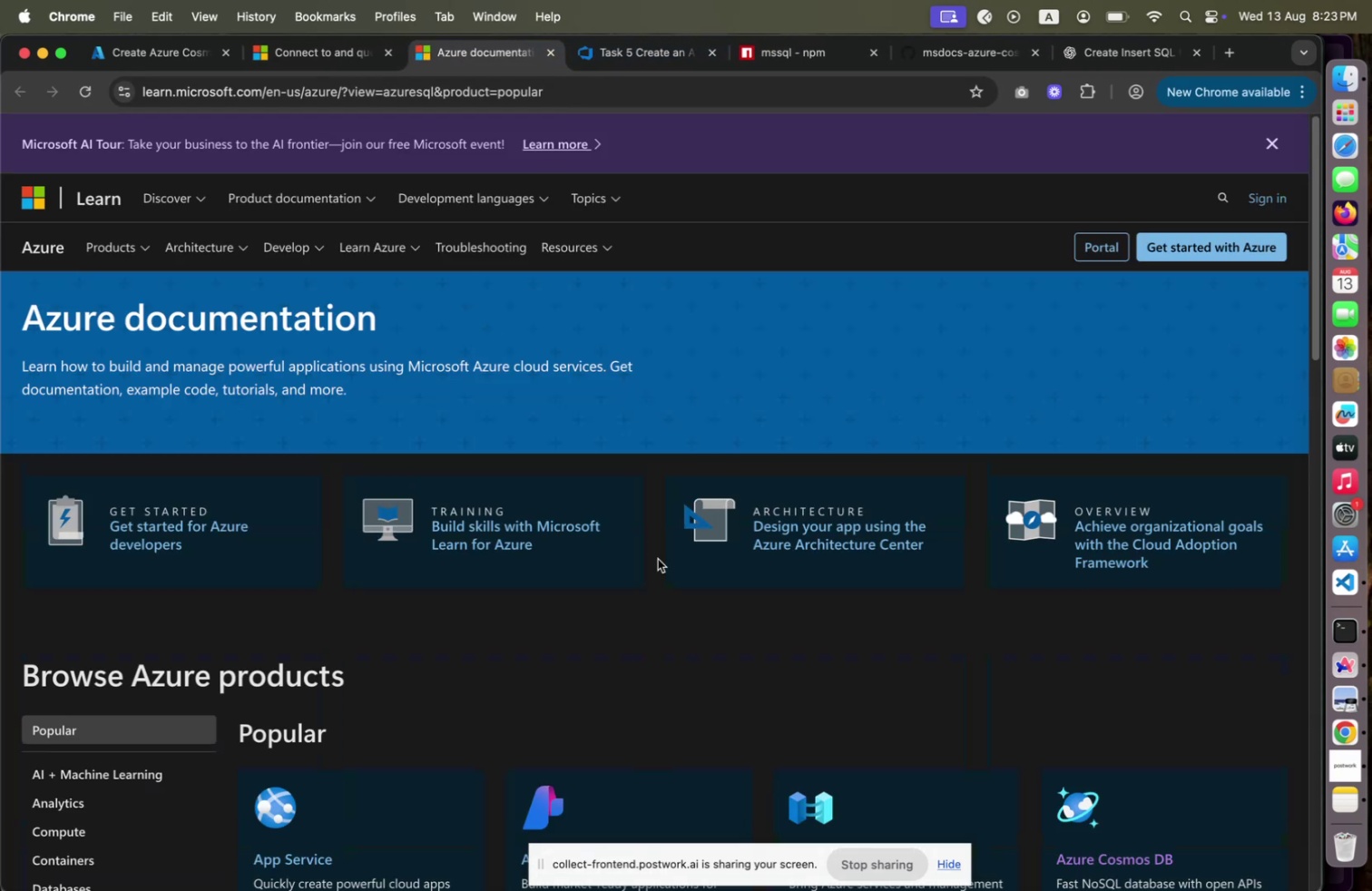 
scroll: coordinate [651, 561], scroll_direction: down, amount: 9.0
 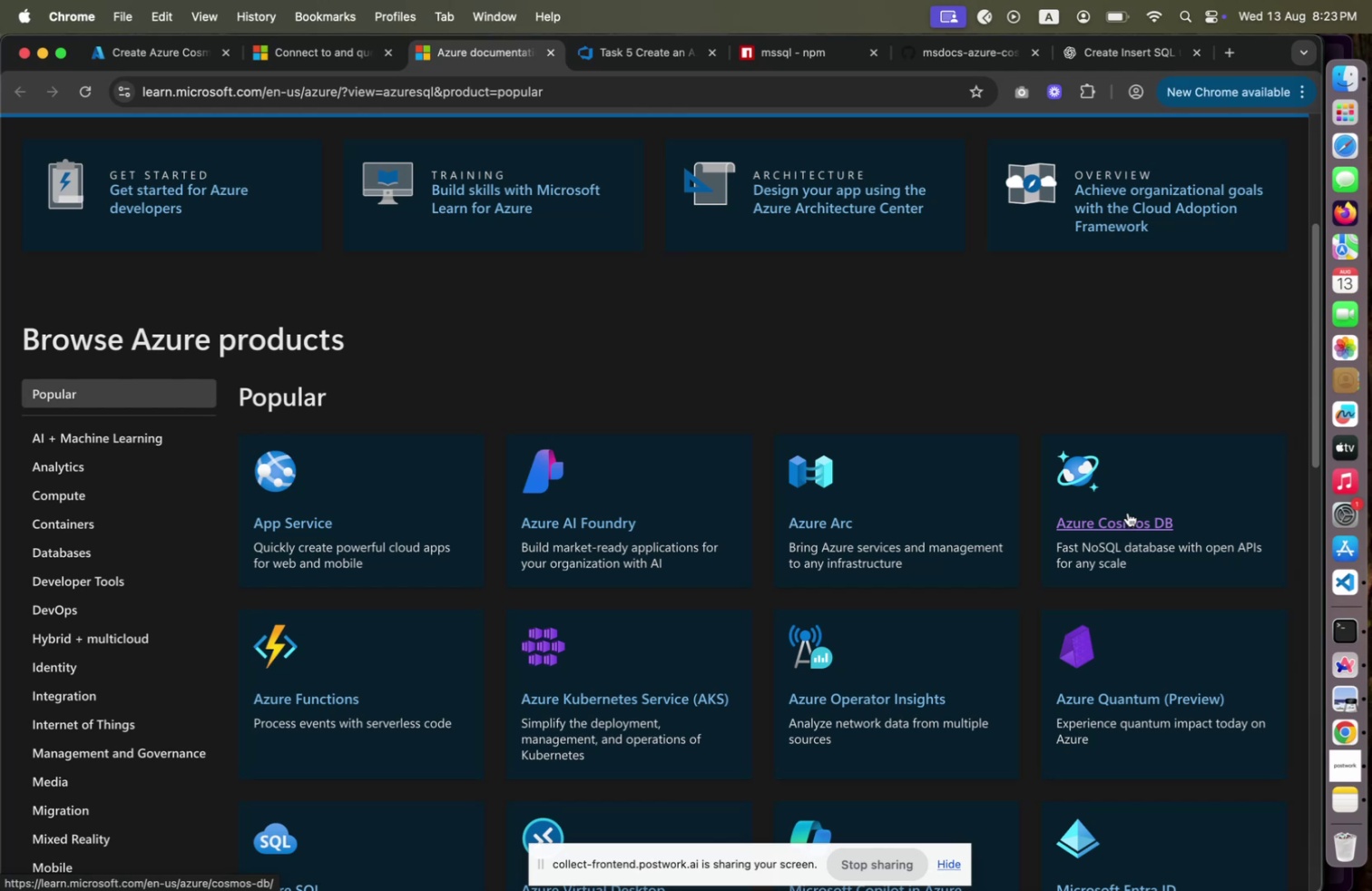 
left_click([1128, 512])
 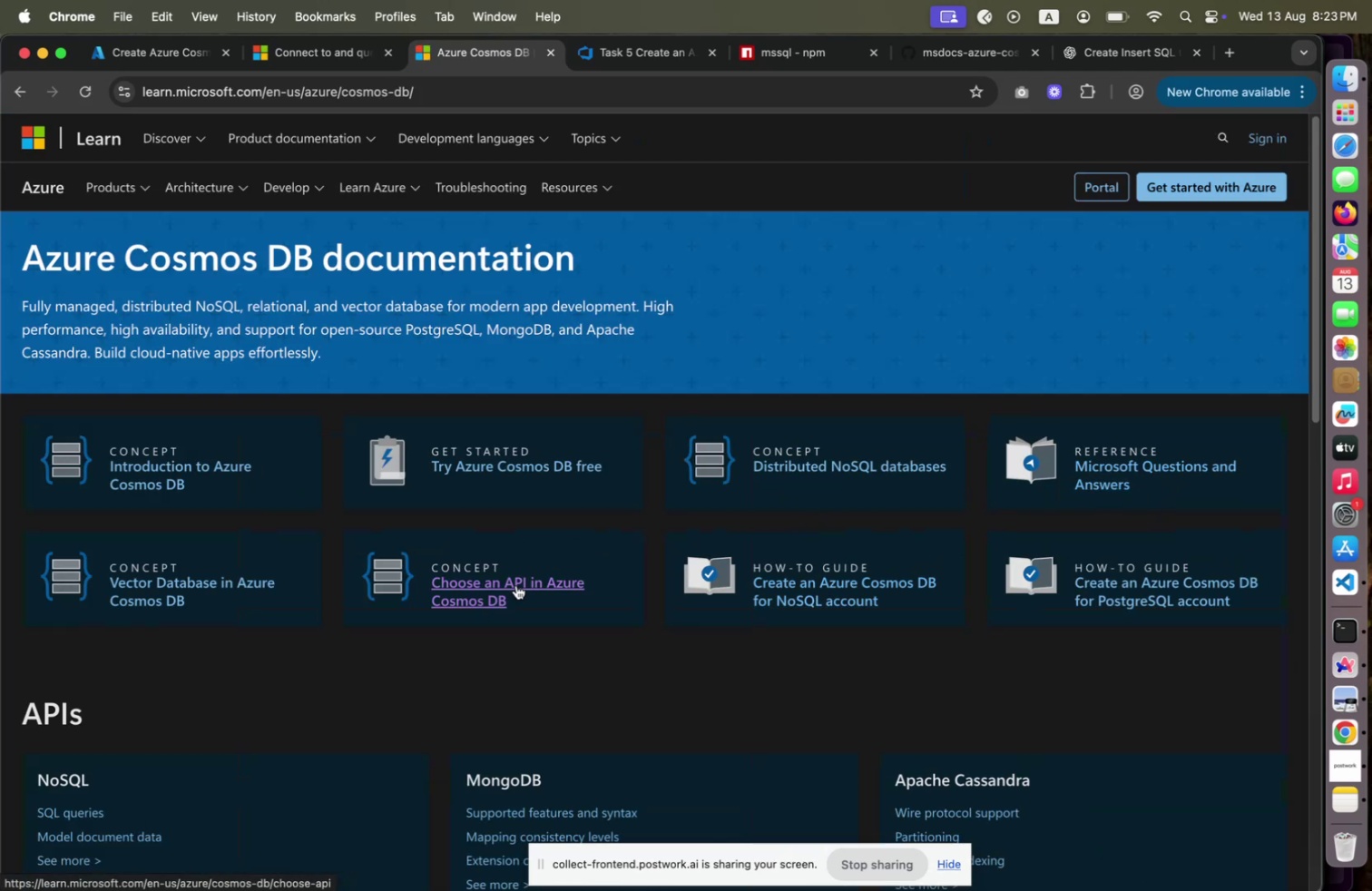 
left_click([516, 584])
 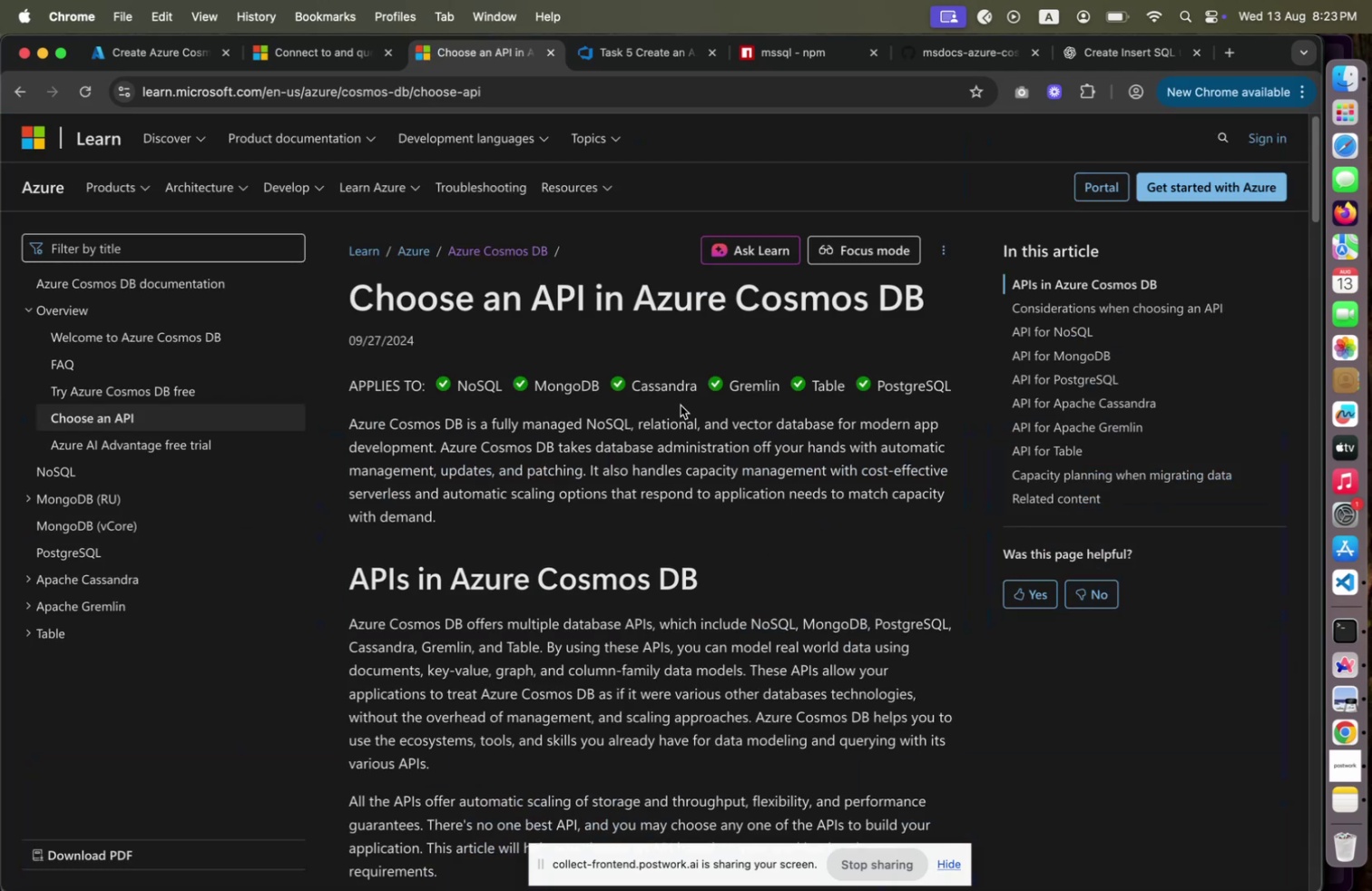 
wait(5.69)
 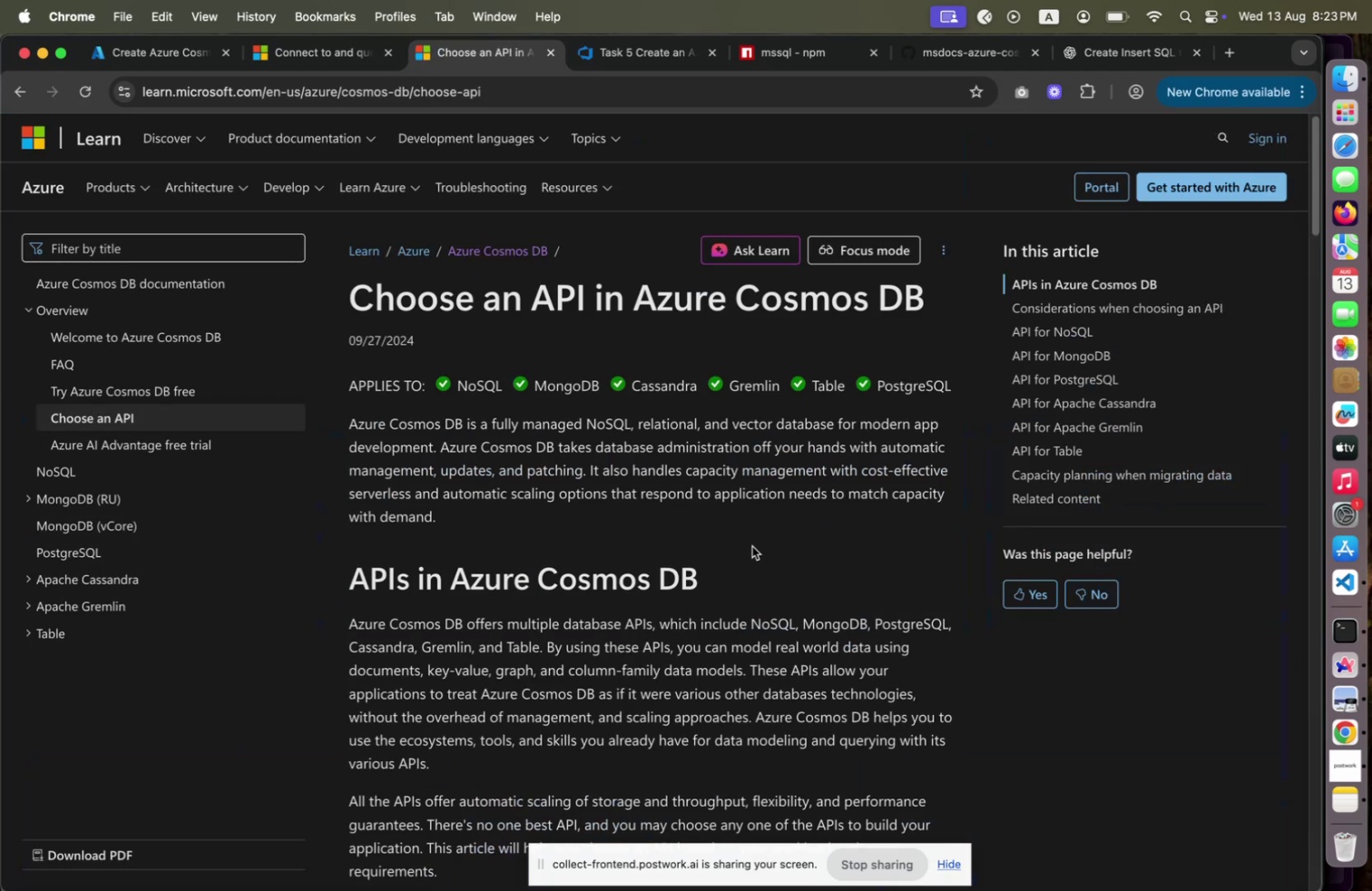 
scroll: coordinate [731, 433], scroll_direction: down, amount: 76.0
 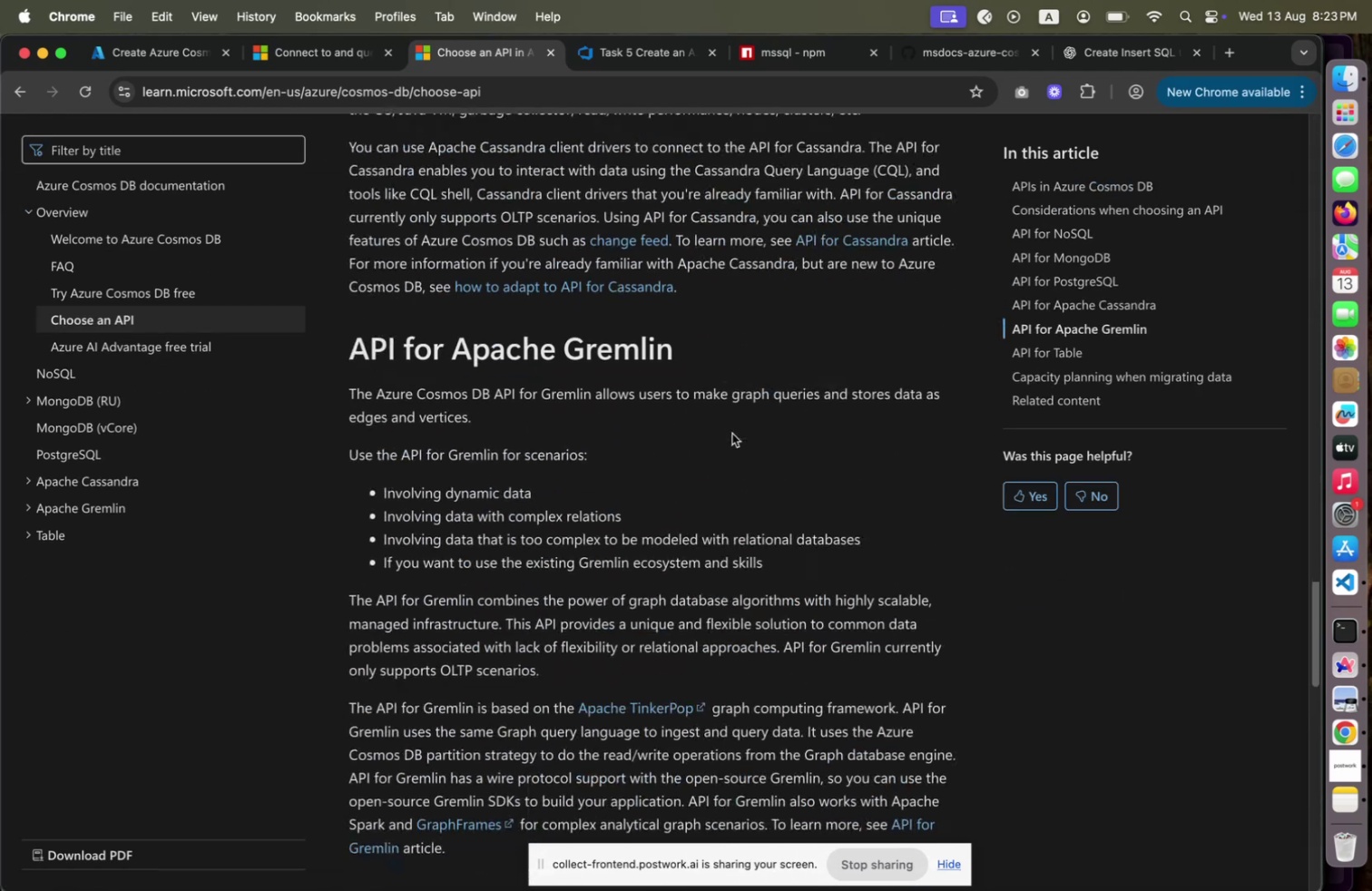 
scroll: coordinate [734, 432], scroll_direction: up, amount: 45.0
 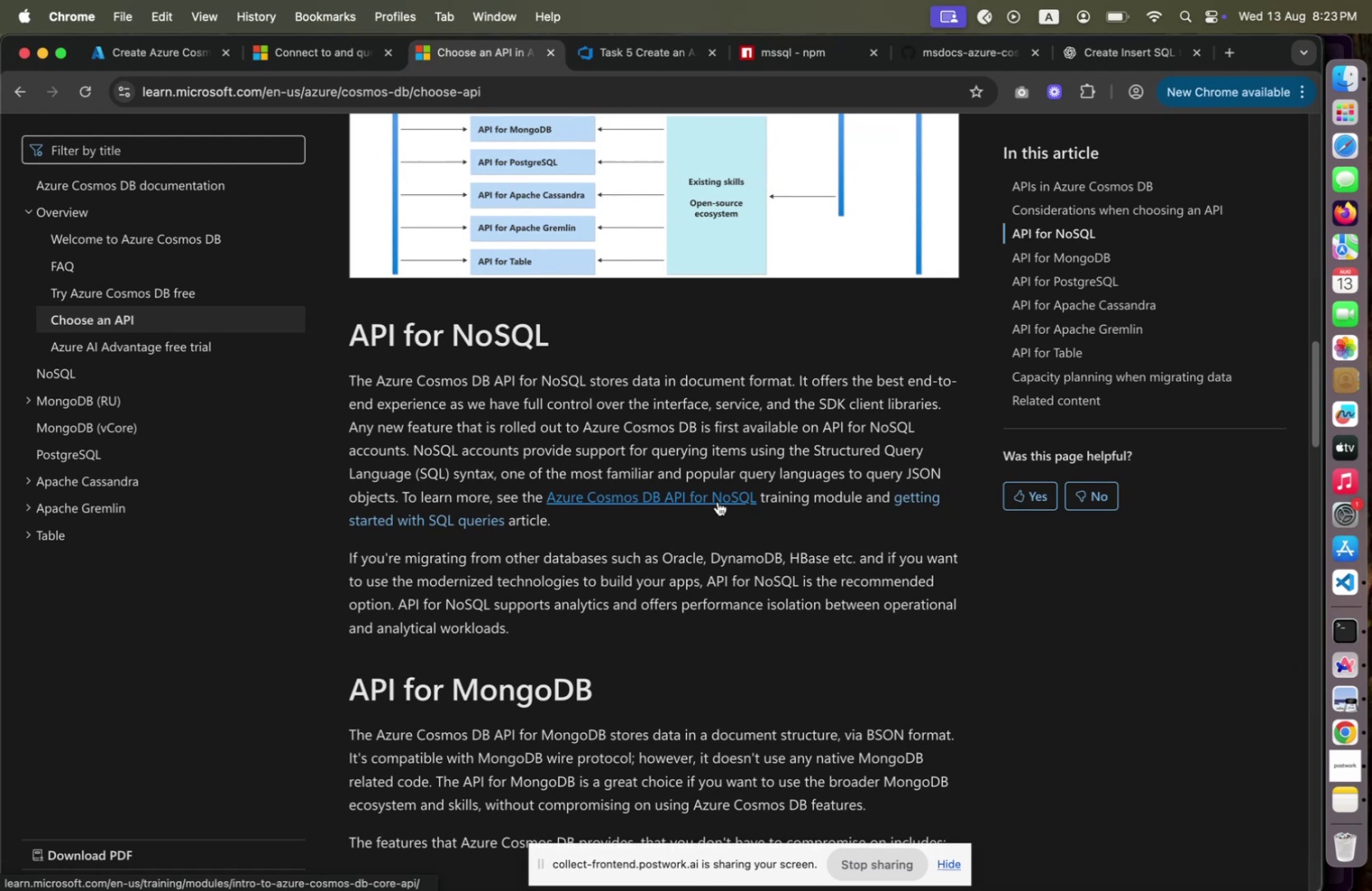 
right_click([718, 501])
 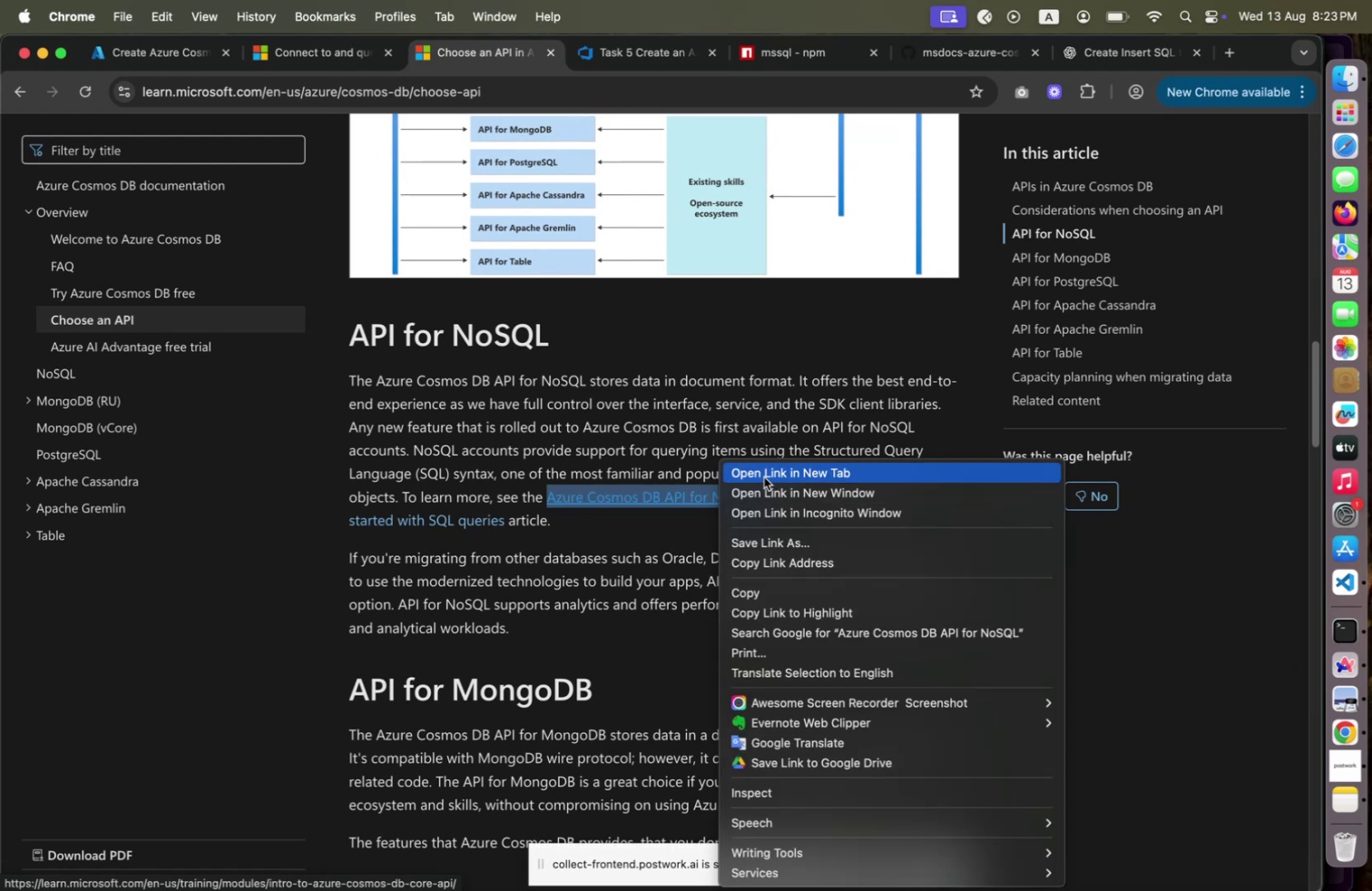 
left_click([764, 476])
 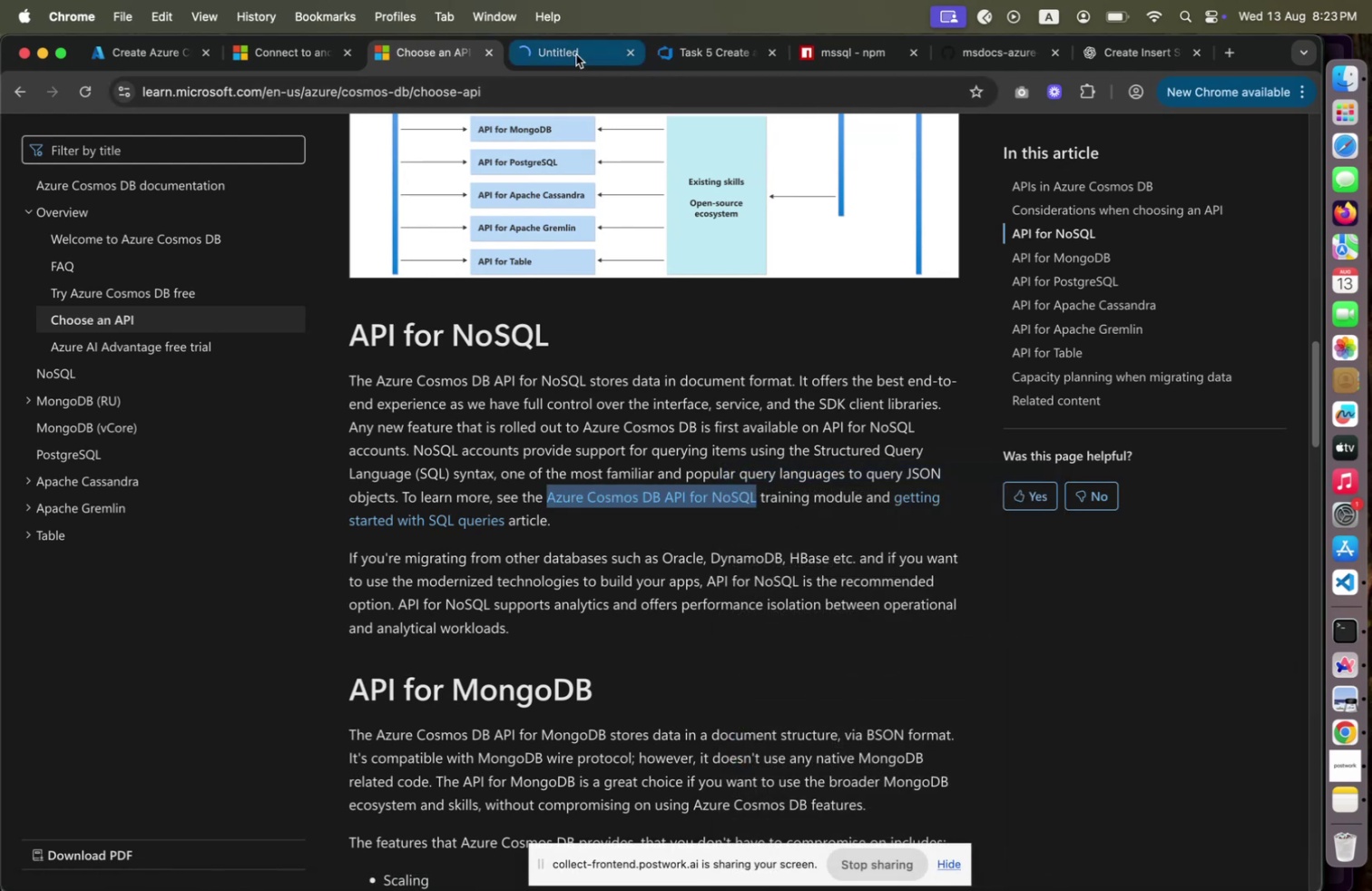 
left_click([576, 49])
 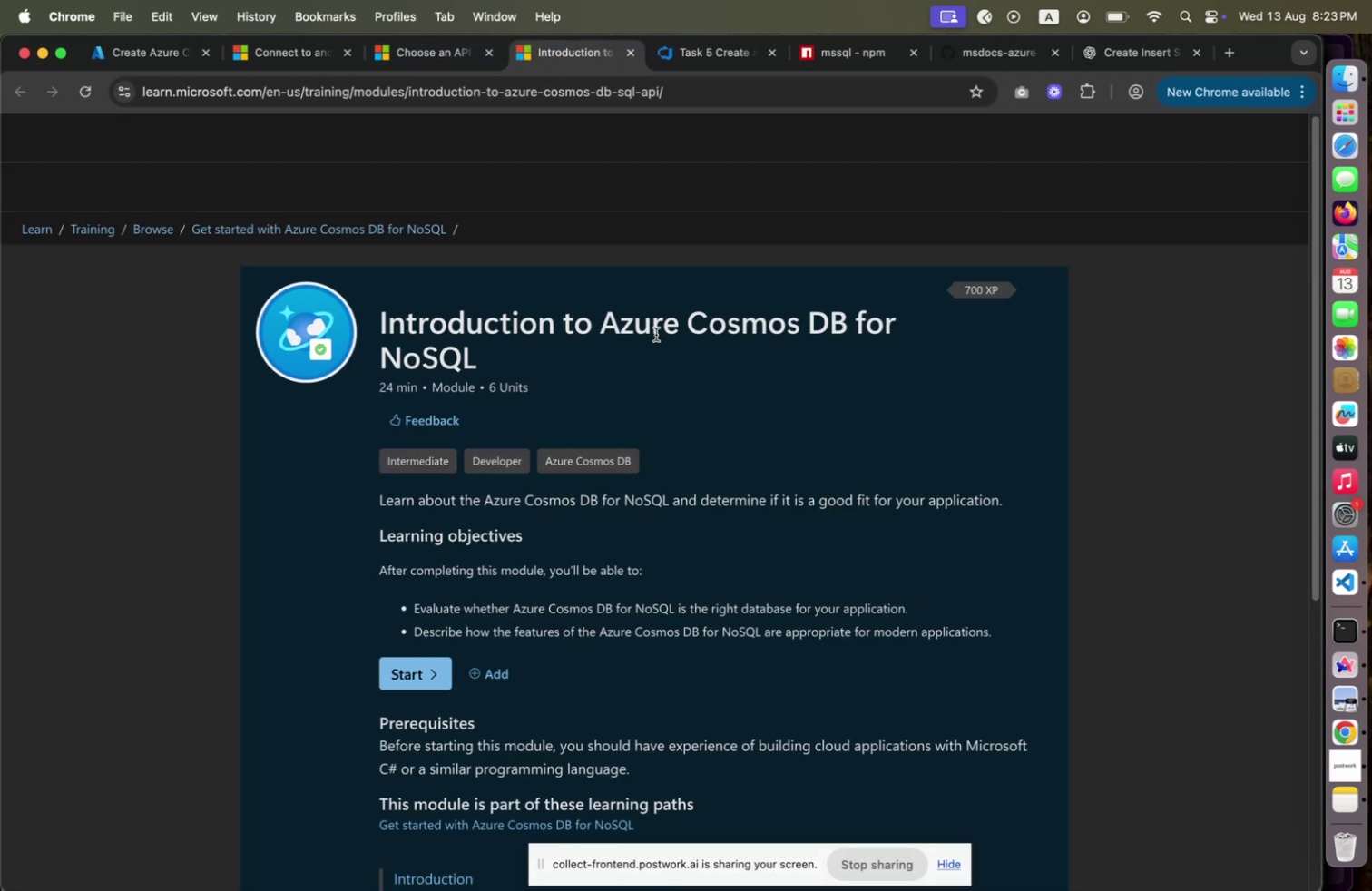 
scroll: coordinate [683, 328], scroll_direction: down, amount: 26.0
 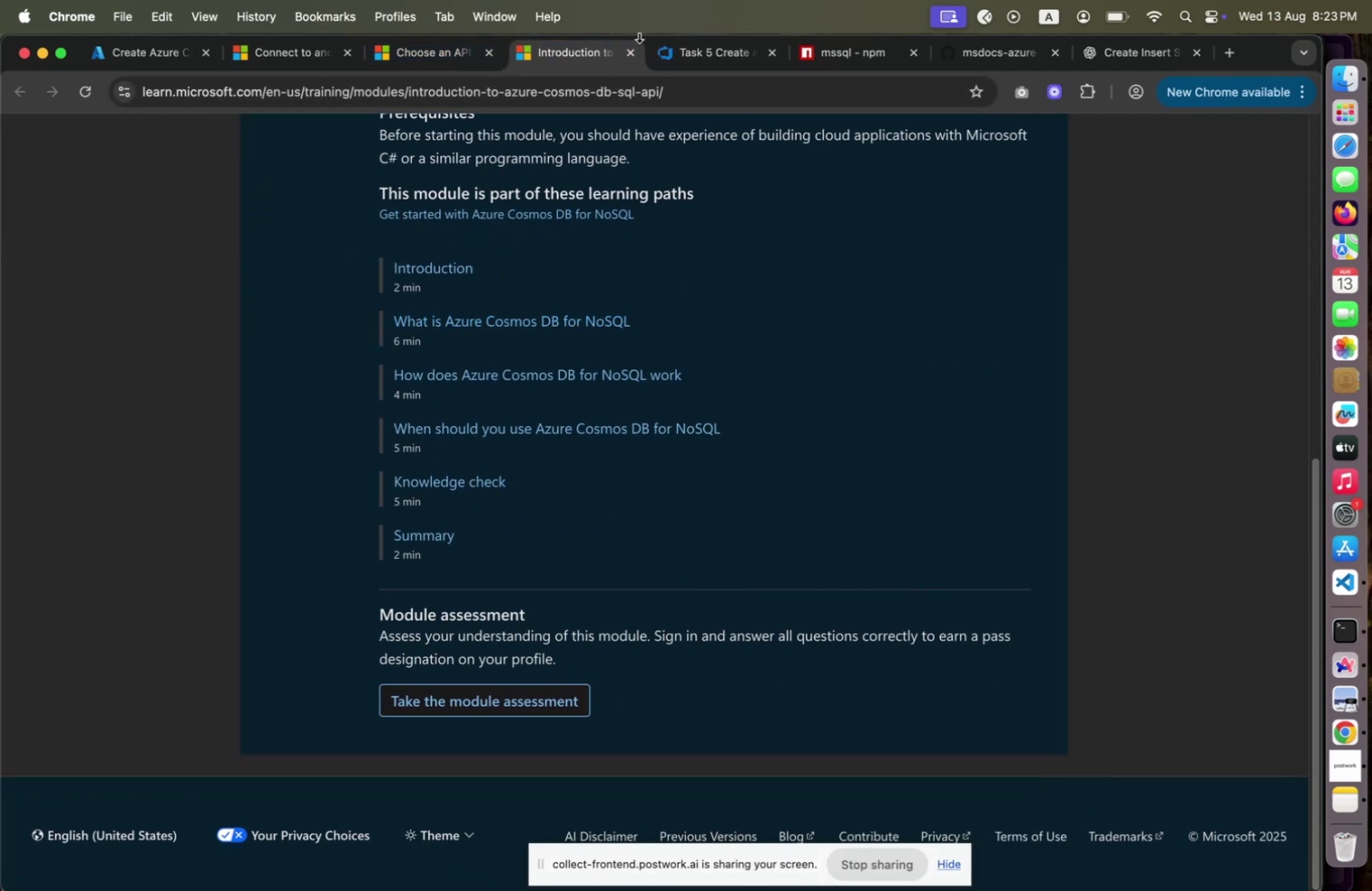 
left_click([633, 47])
 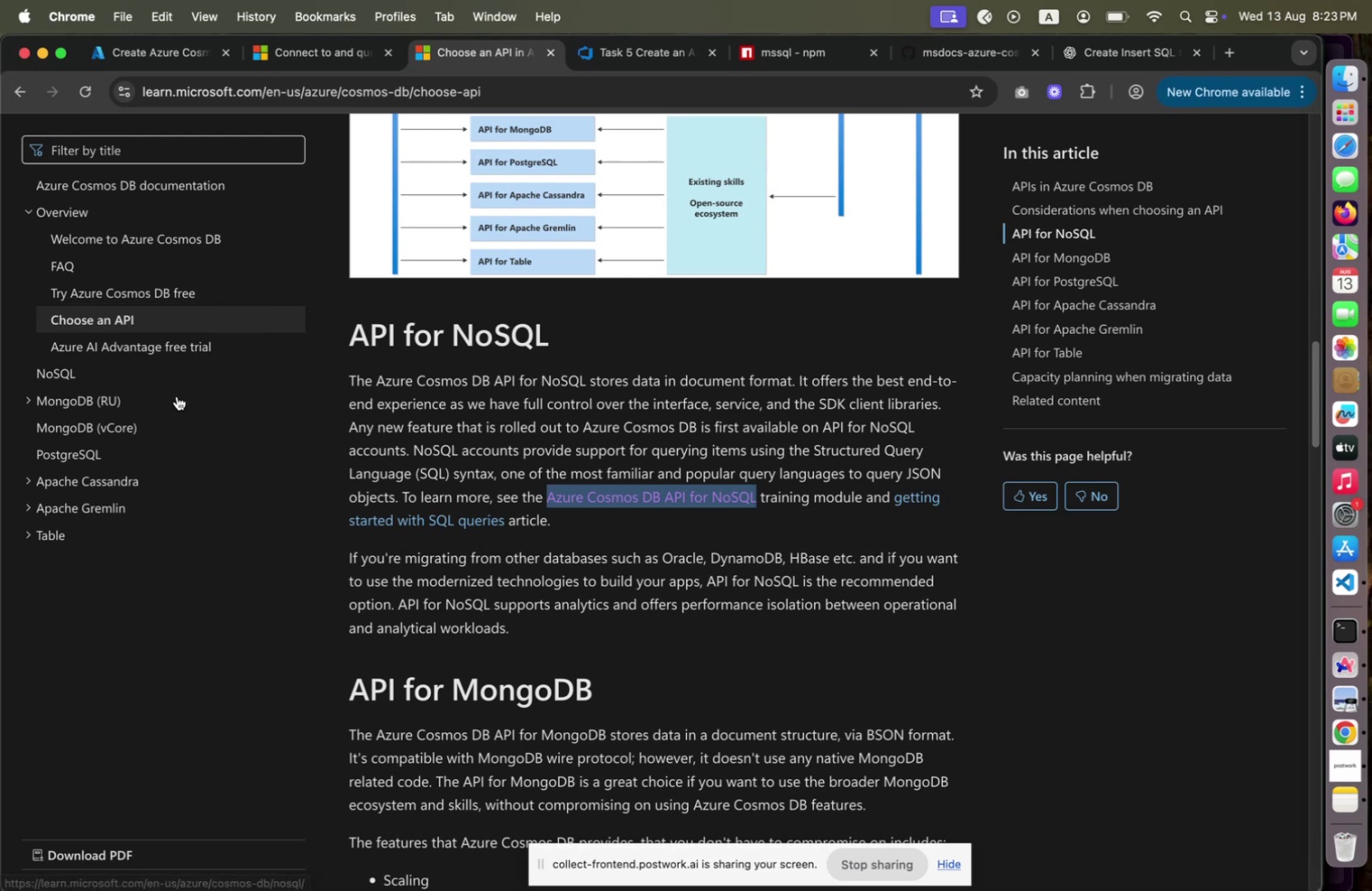 
wait(8.76)
 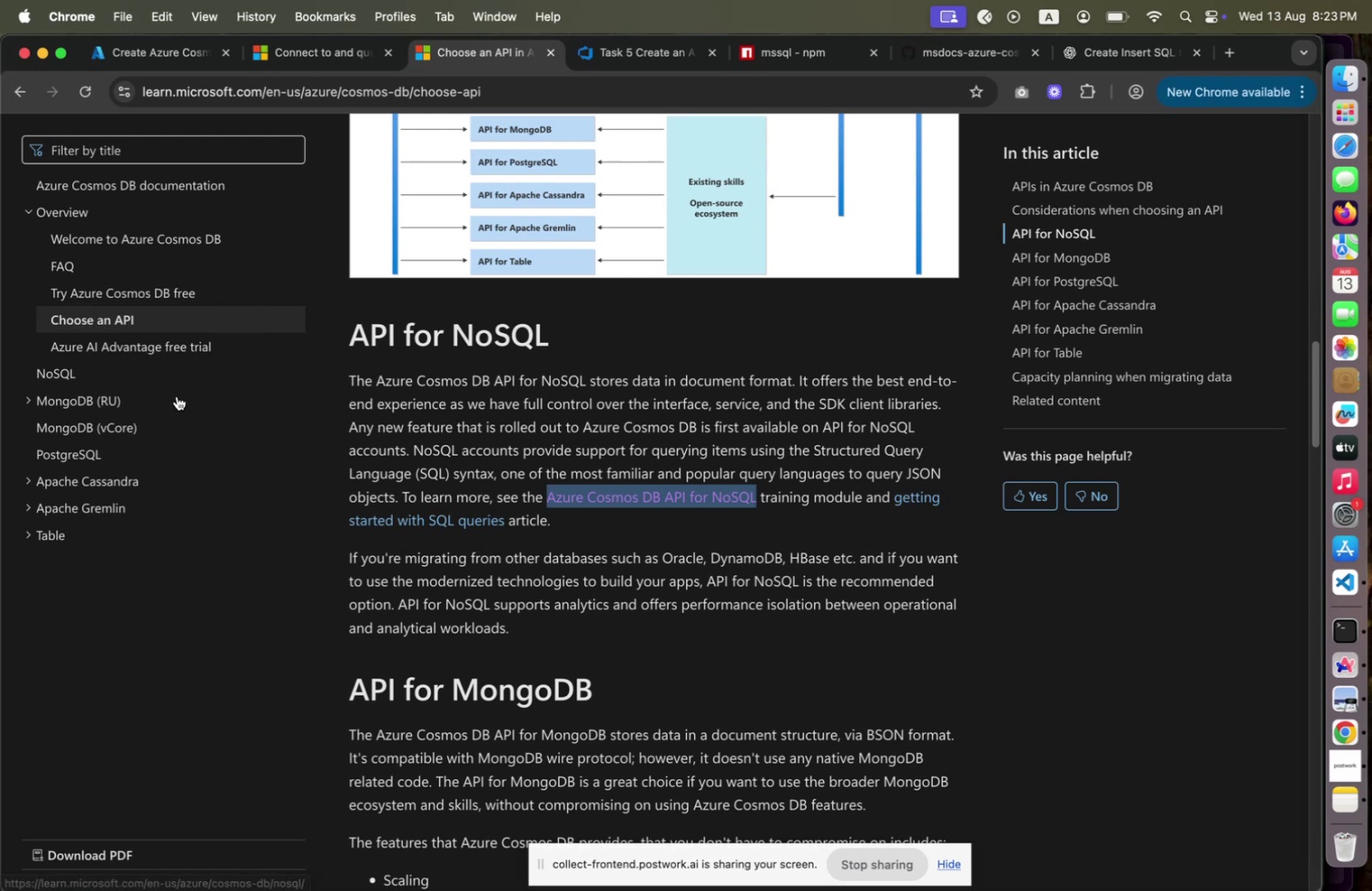 
left_click([1102, 528])
 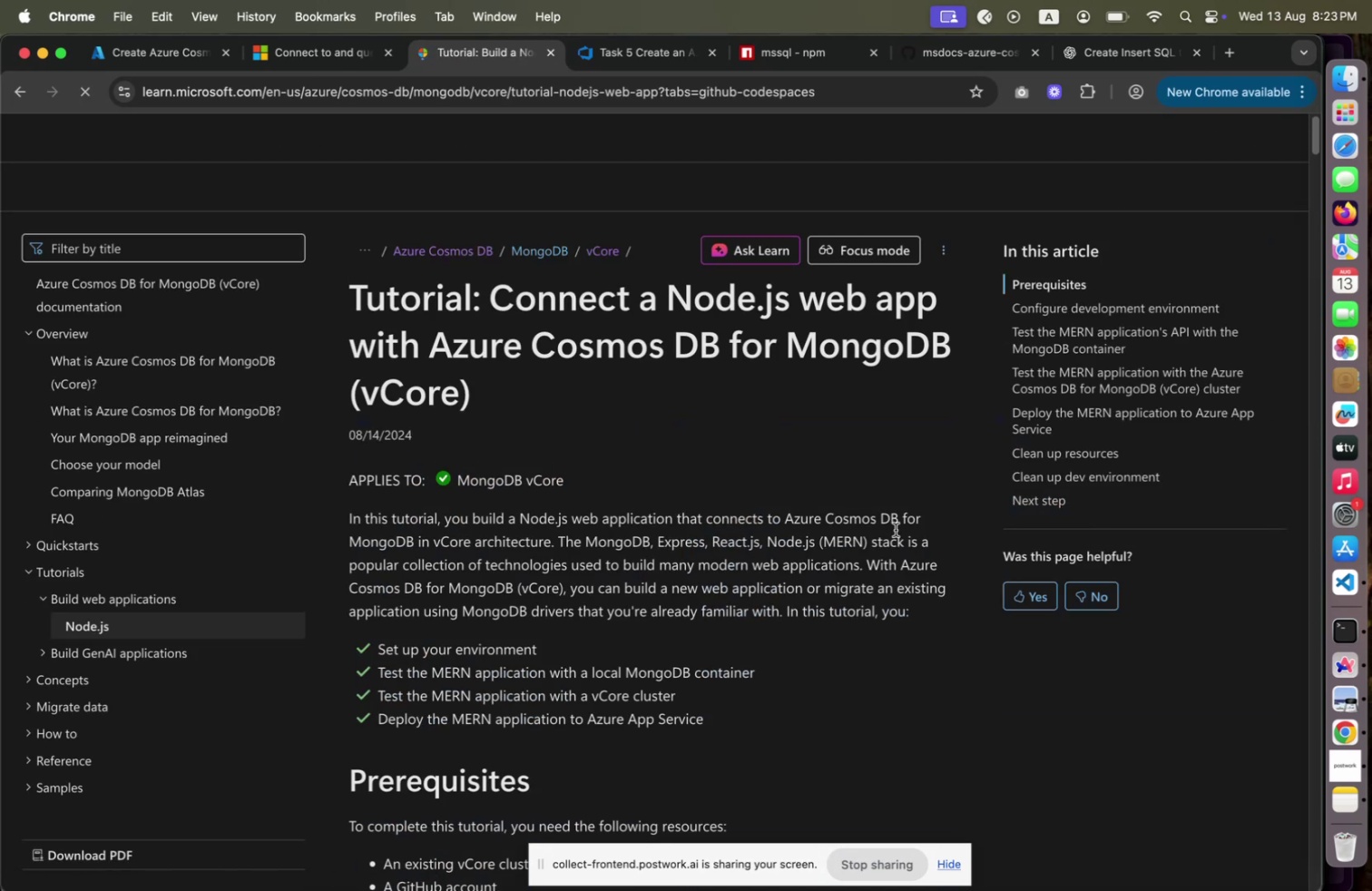 
scroll: coordinate [692, 492], scroll_direction: down, amount: 94.0
 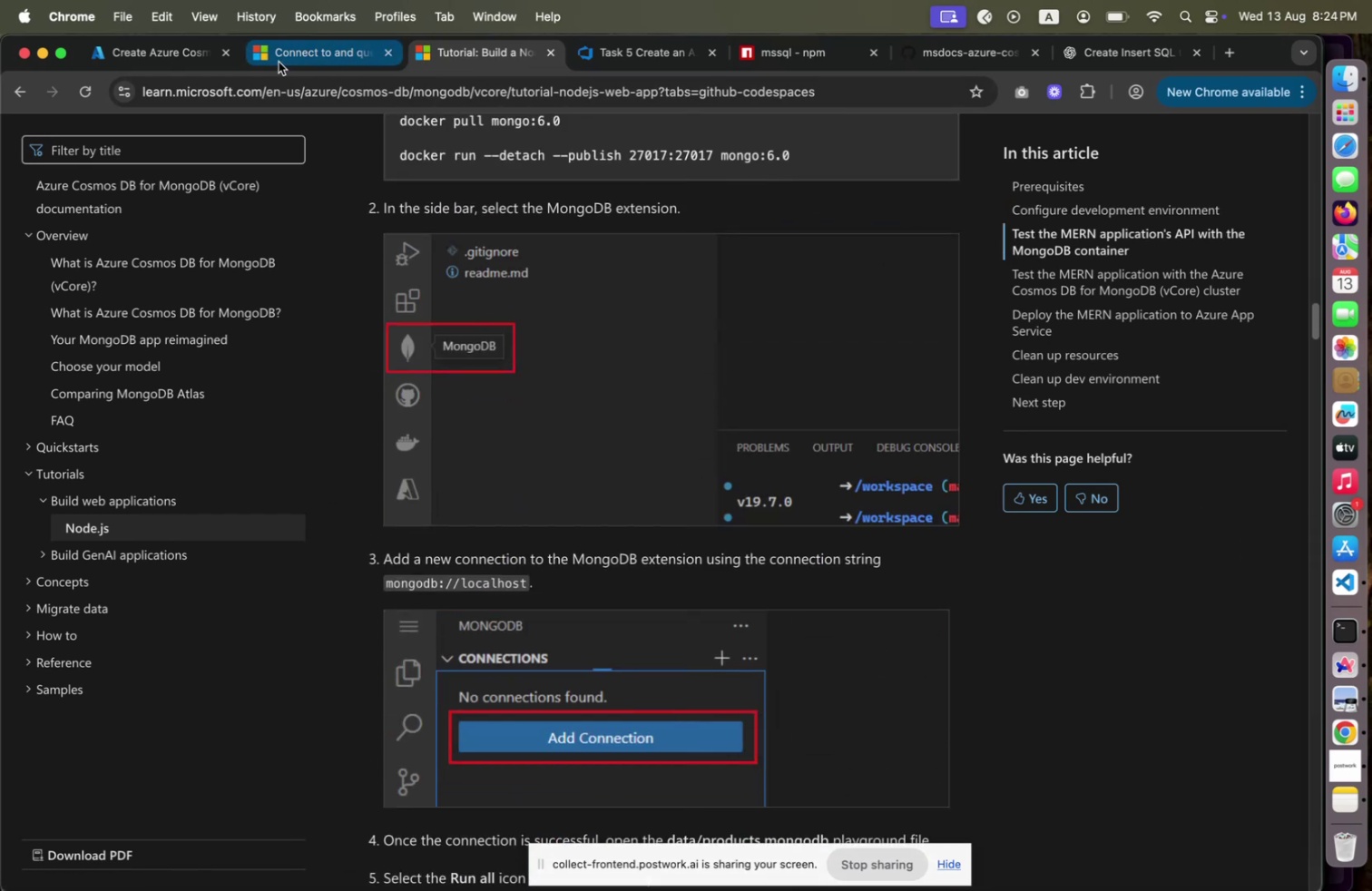 
left_click([171, 58])
 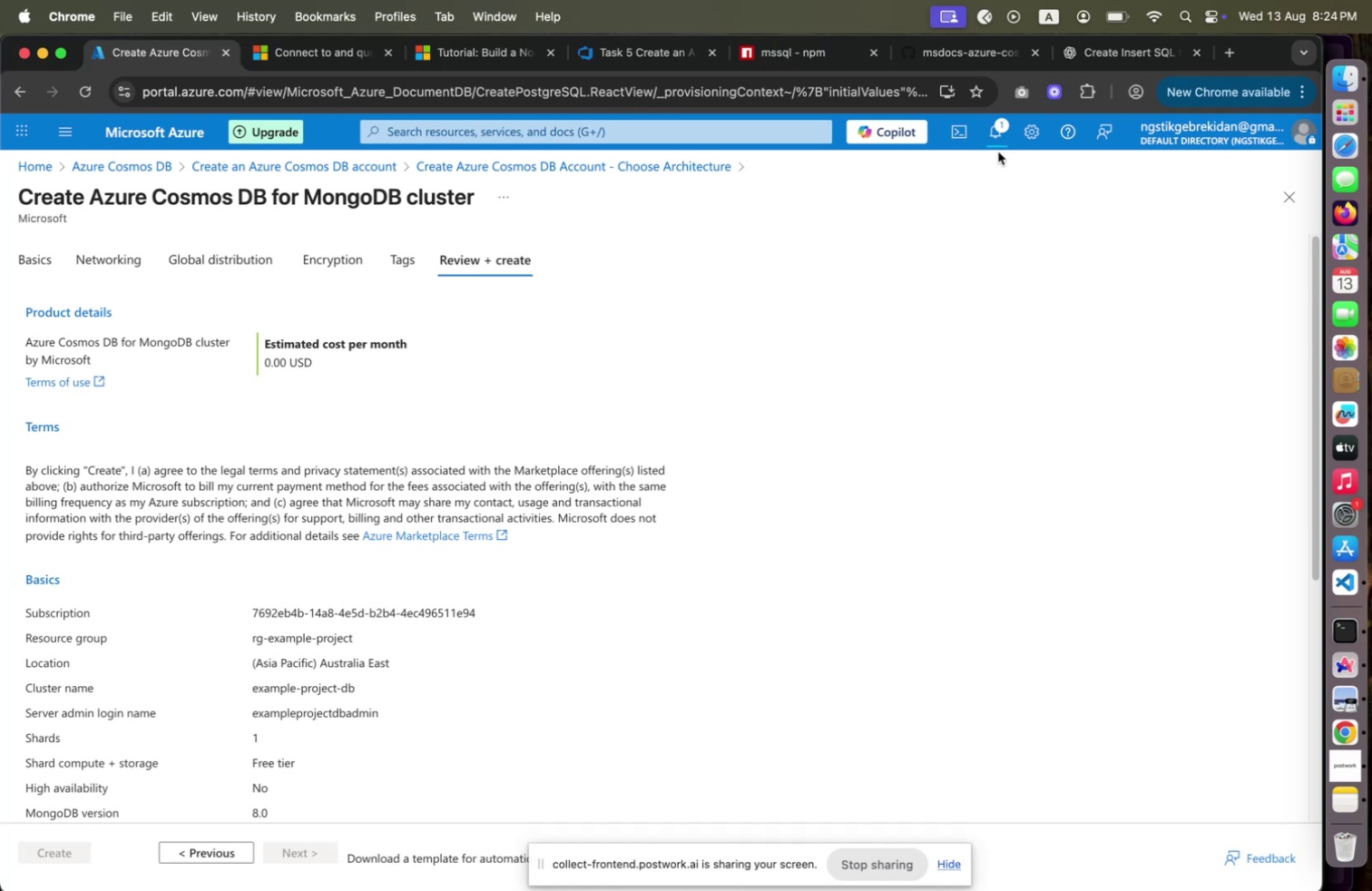 
left_click([999, 123])
 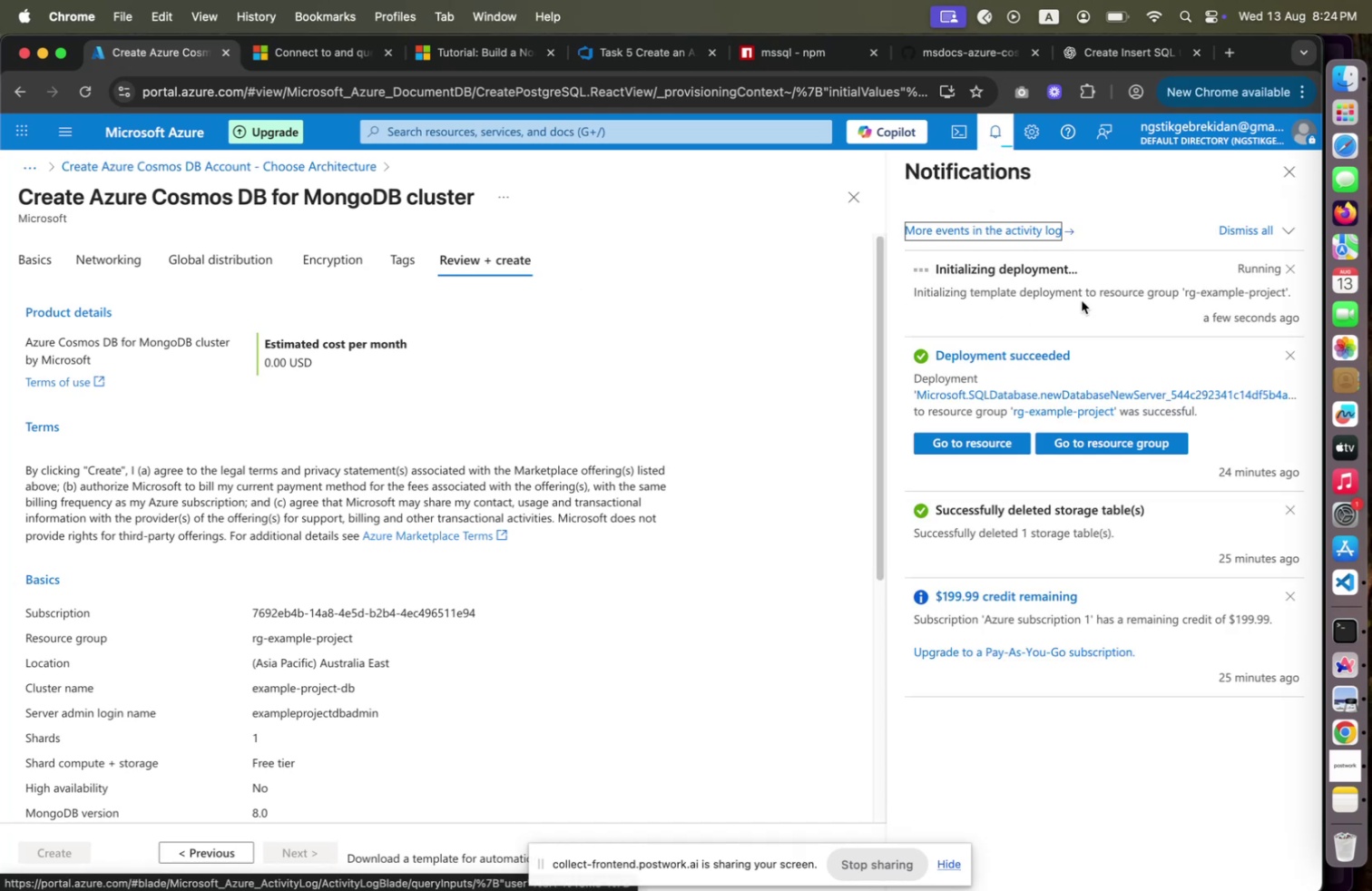 
mouse_move([1276, 378])
 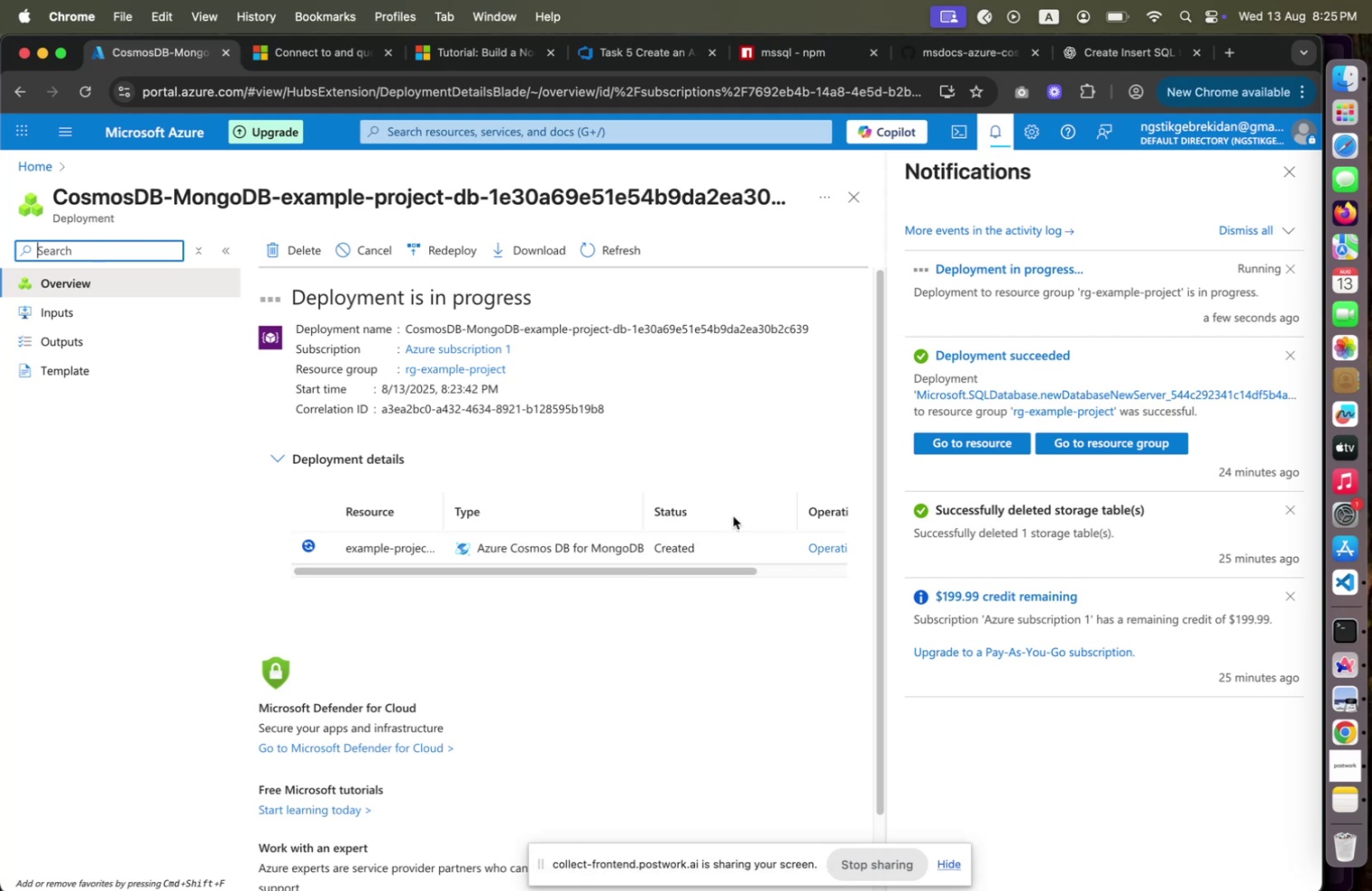 
wait(44.93)
 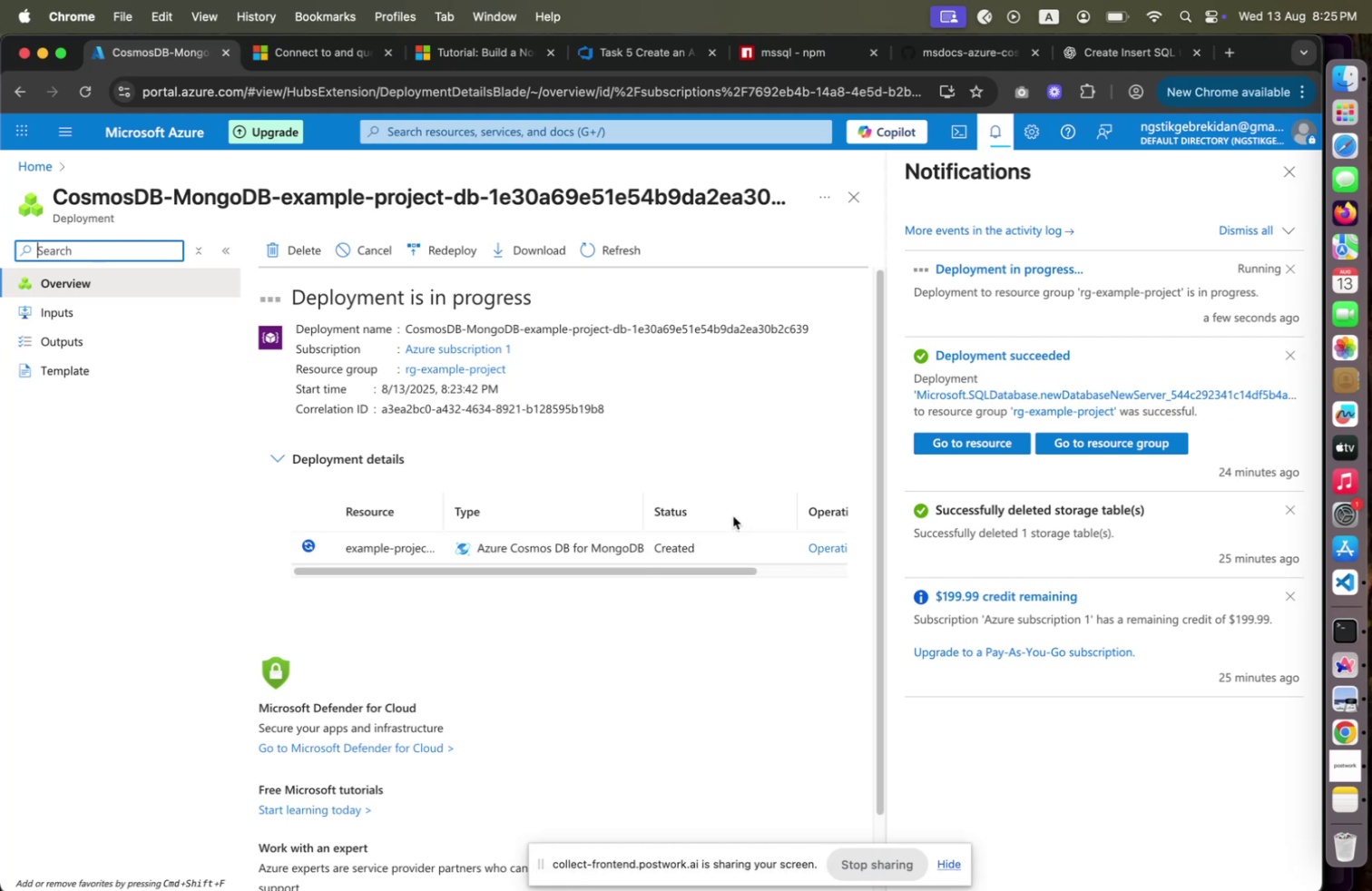 
left_click([944, 55])
 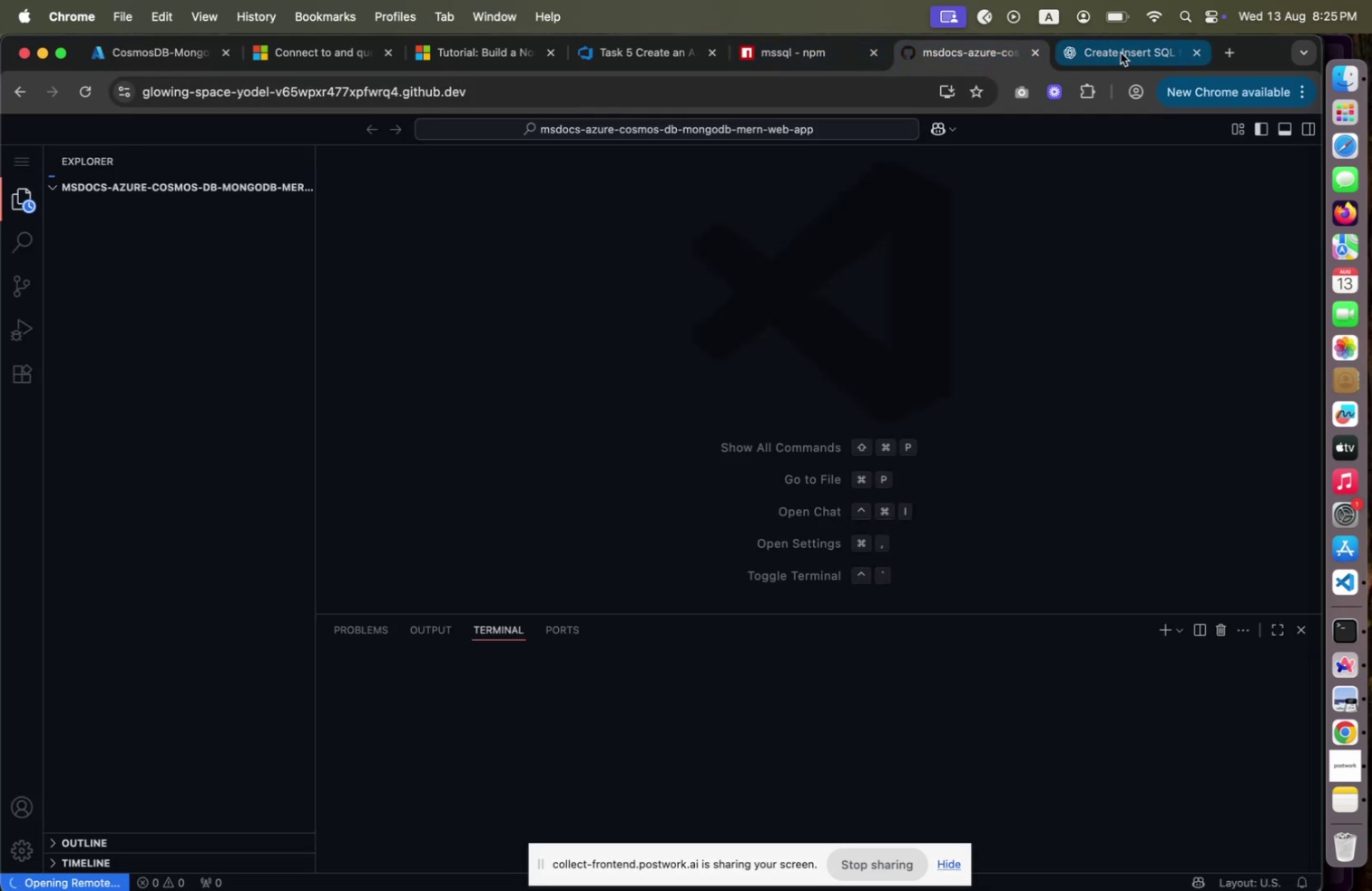 
mouse_move([1096, 59])
 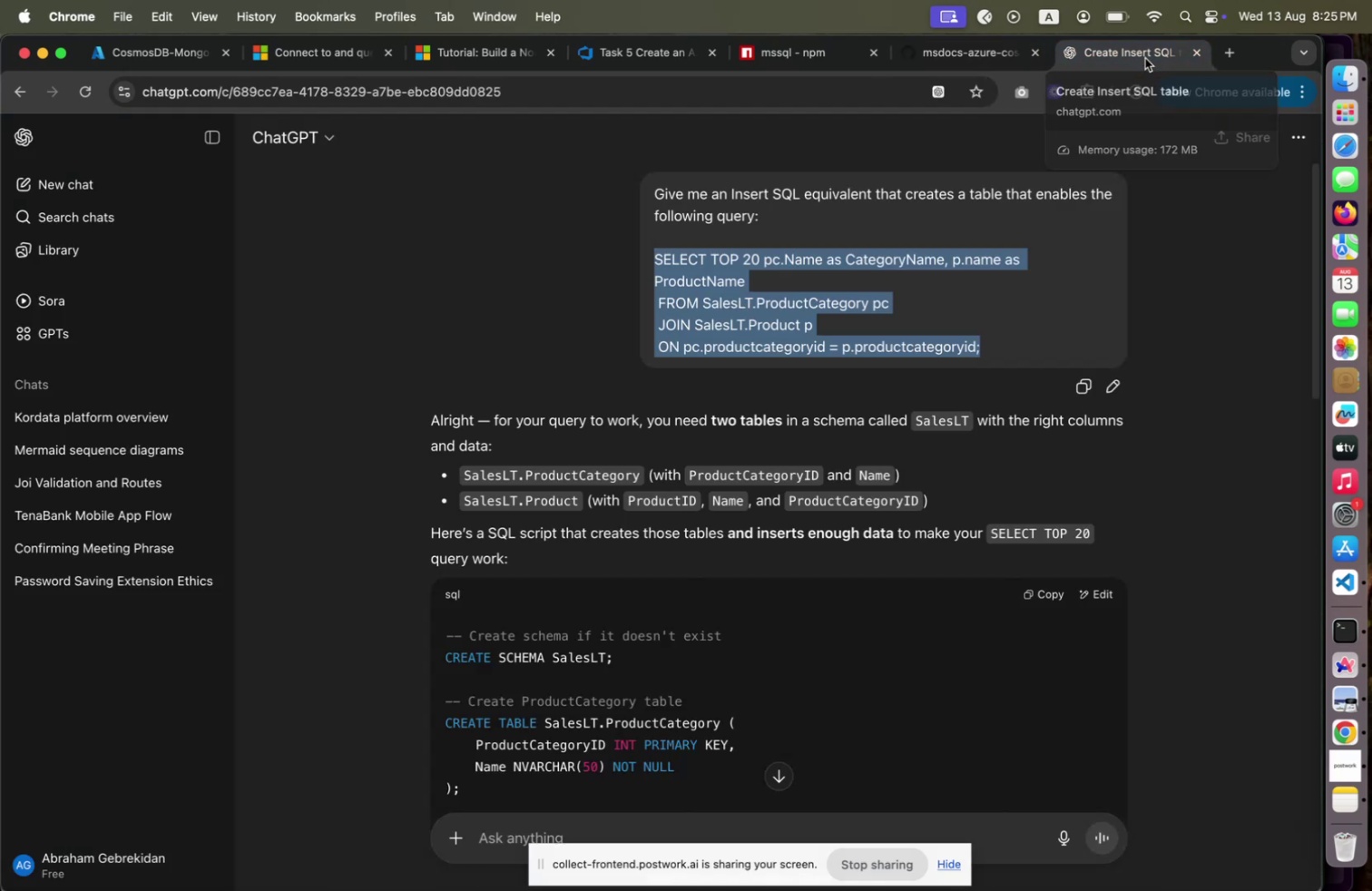 
left_click([1145, 58])
 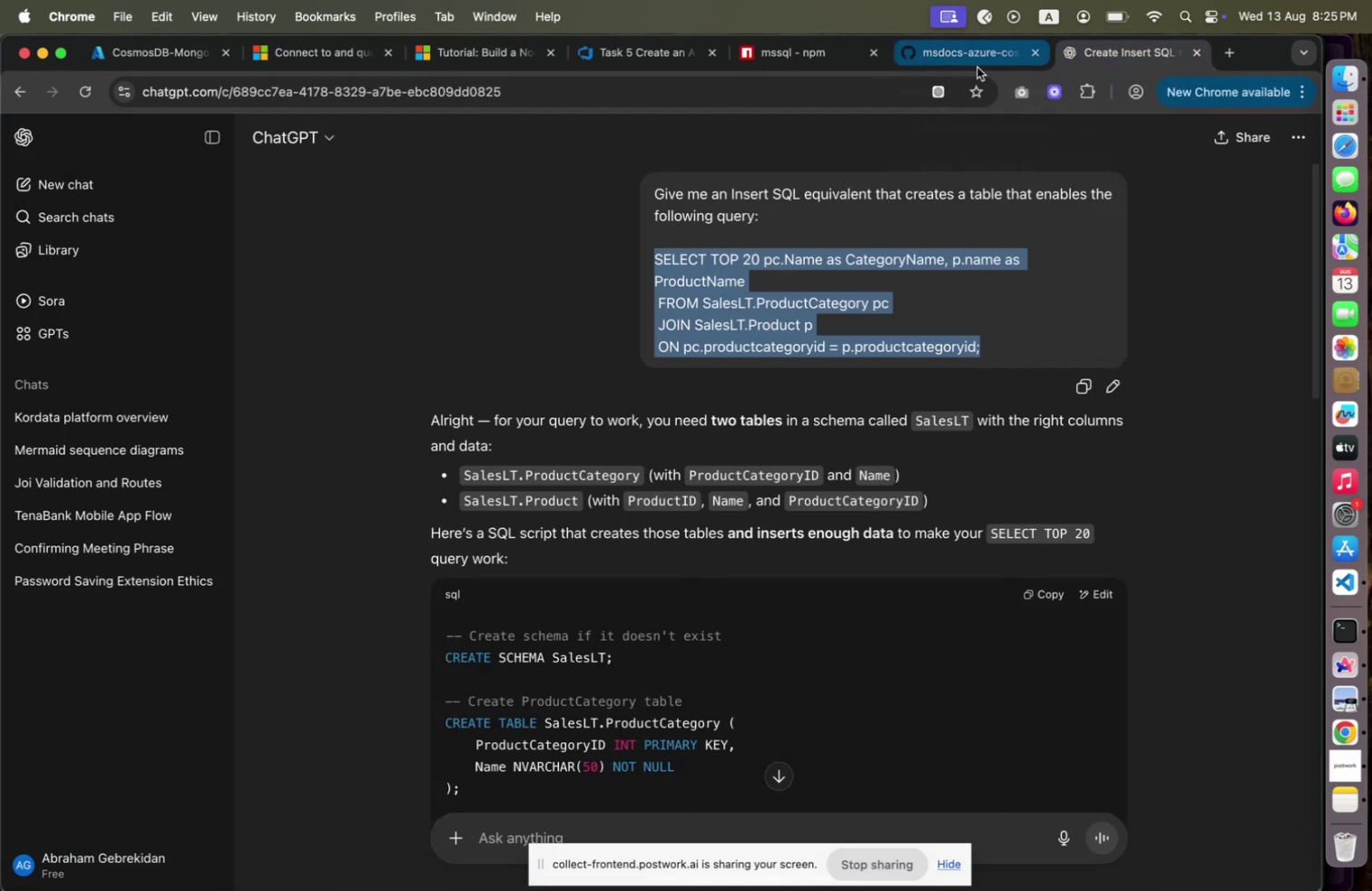 
left_click([977, 67])
 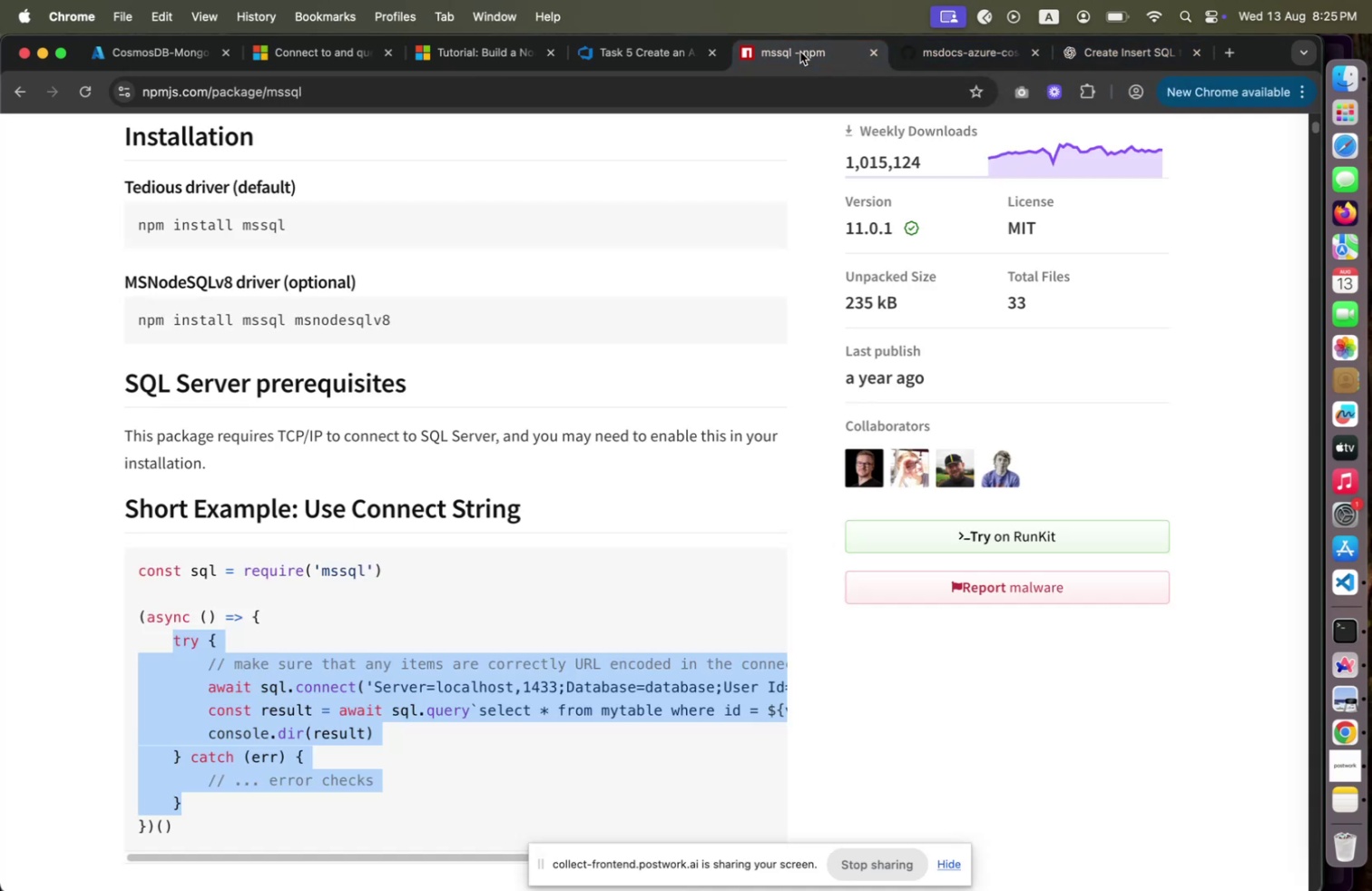 
left_click([800, 51])
 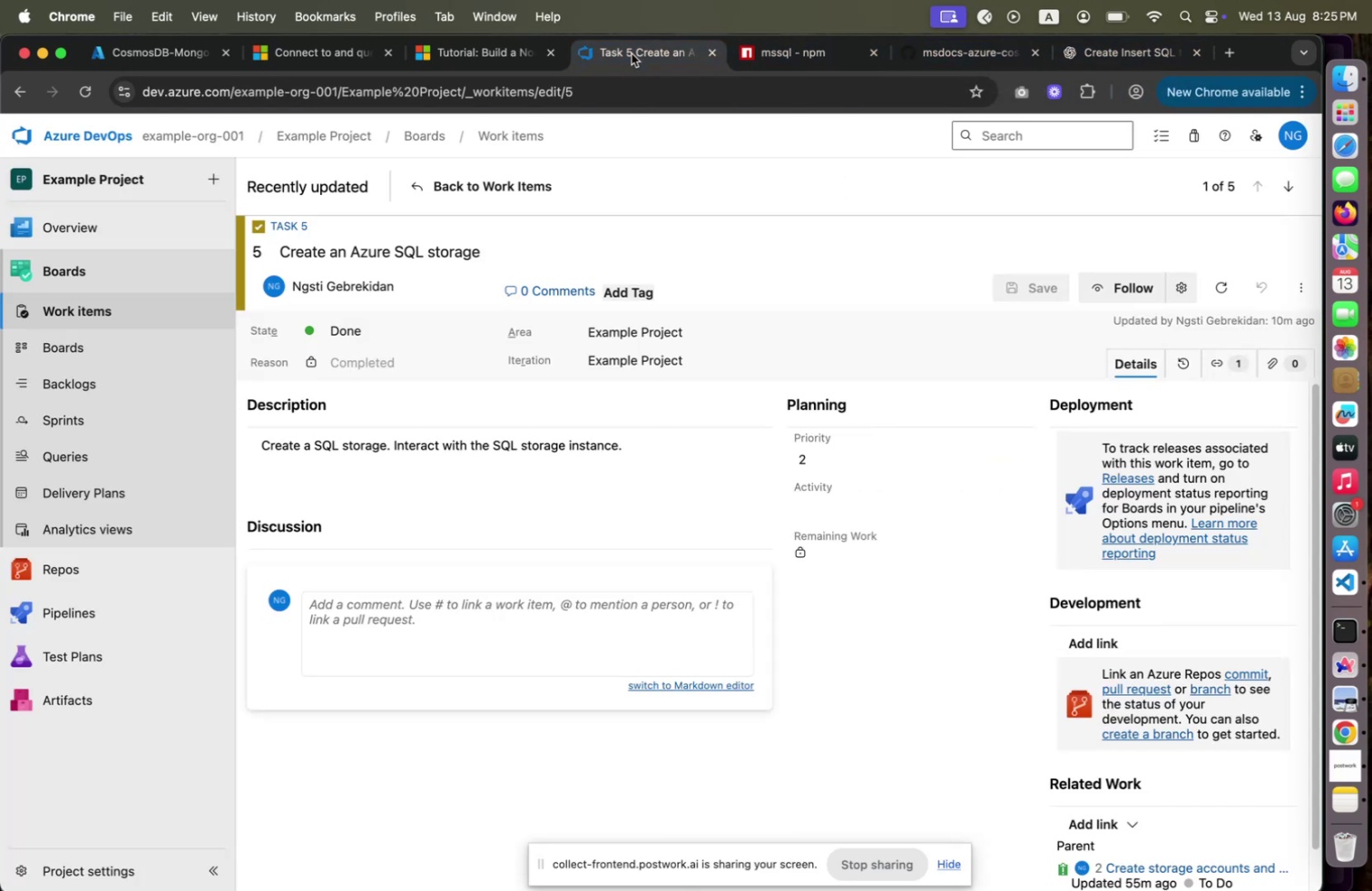 
left_click([632, 54])
 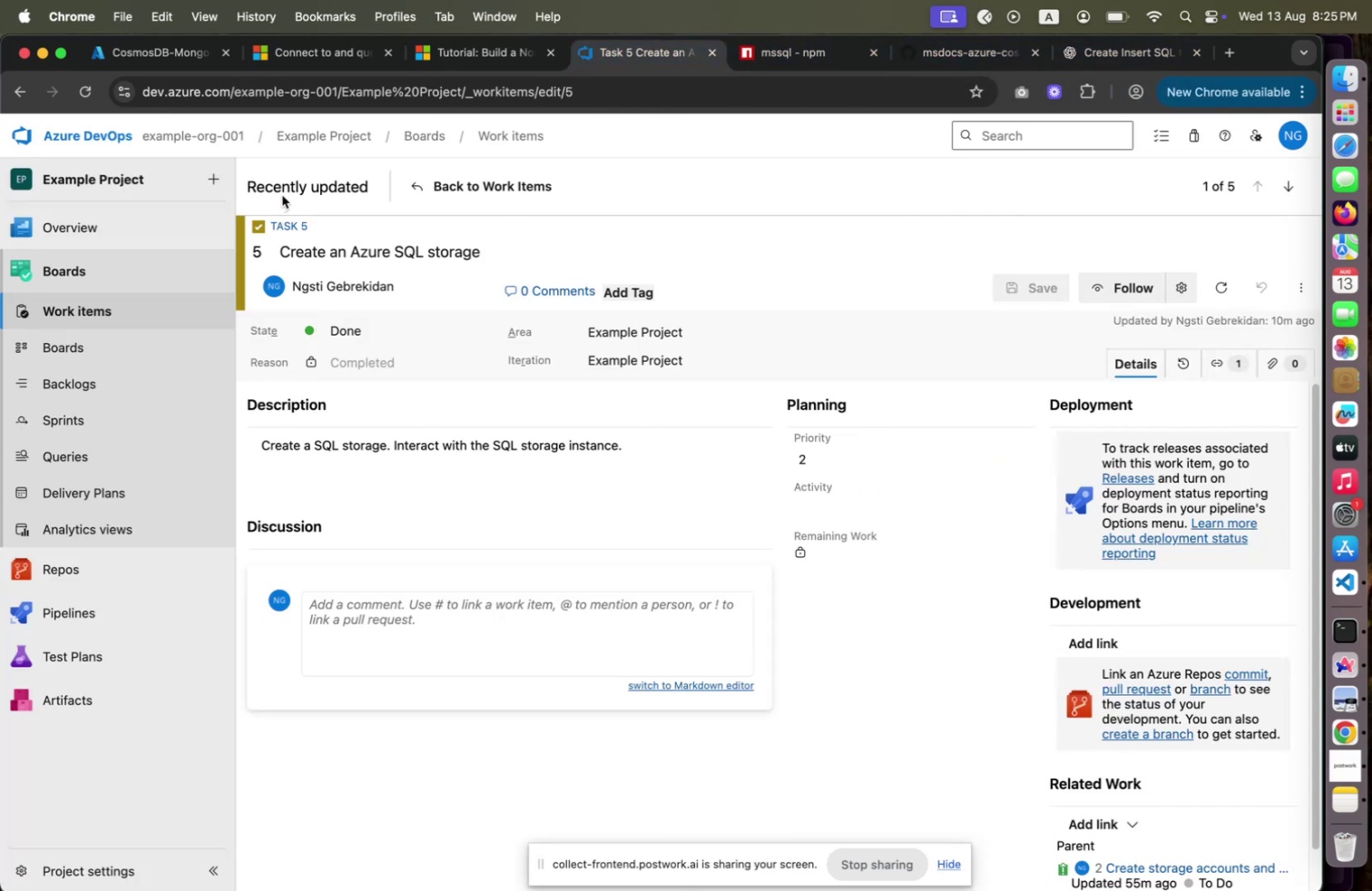 
left_click([485, 190])
 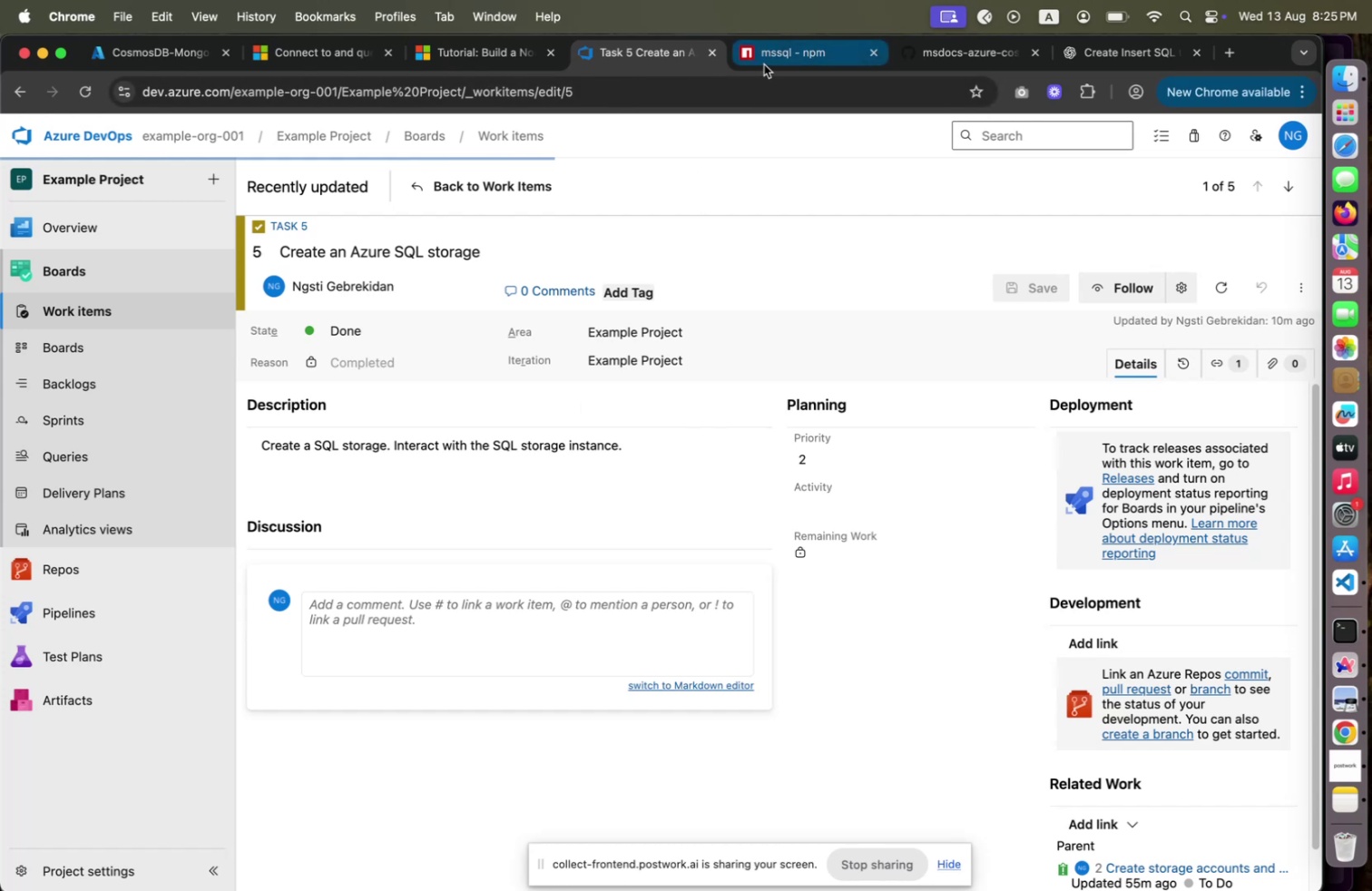 
left_click([946, 58])
 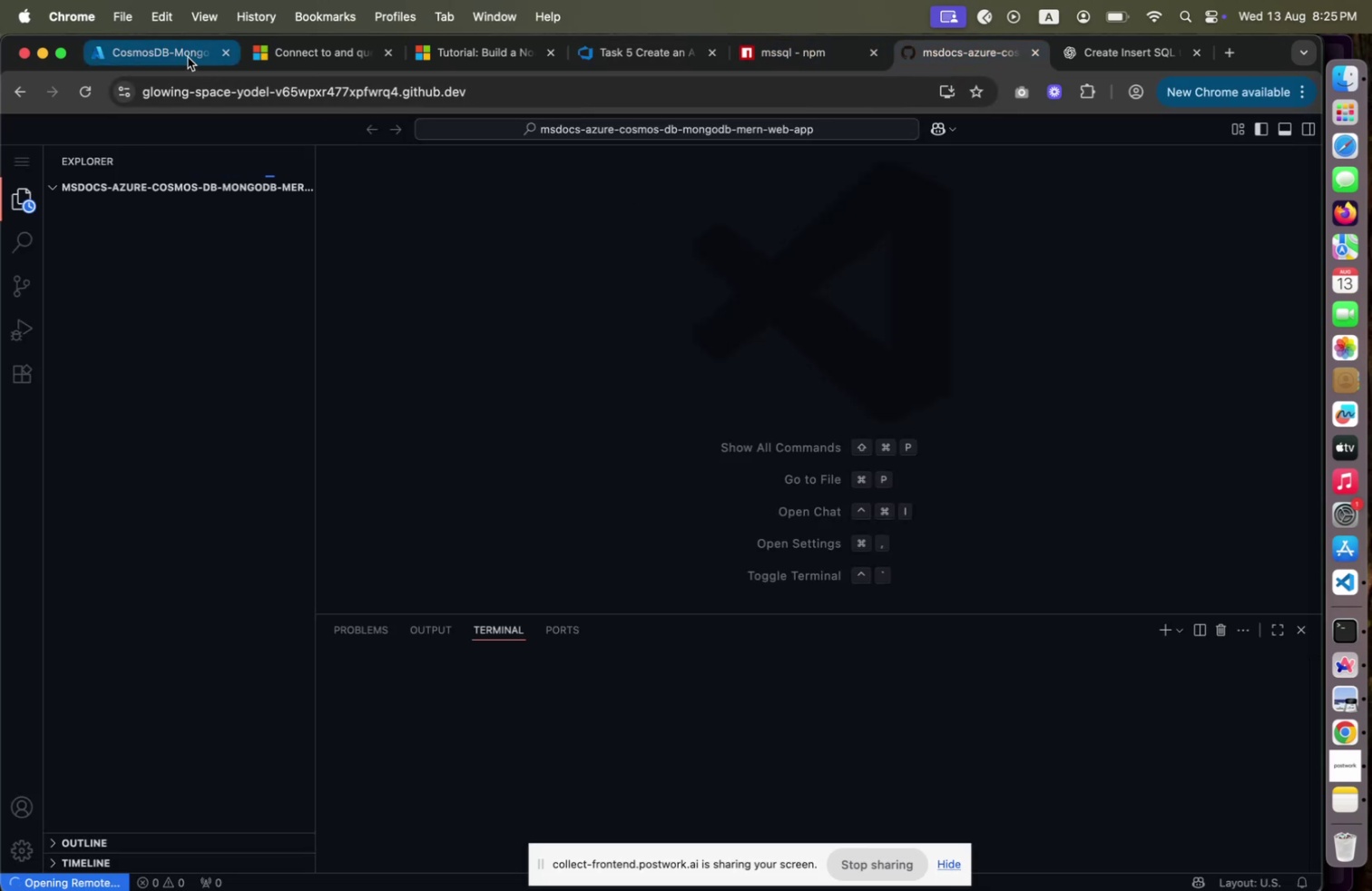 
left_click([182, 54])
 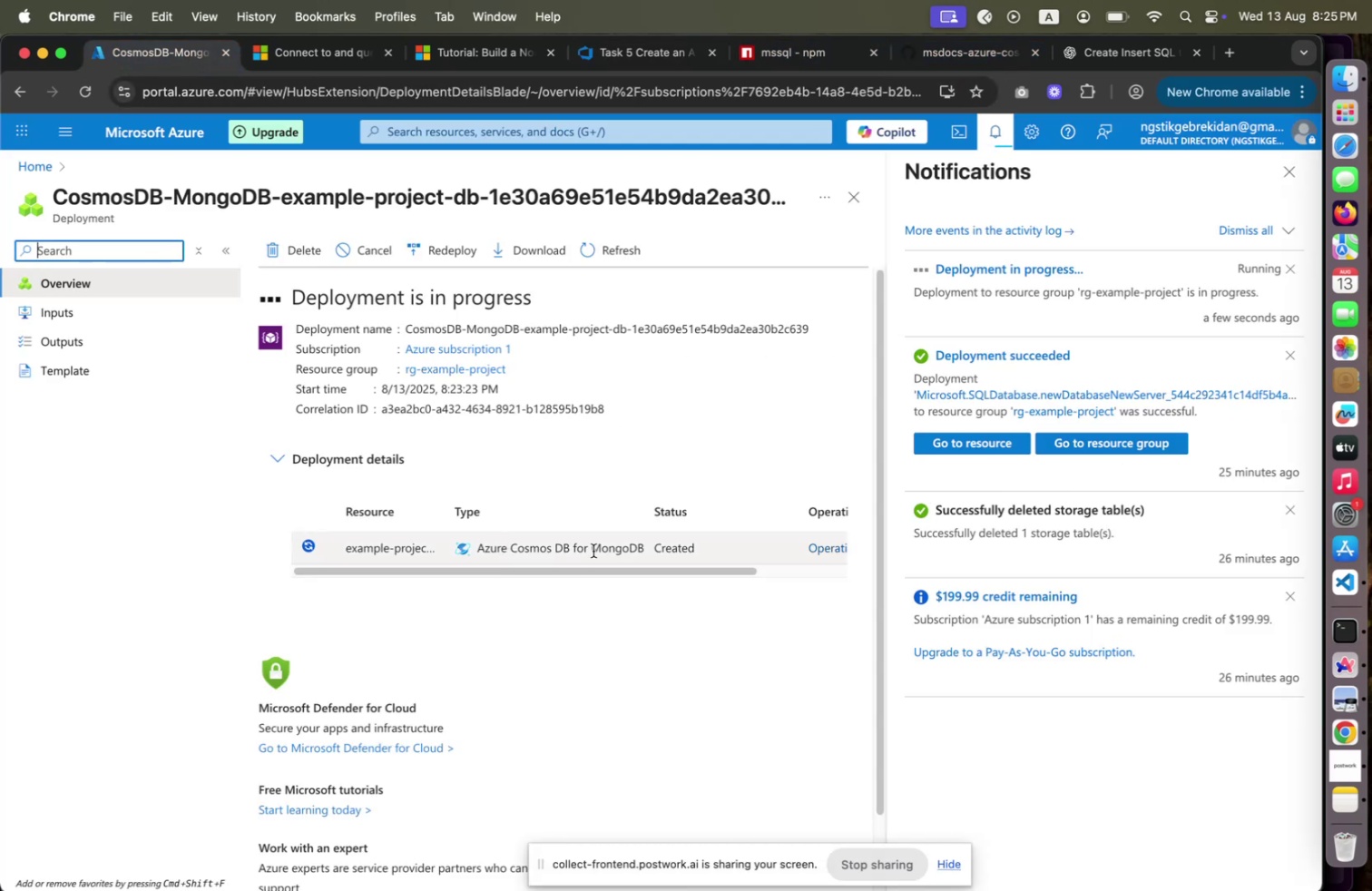 
left_click_drag(start_coordinate=[619, 566], to_coordinate=[493, 566])
 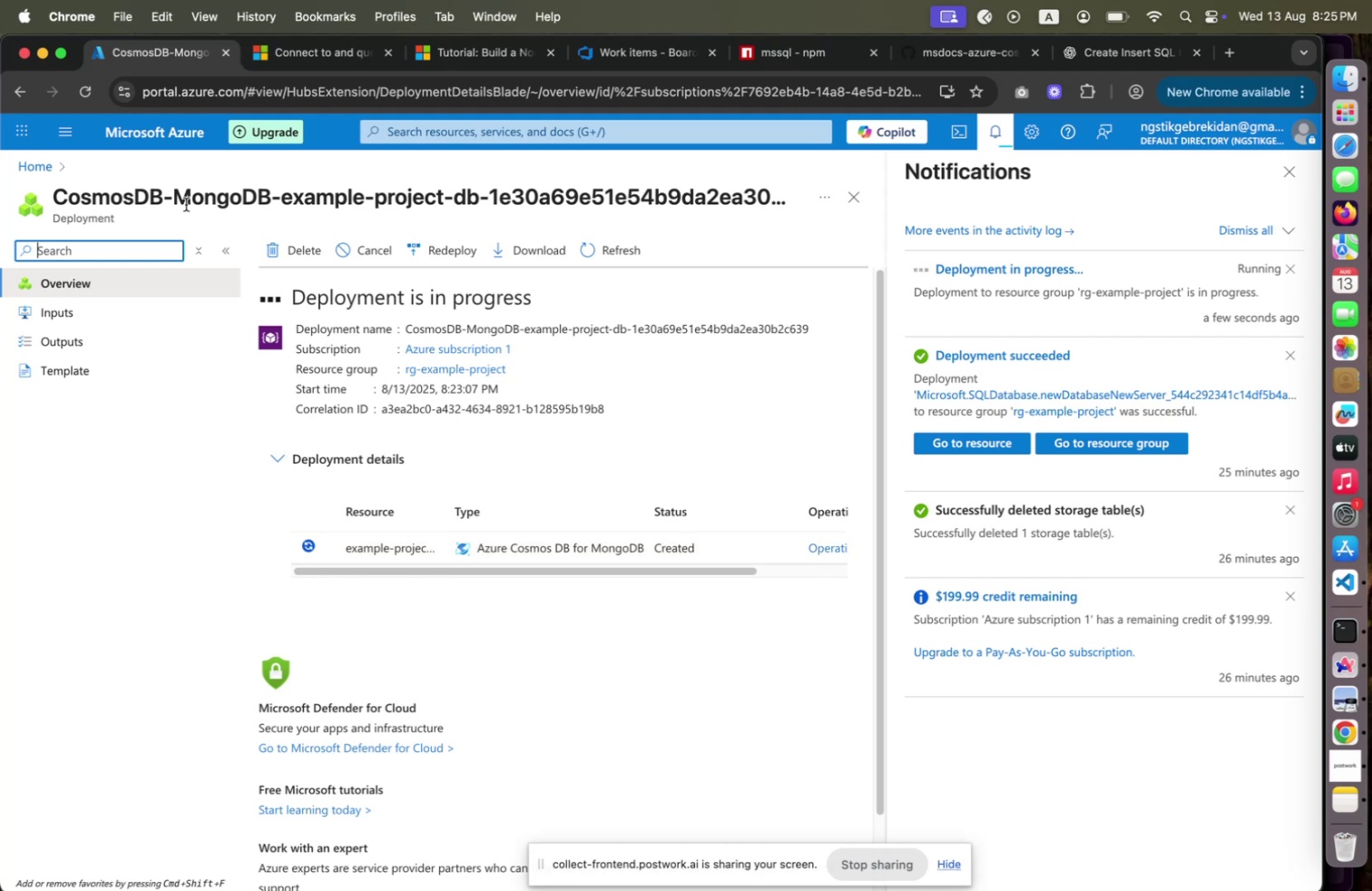 
left_click([20, 159])
 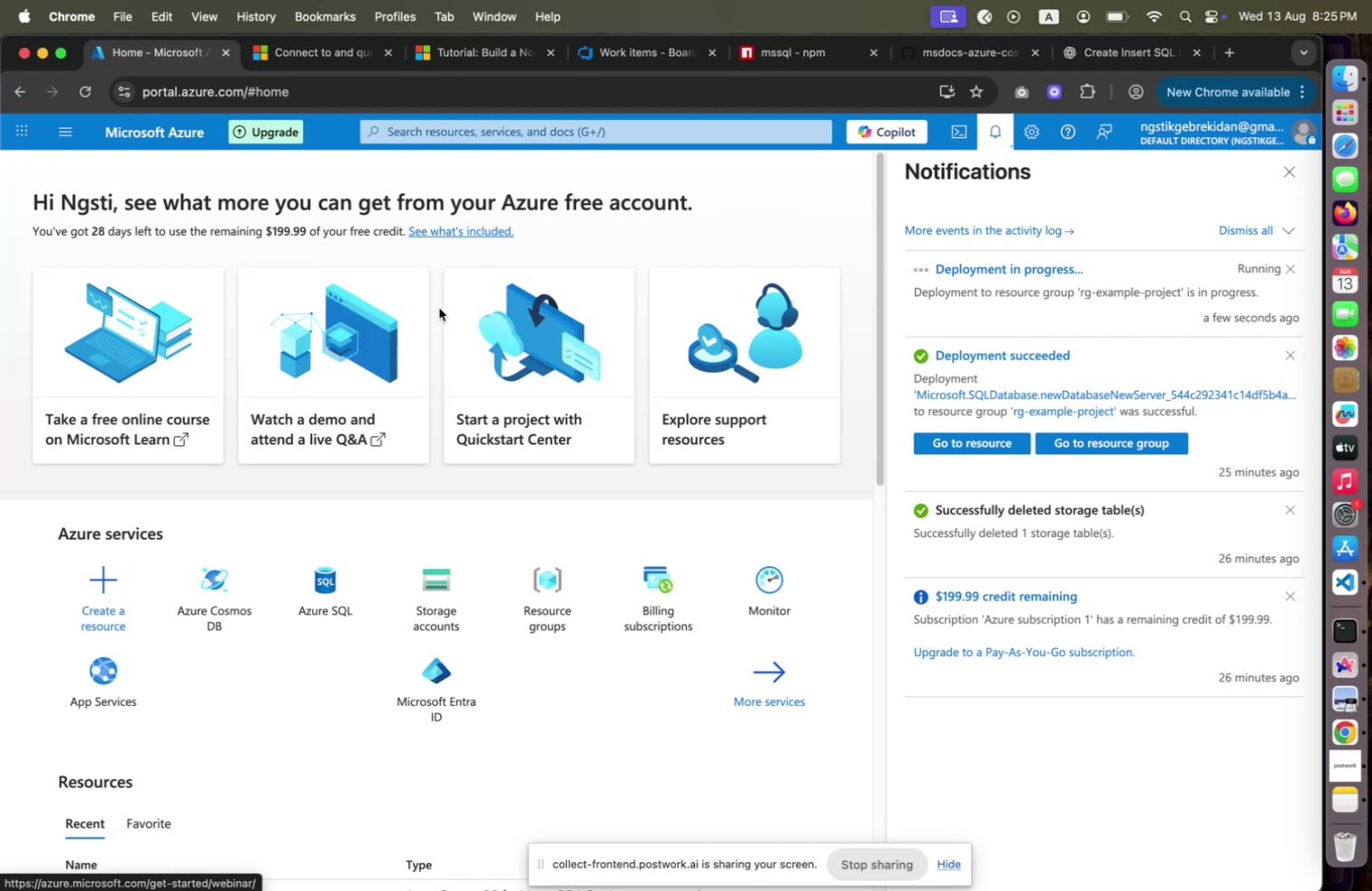 
scroll: coordinate [446, 371], scroll_direction: down, amount: 22.0
 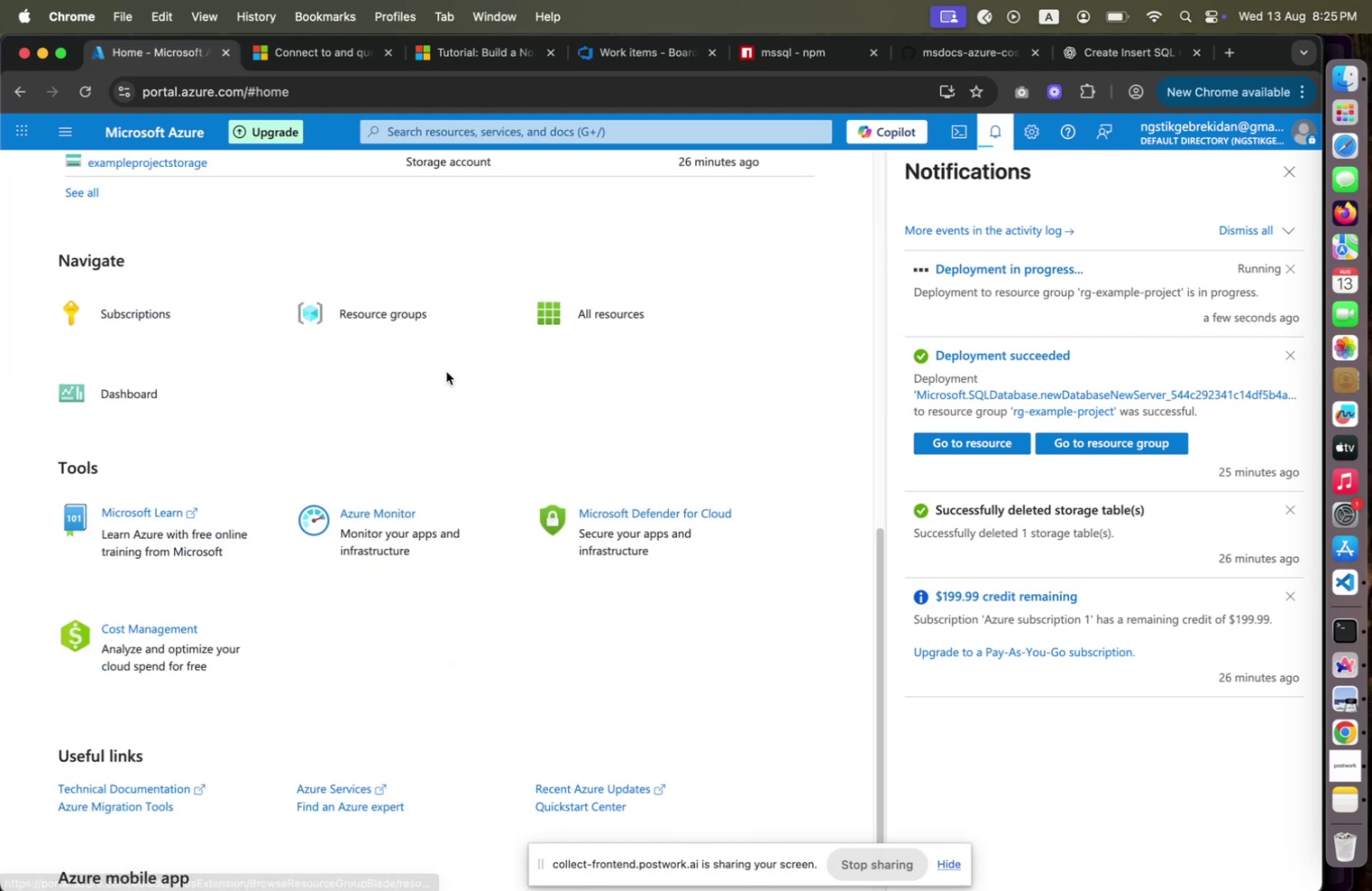 
scroll: coordinate [446, 372], scroll_direction: up, amount: 15.0
 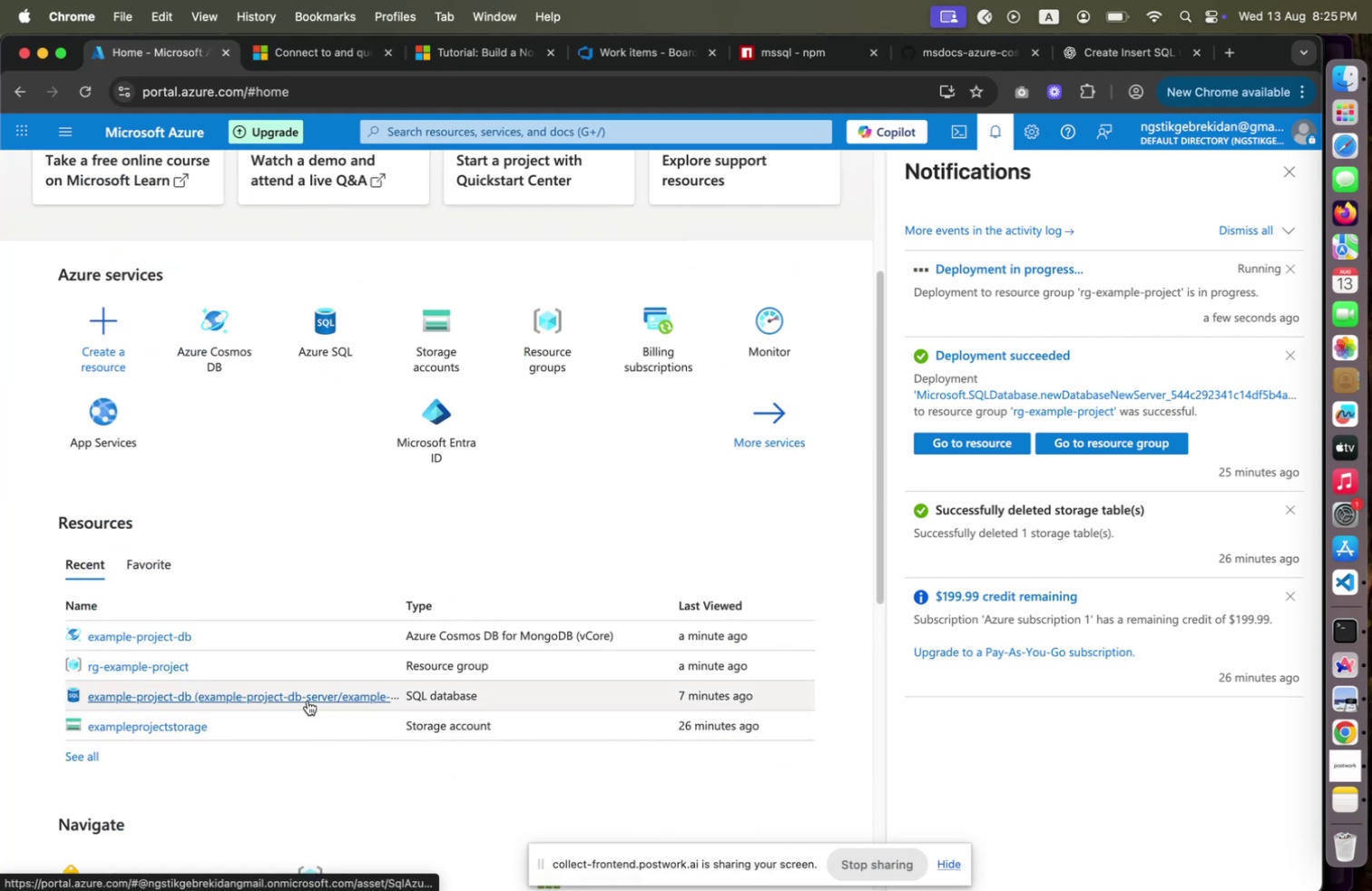 
left_click([308, 700])
 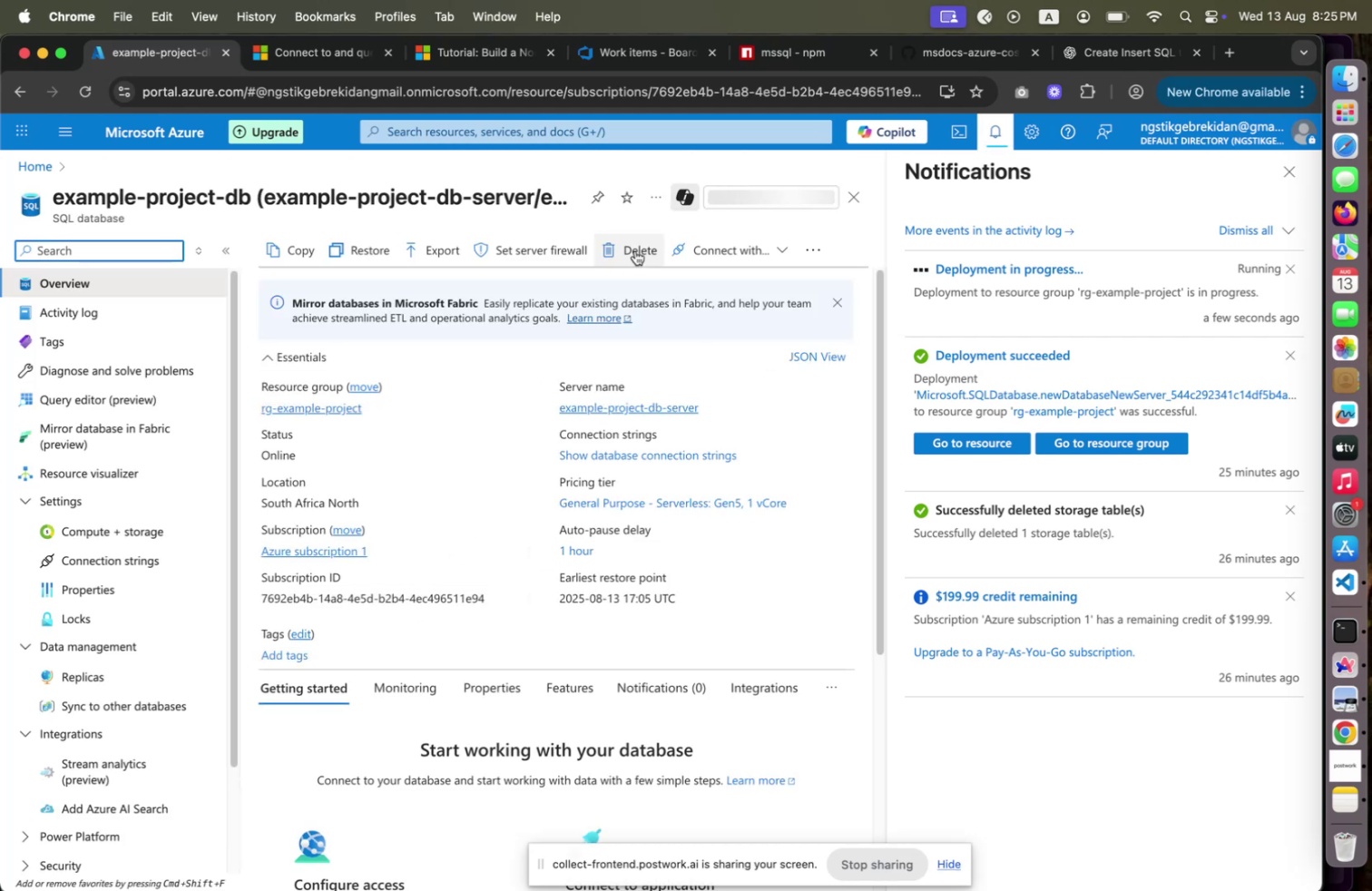 
left_click([635, 250])
 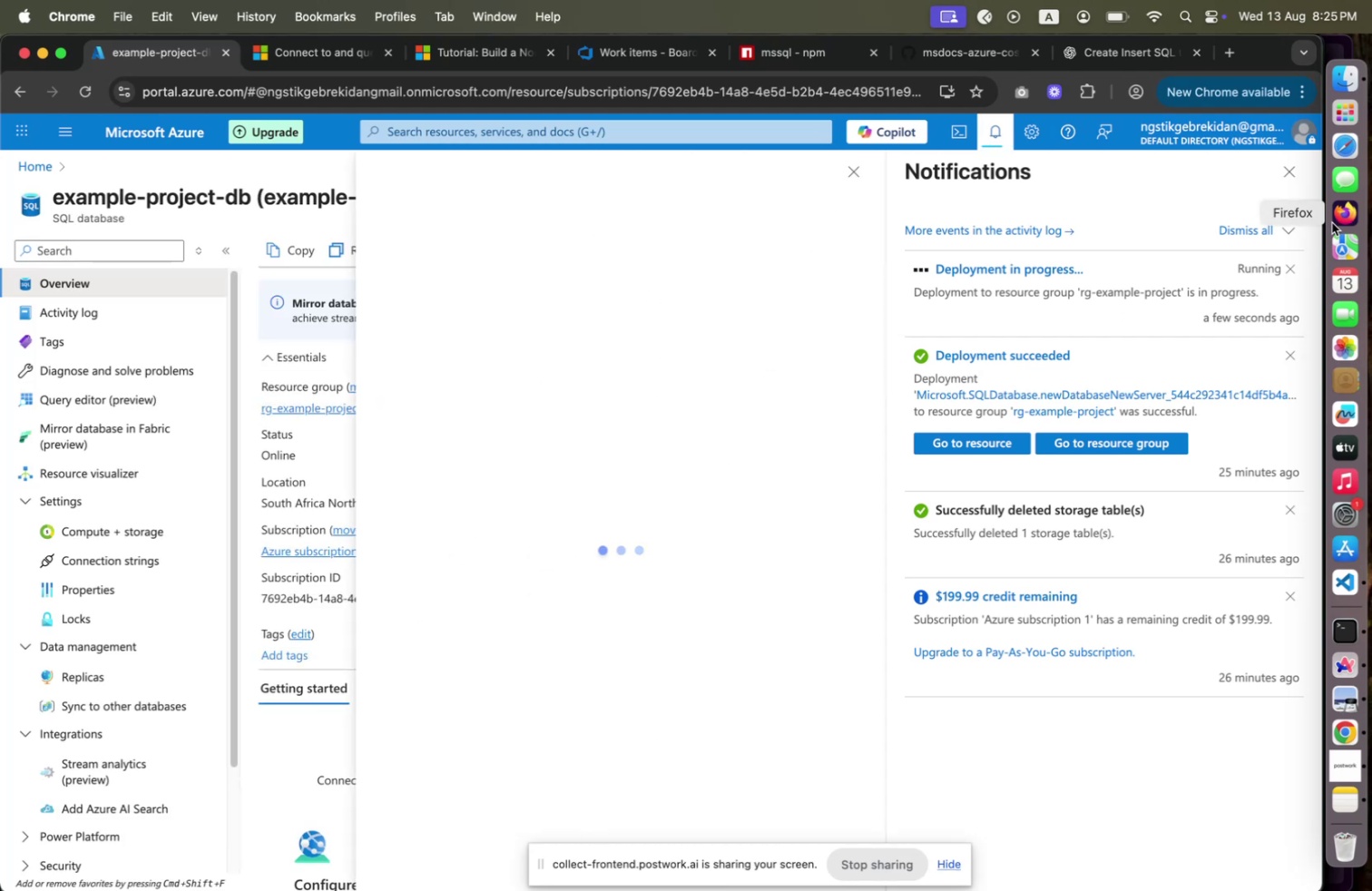 
left_click([1285, 170])
 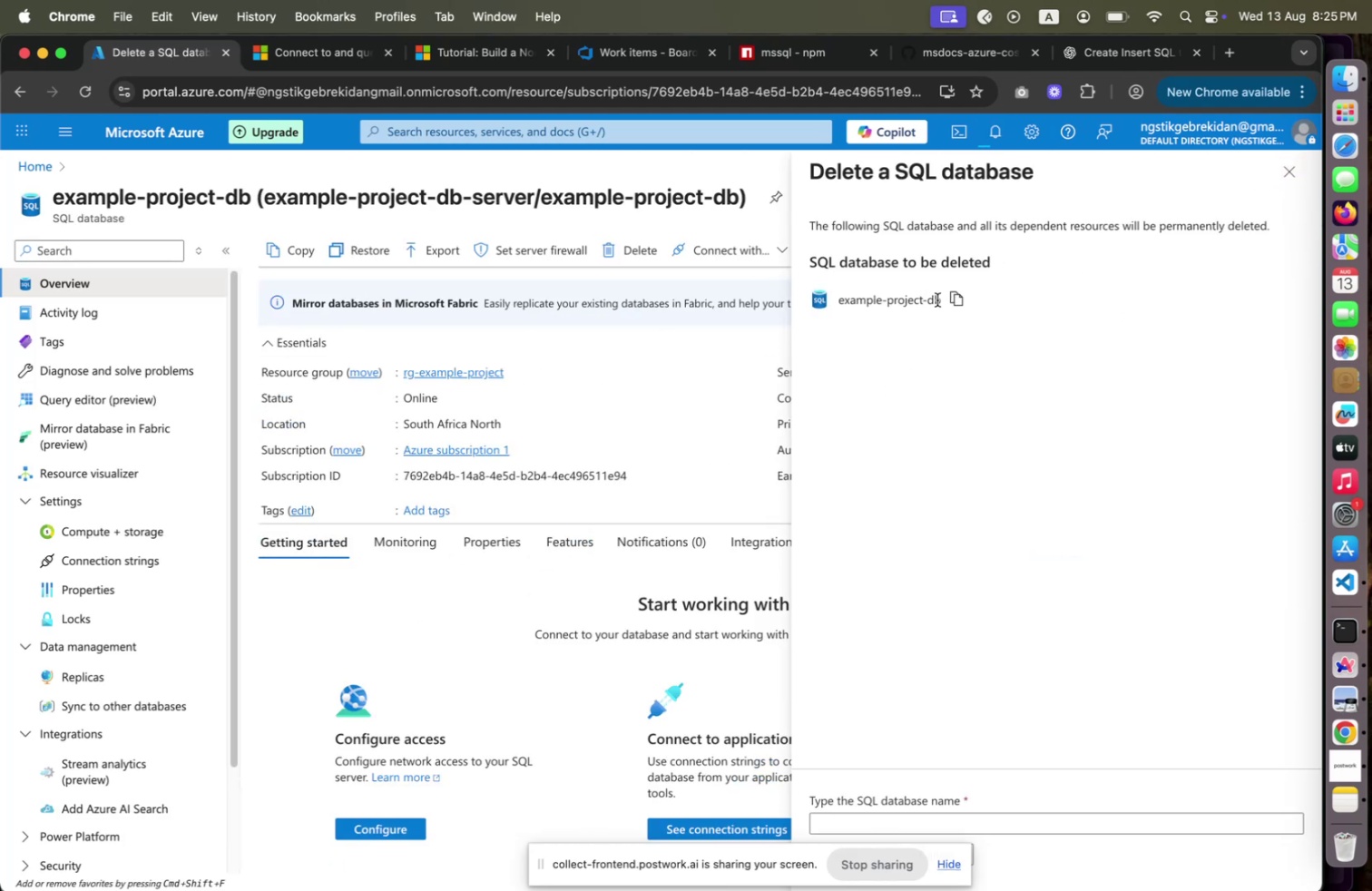 
left_click([956, 294])
 